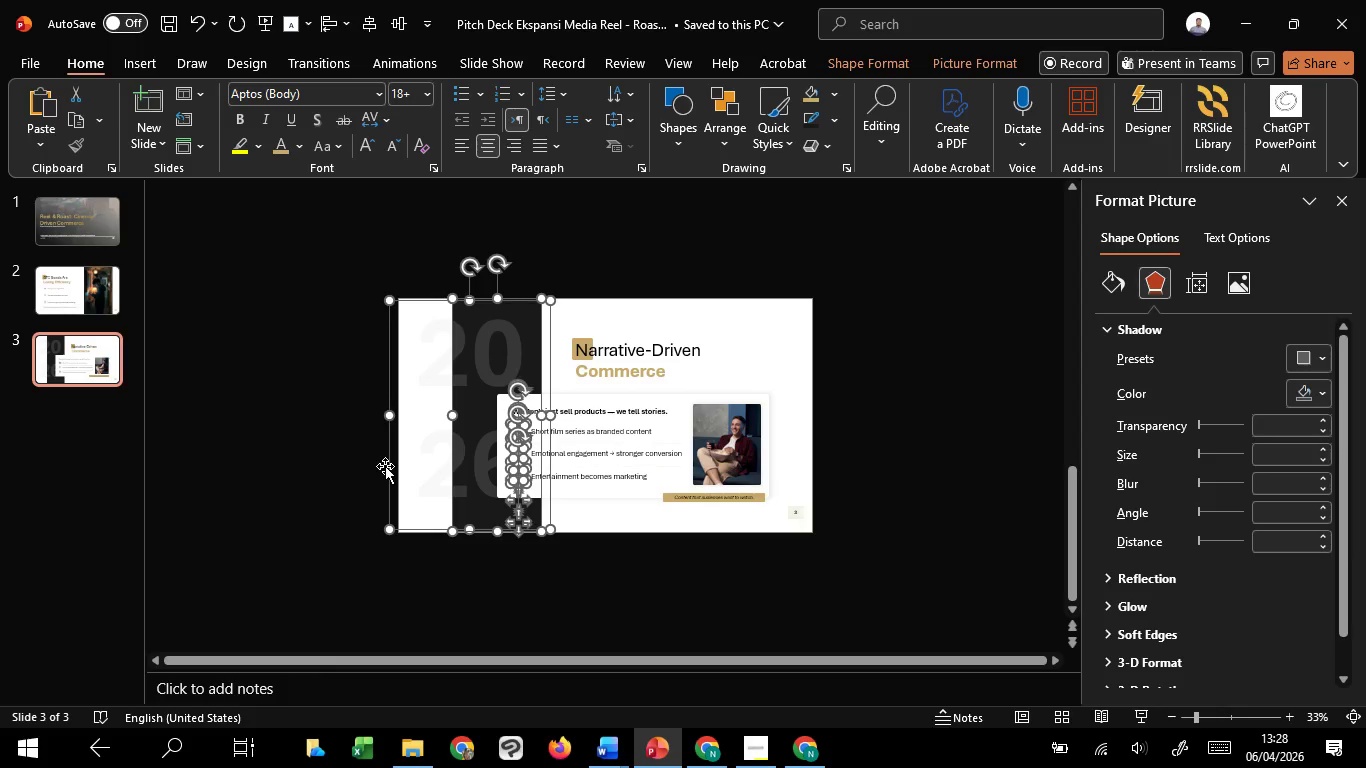 
hold_key(key=ShiftLeft, duration=1.5)
left_click([385, 466])
 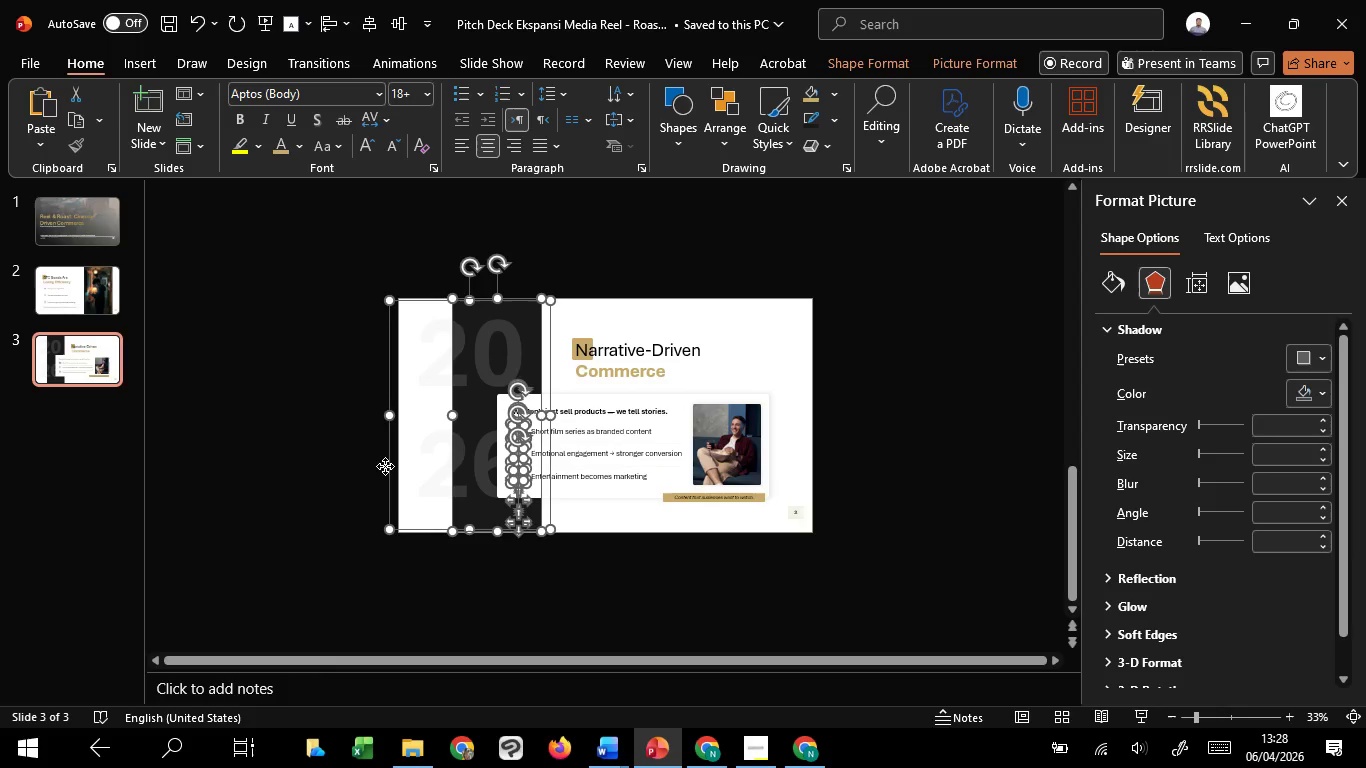 
left_click([385, 466])
 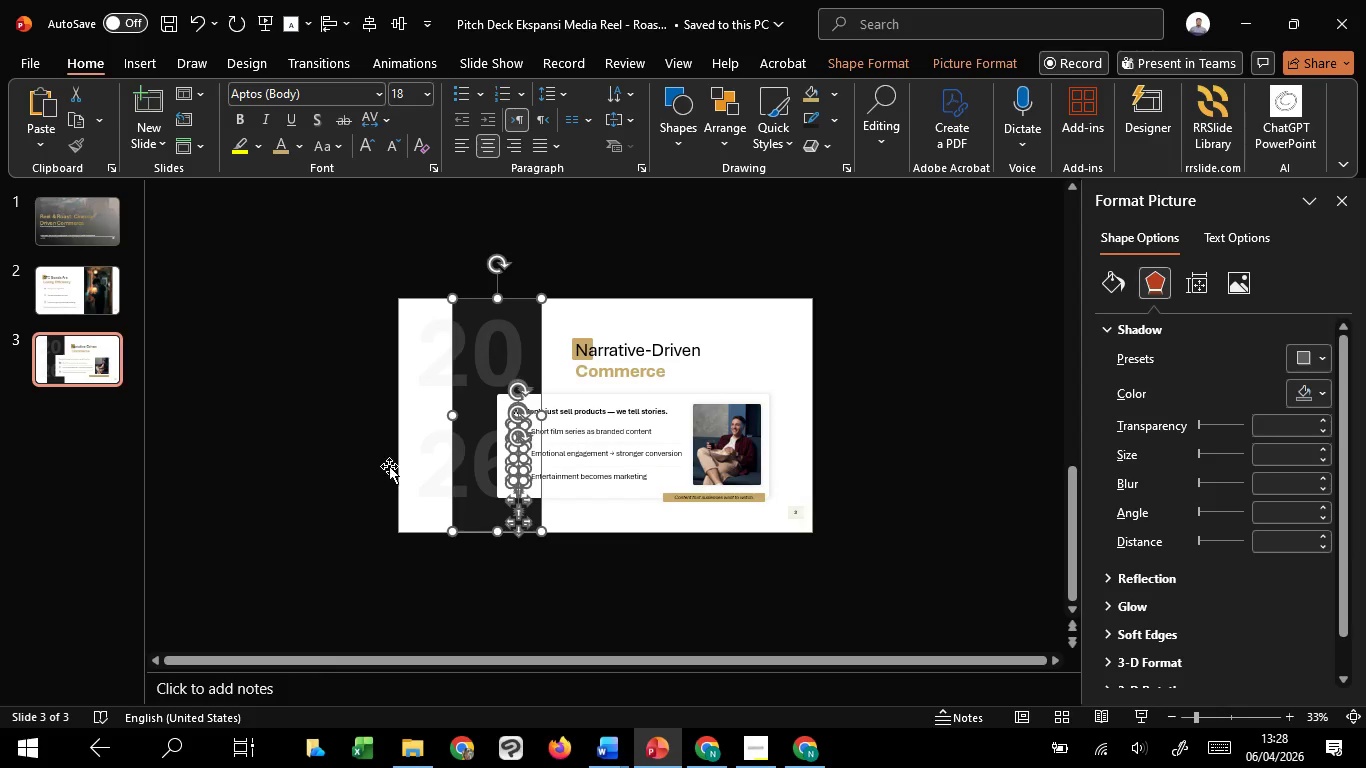 
hold_key(key=ShiftLeft, duration=1.5)
left_click([517, 520])
 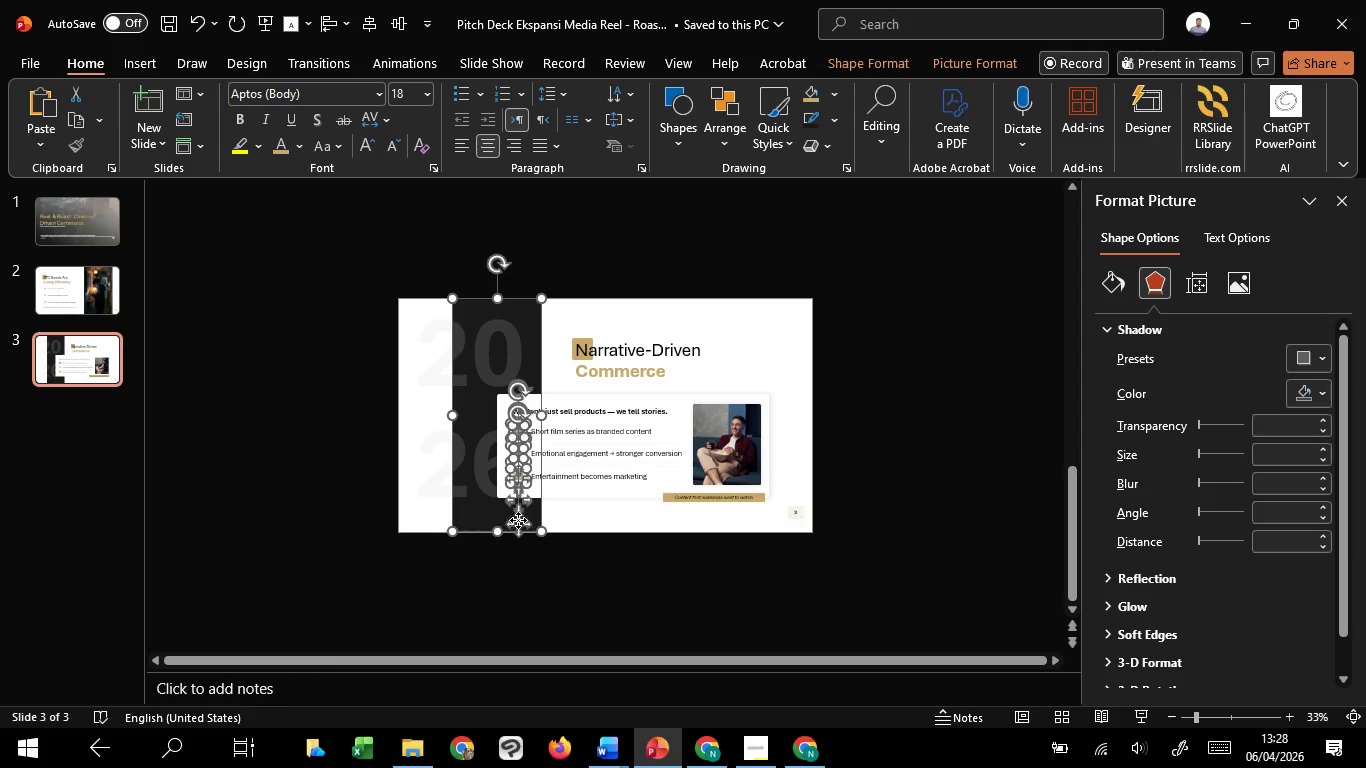 
hold_key(key=ShiftLeft, duration=1.51)
left_click([517, 498])
 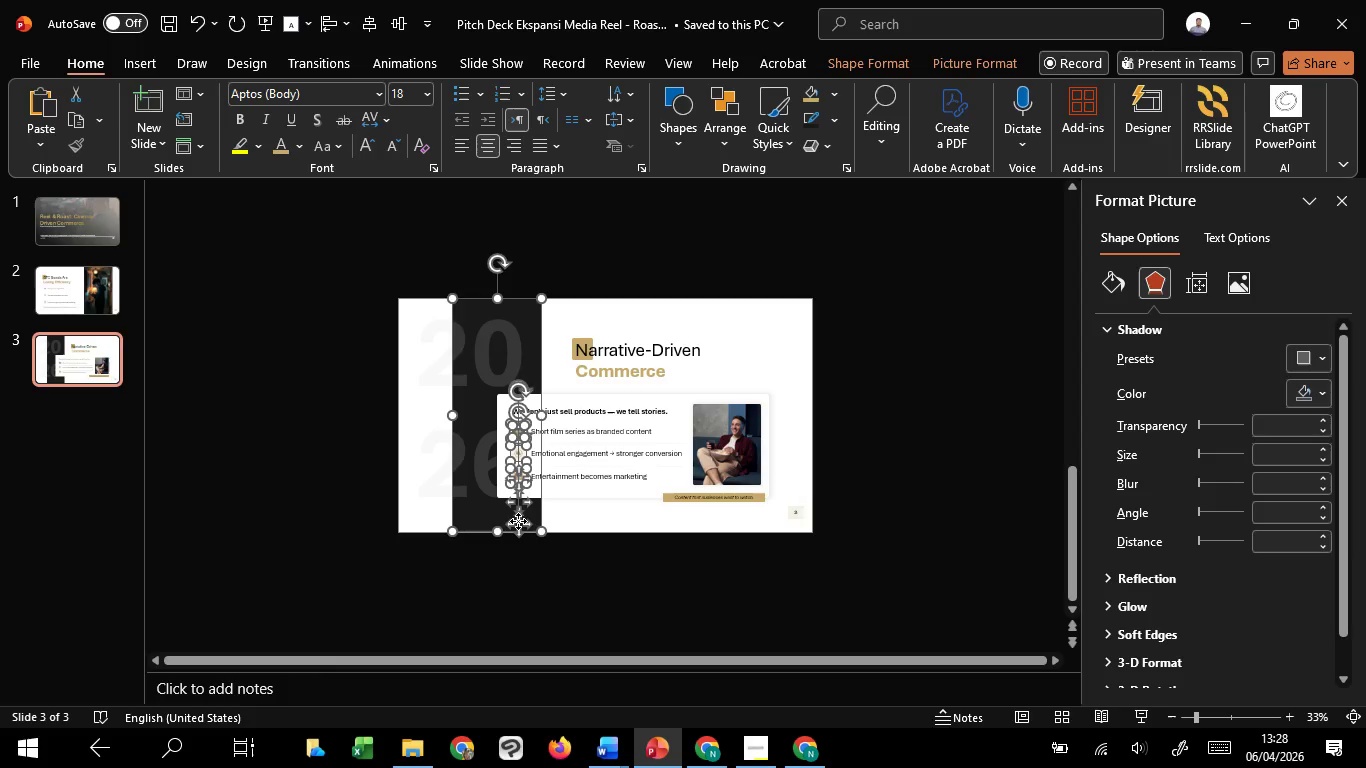 
left_click([518, 521])
 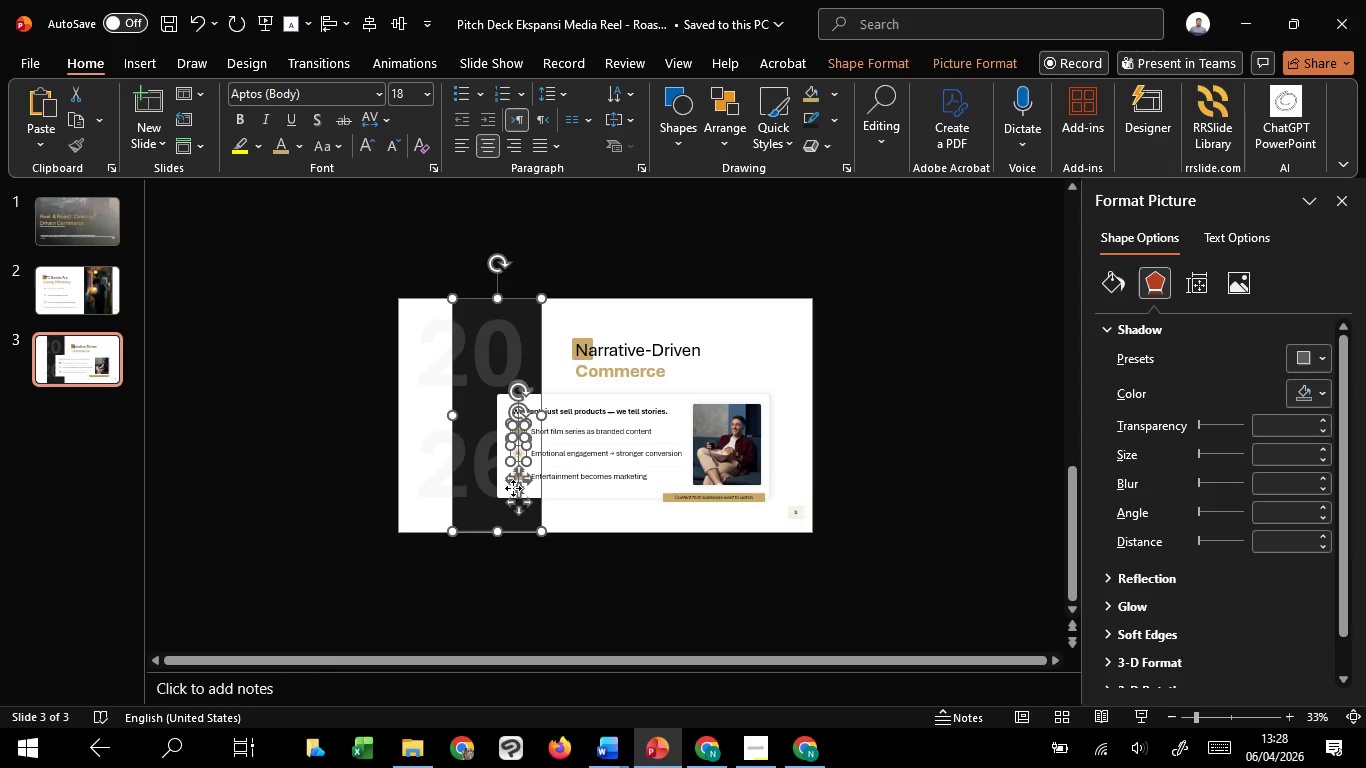 
hold_key(key=ShiftLeft, duration=1.5)
left_click([523, 497])
 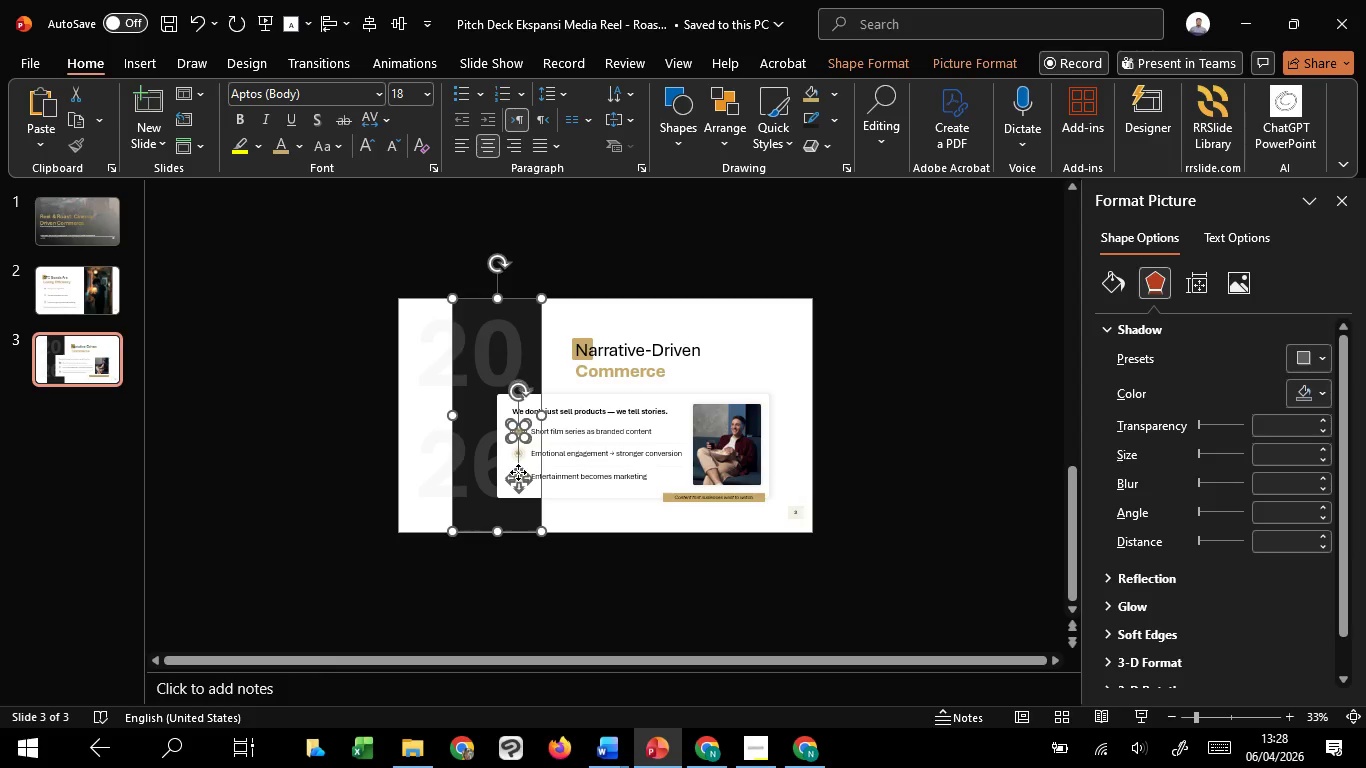 
left_click([518, 472])
 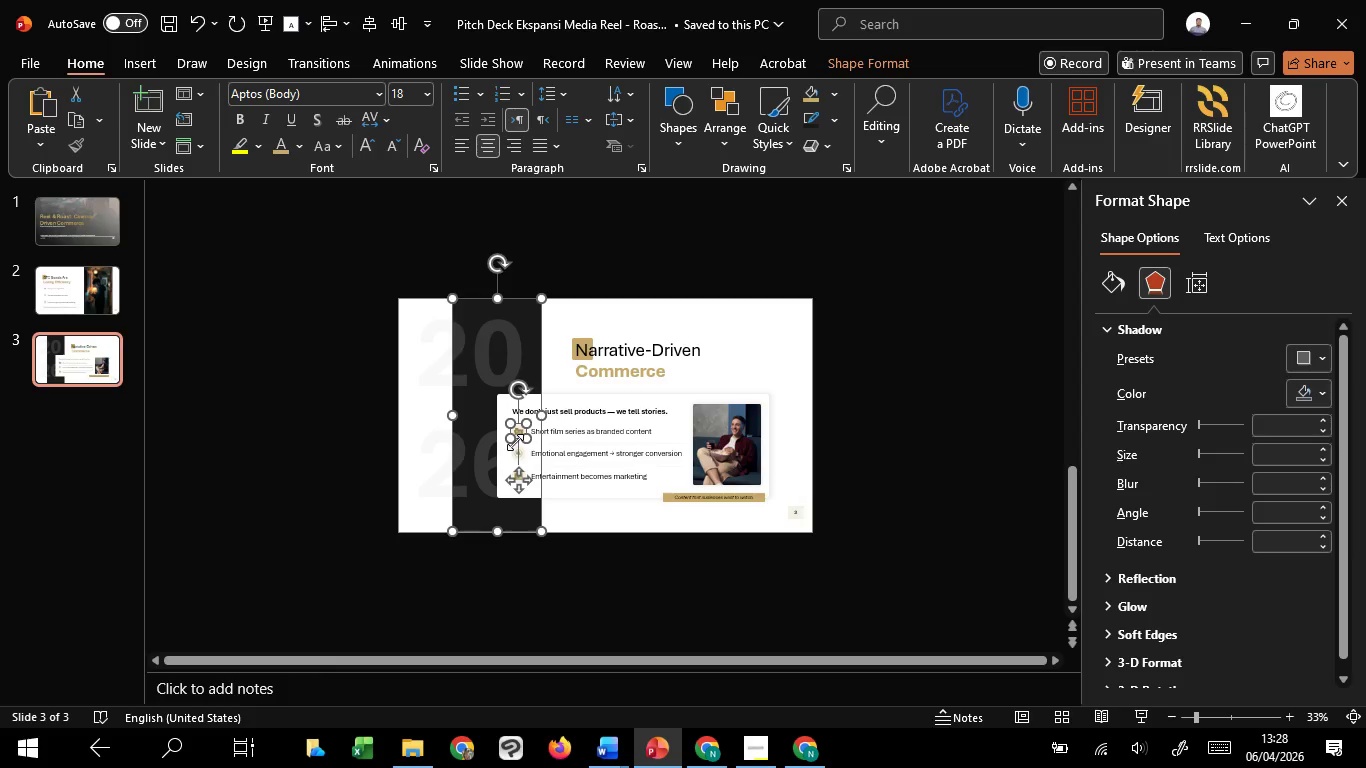 
hold_key(key=ShiftLeft, duration=1.5)
left_click([521, 471])
 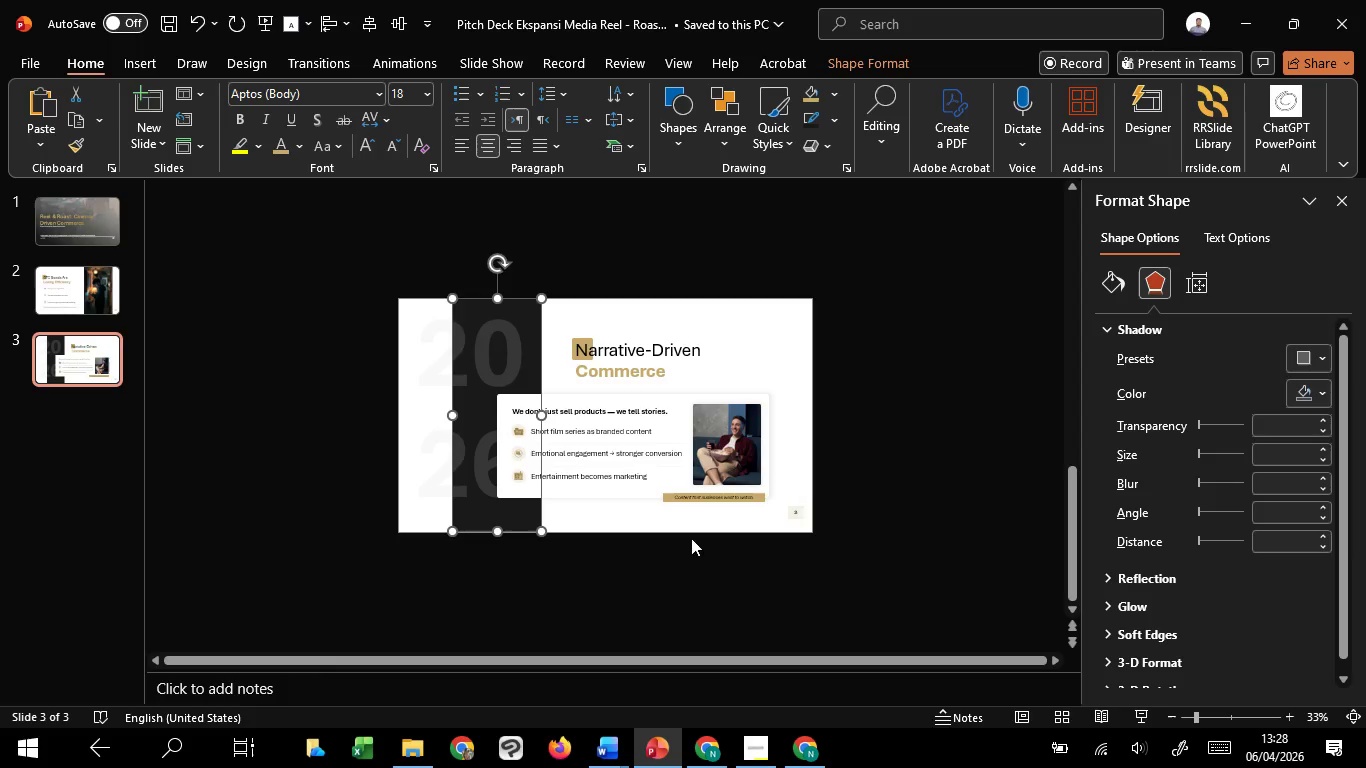 
key(Shift+ShiftLeft)
 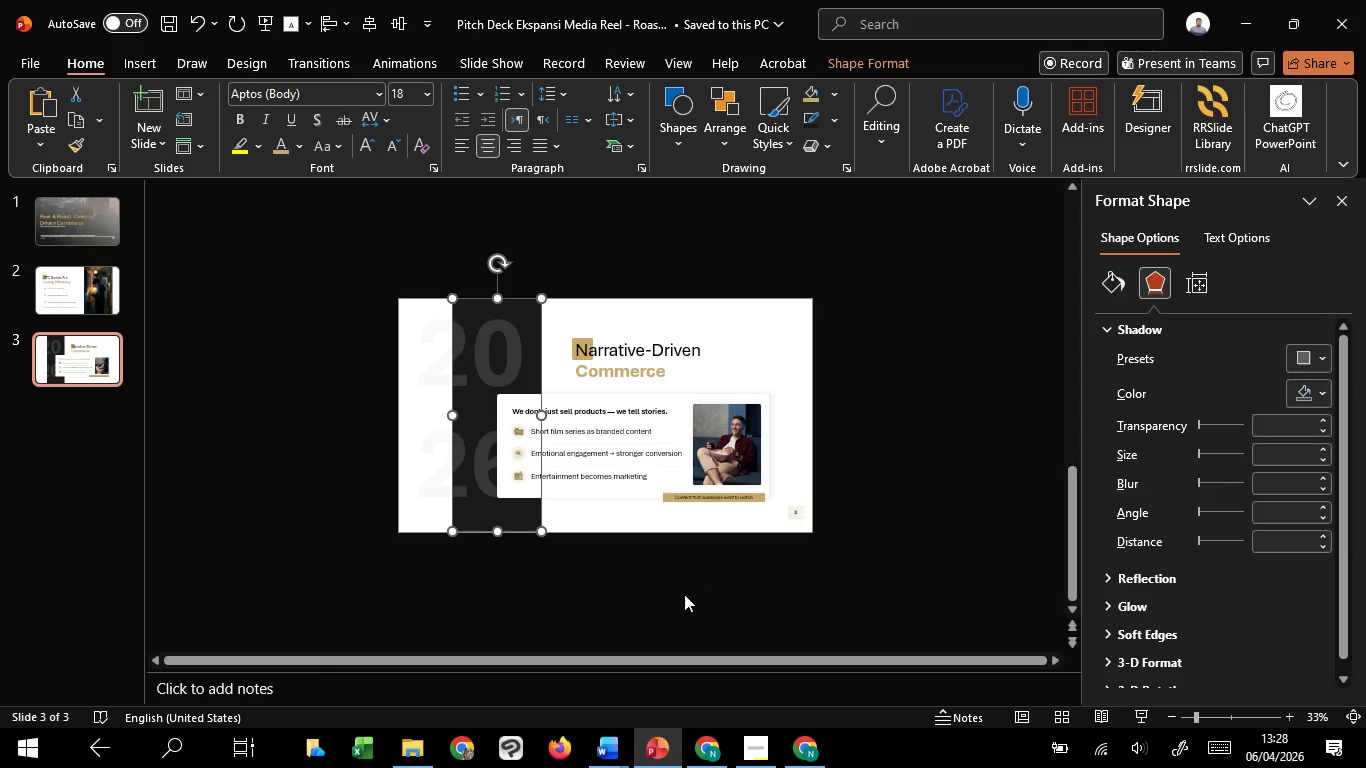 
key(Shift+ShiftLeft)
 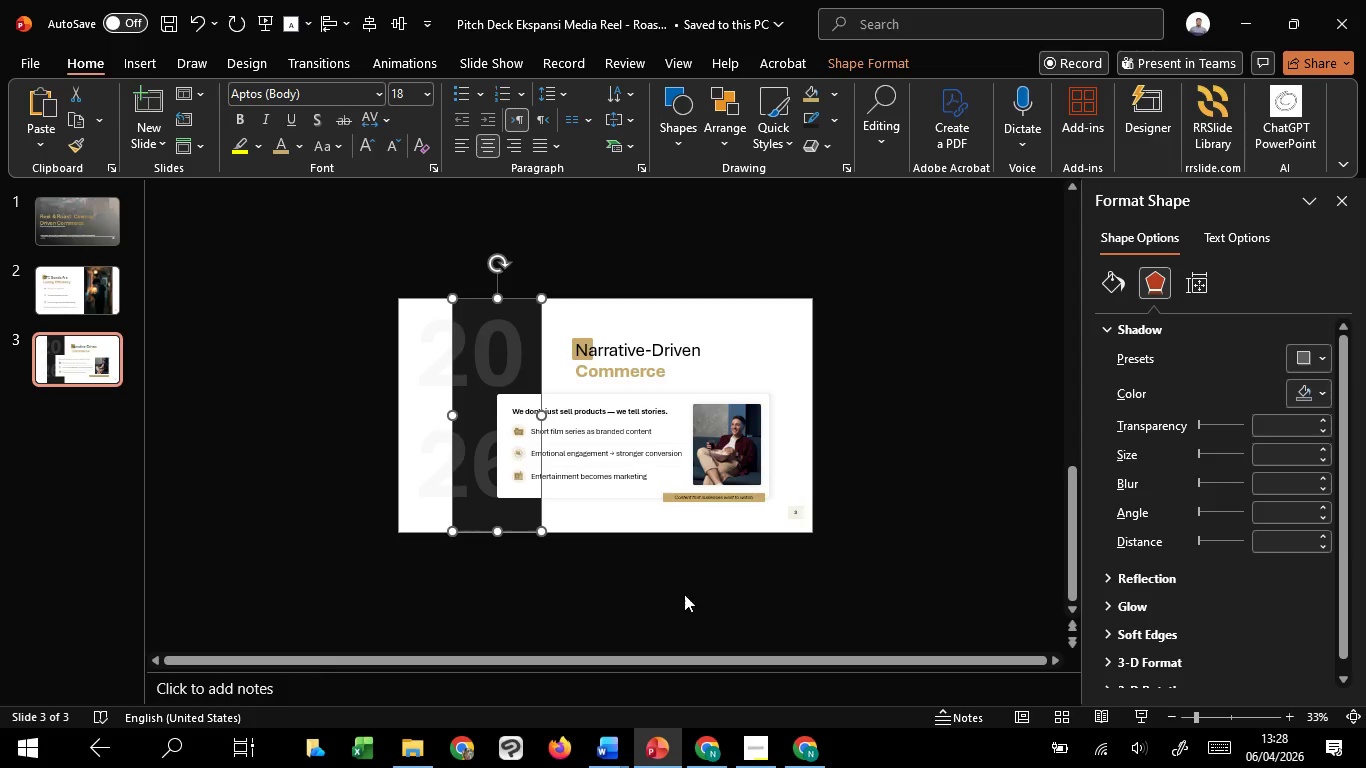 
key(Shift+ShiftLeft)
 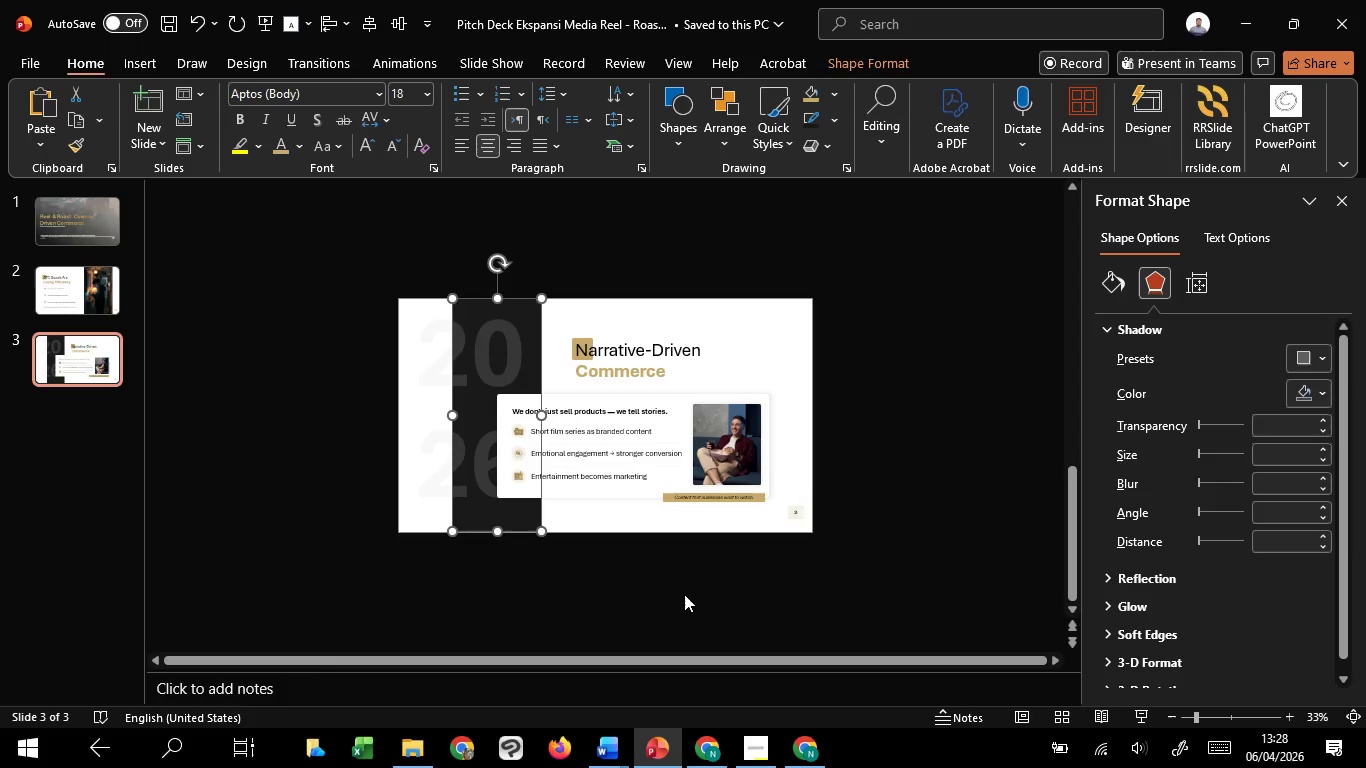 
key(Shift+ShiftLeft)
 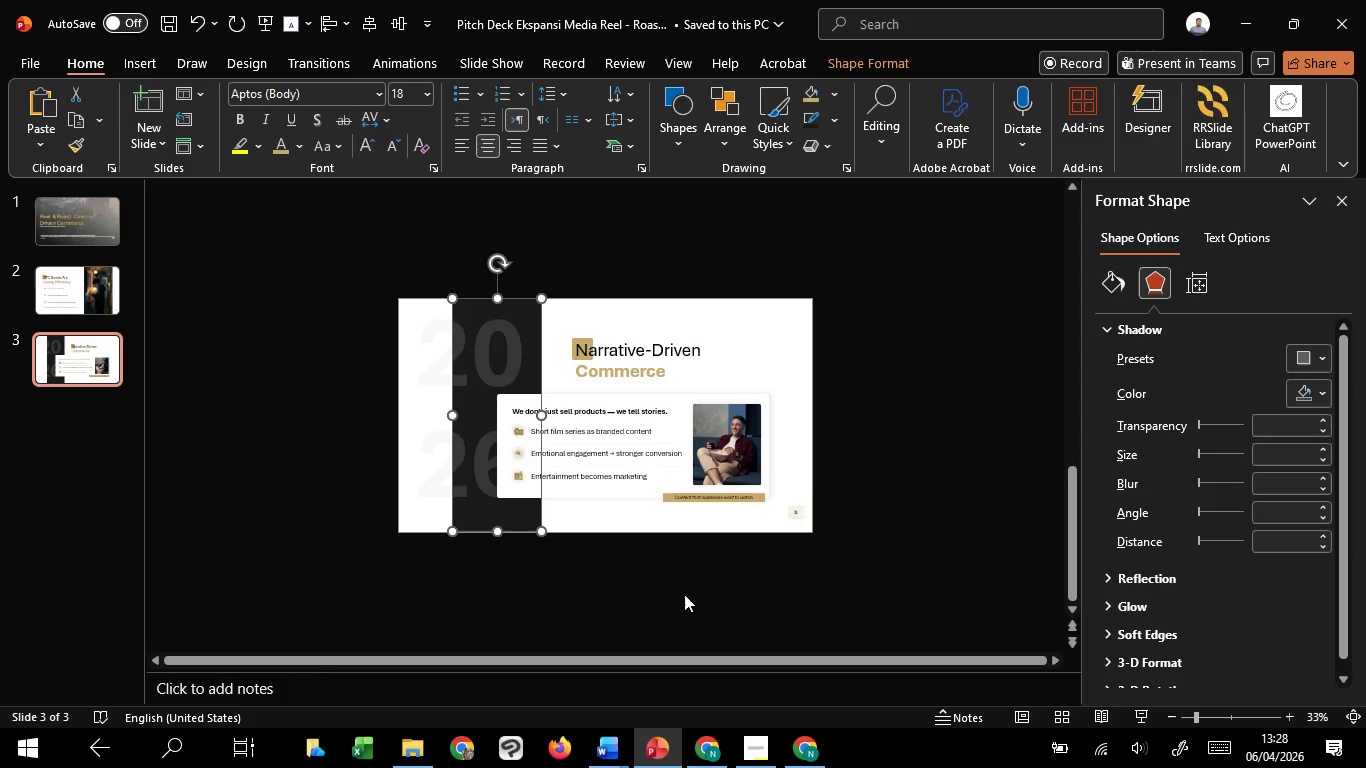 
key(Shift+ShiftLeft)
 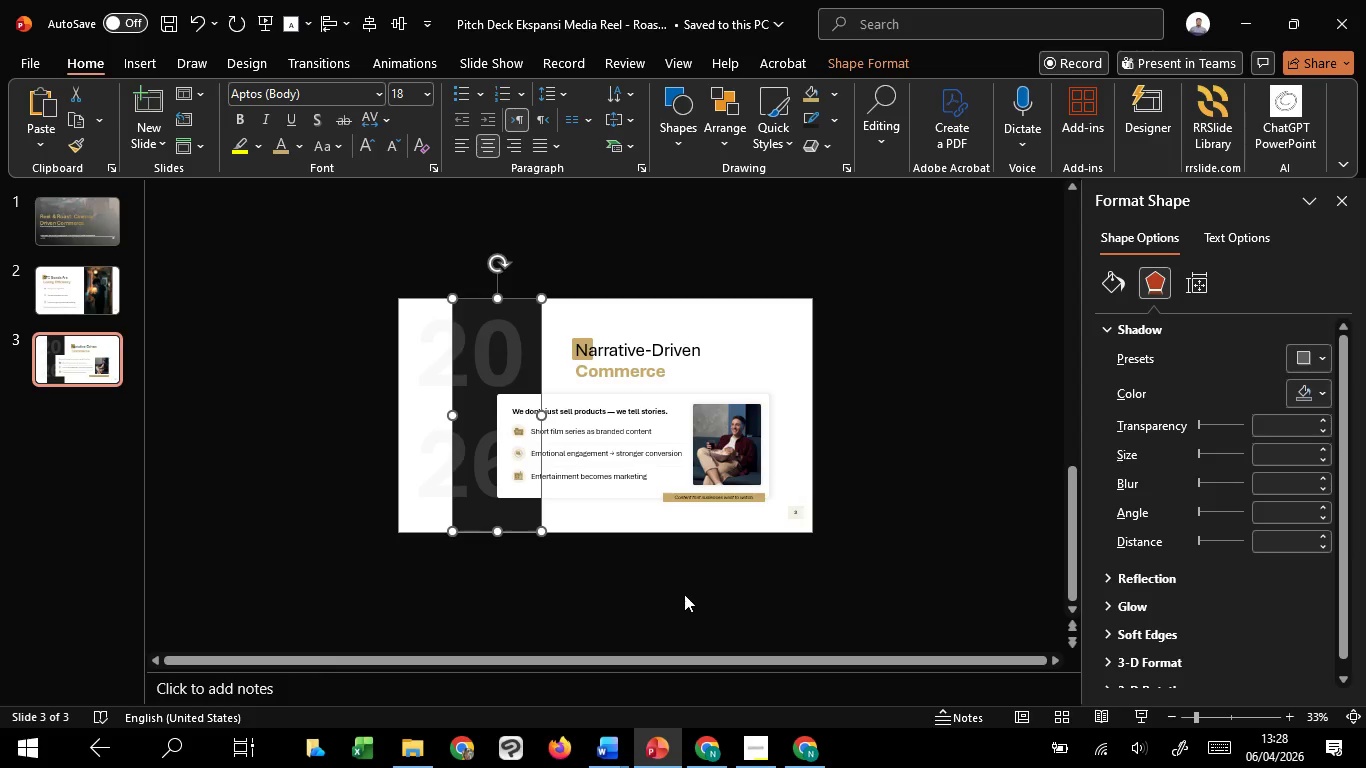 
key(Shift+ShiftLeft)
 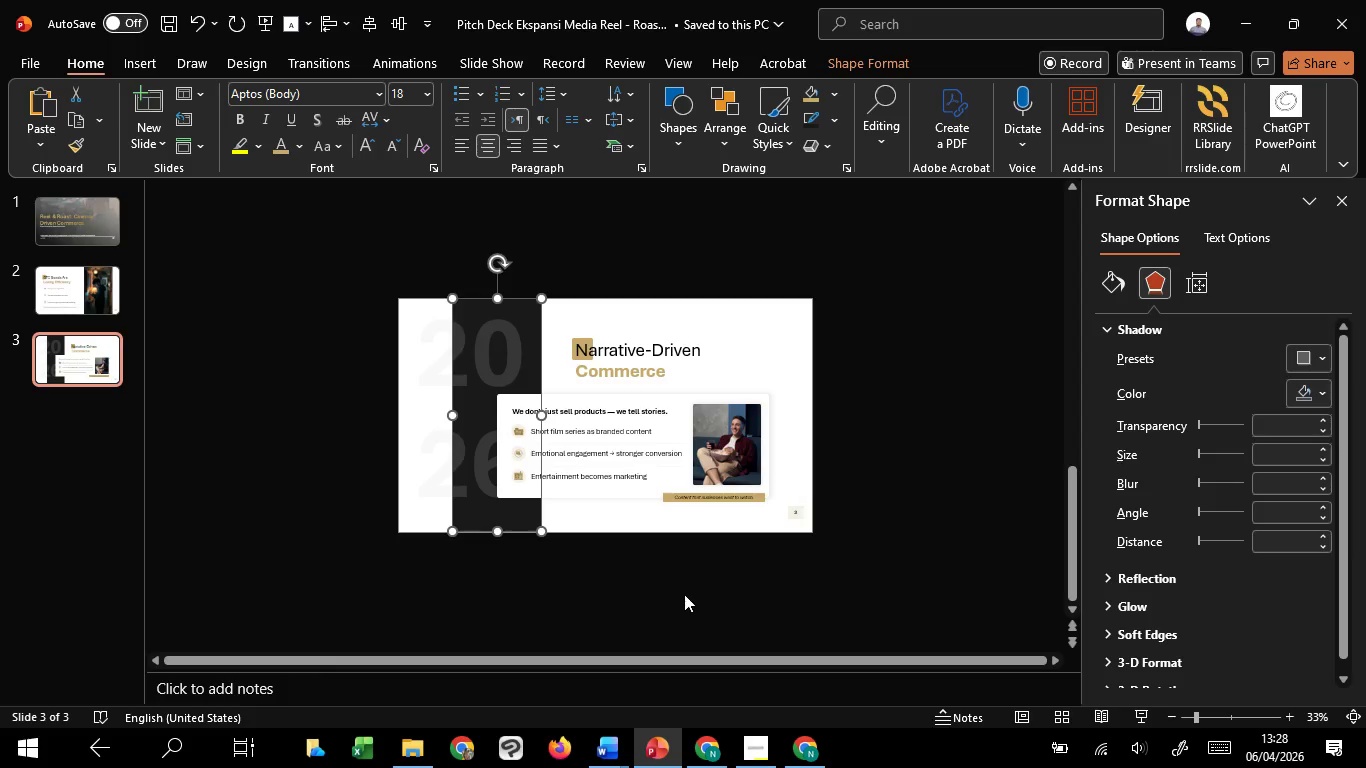 
key(Shift+ShiftLeft)
 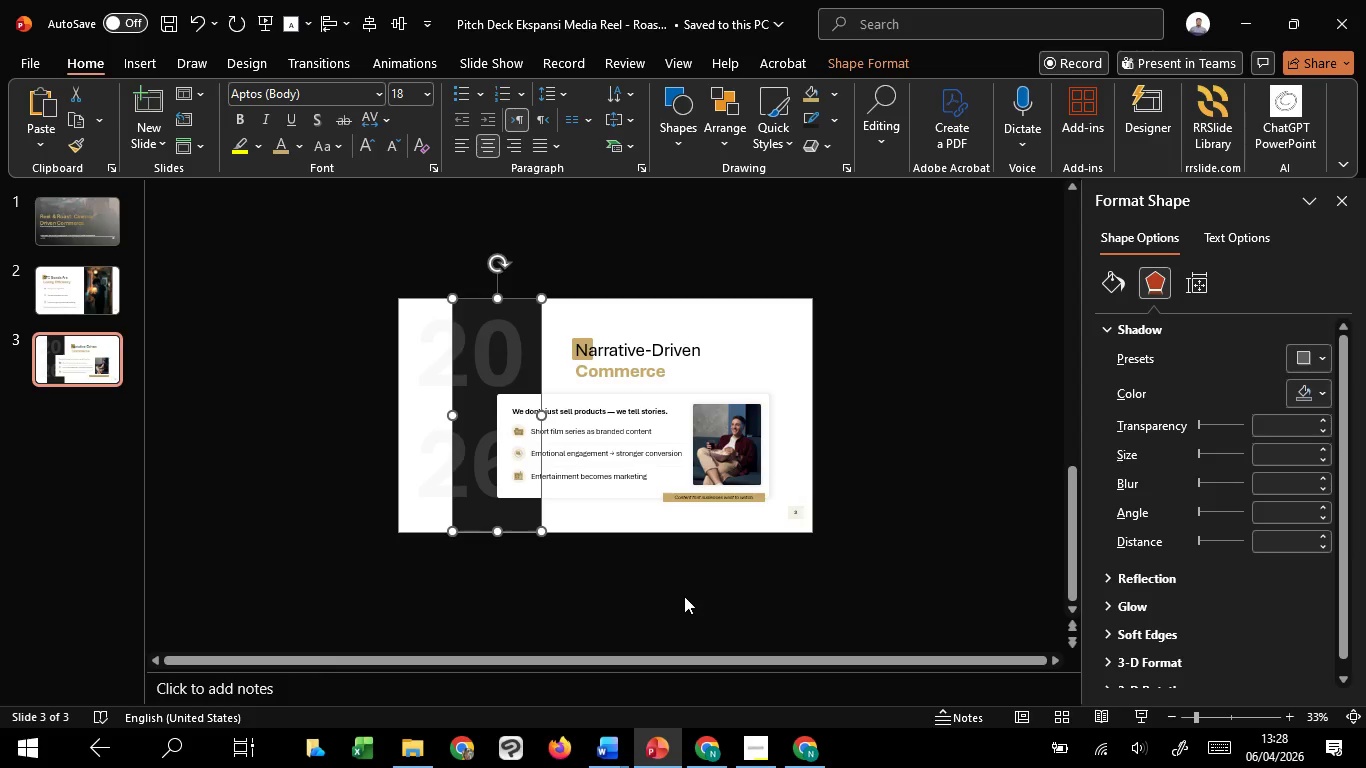 
key(Control+C)
 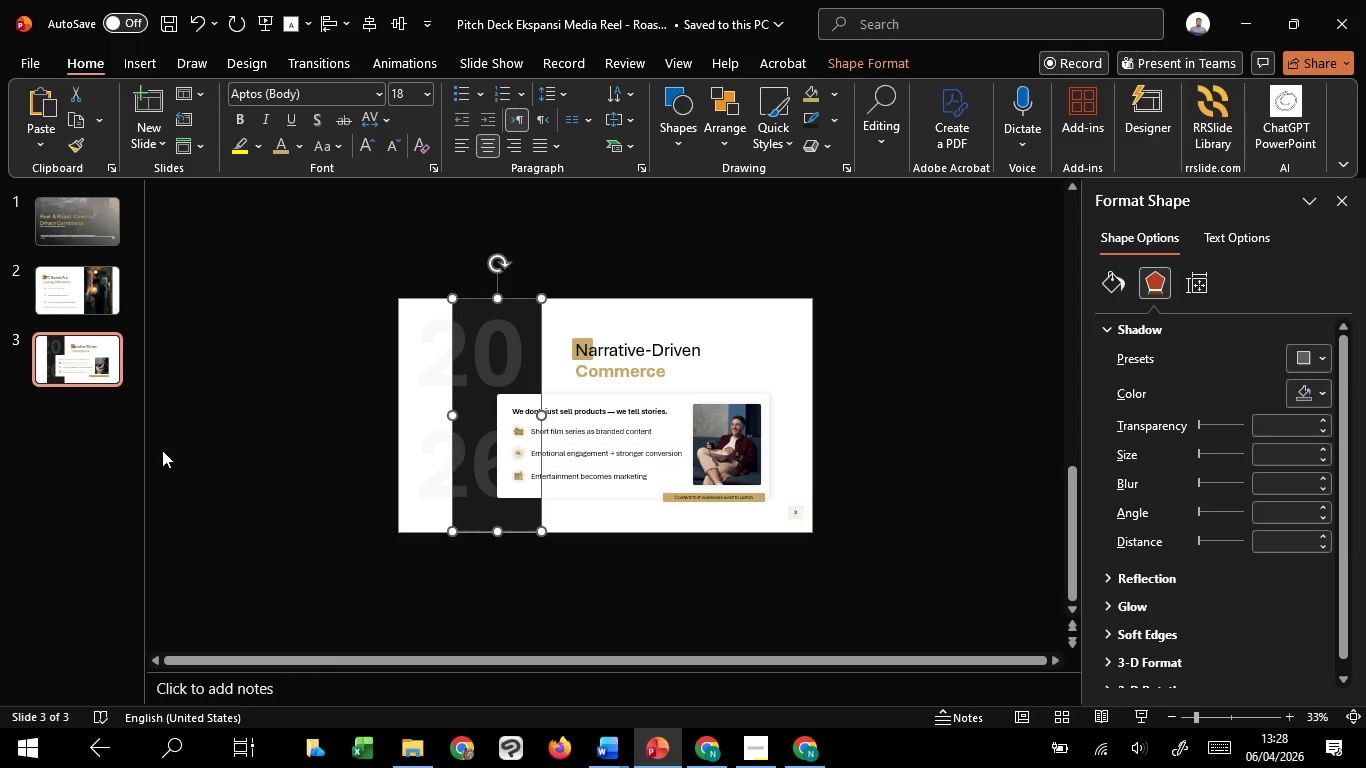 
key(Control+C)
 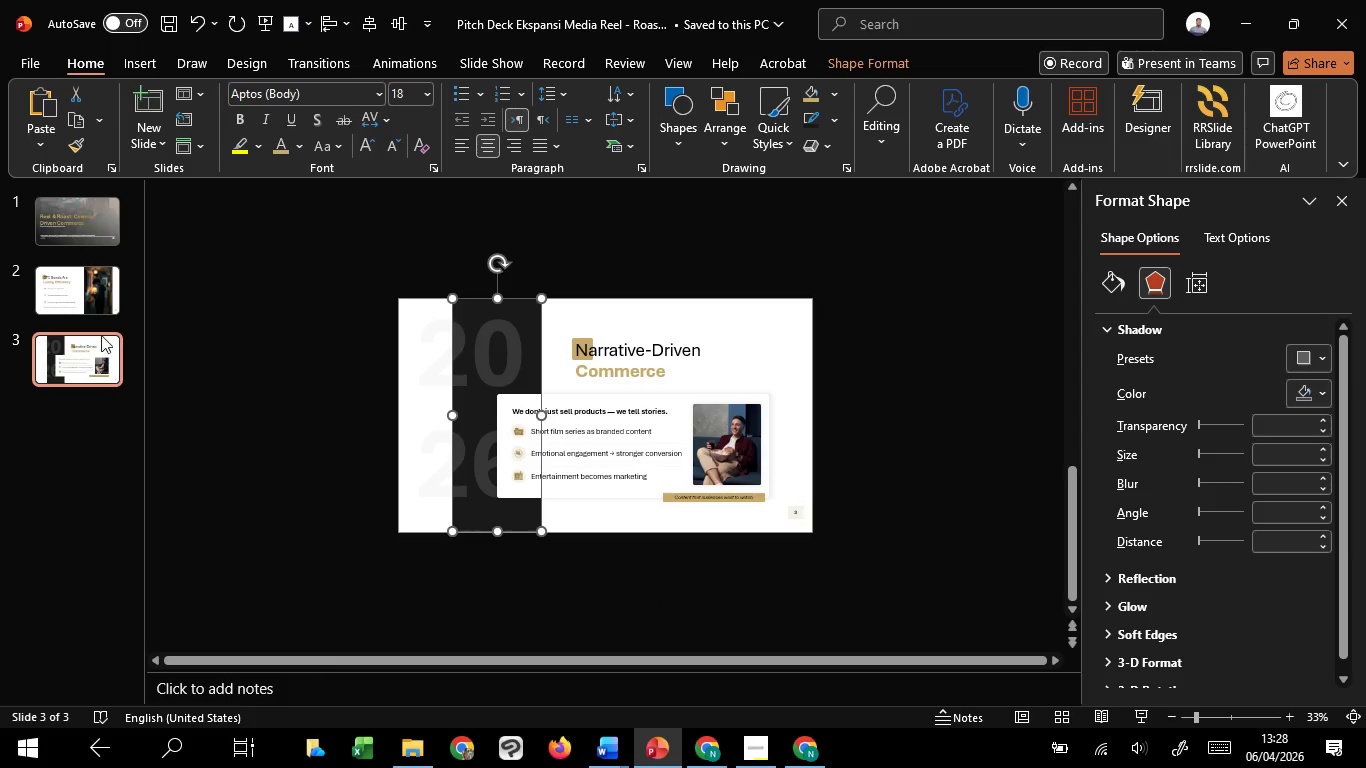 
key(Control+C)
 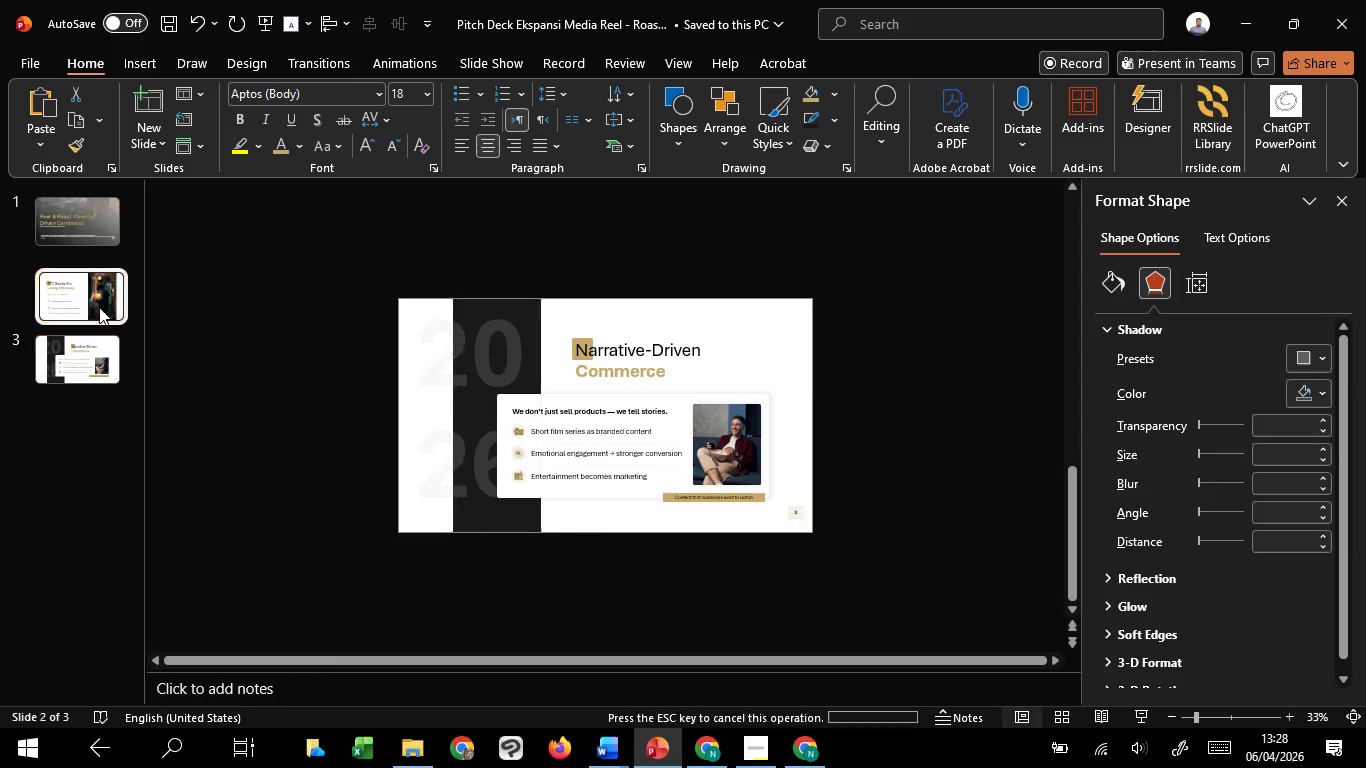 
hold_key(key=ControlLeft, duration=1.52)
 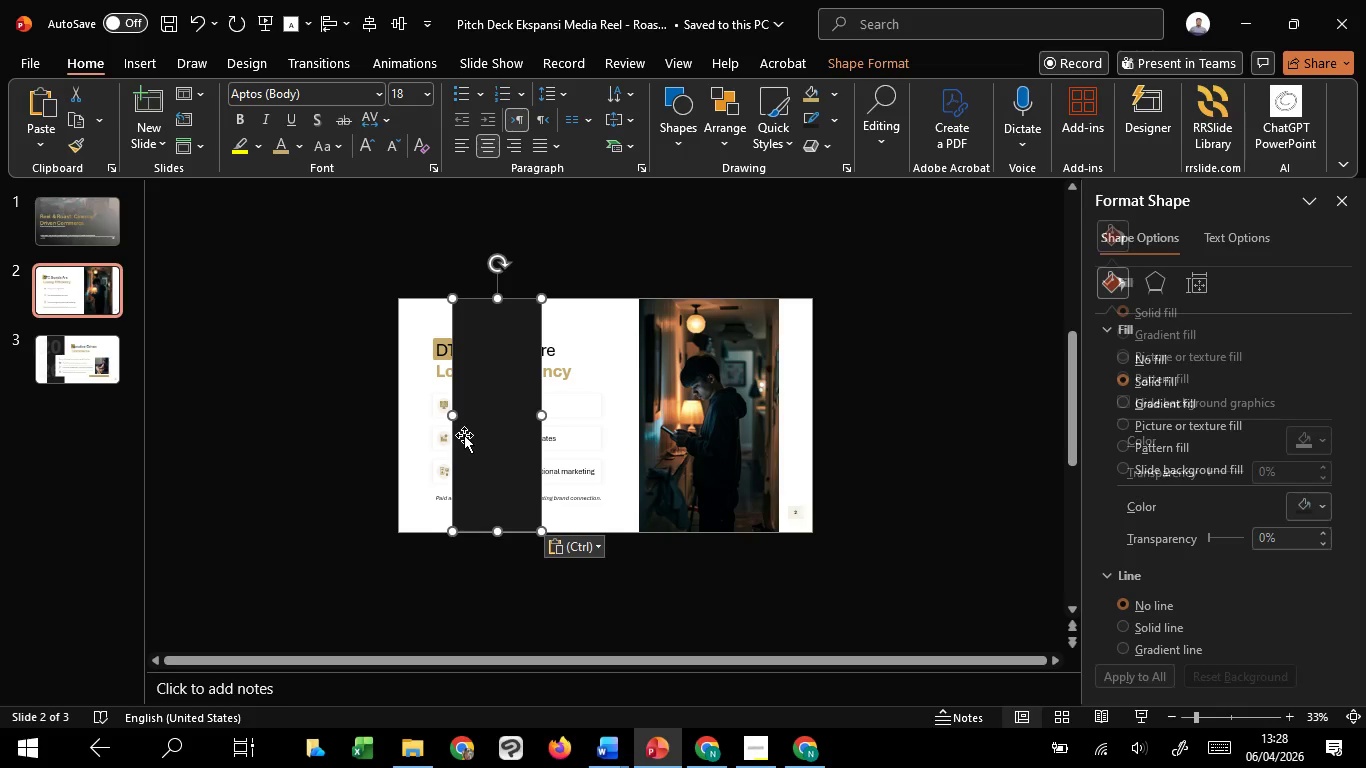 
key(Control+V)
 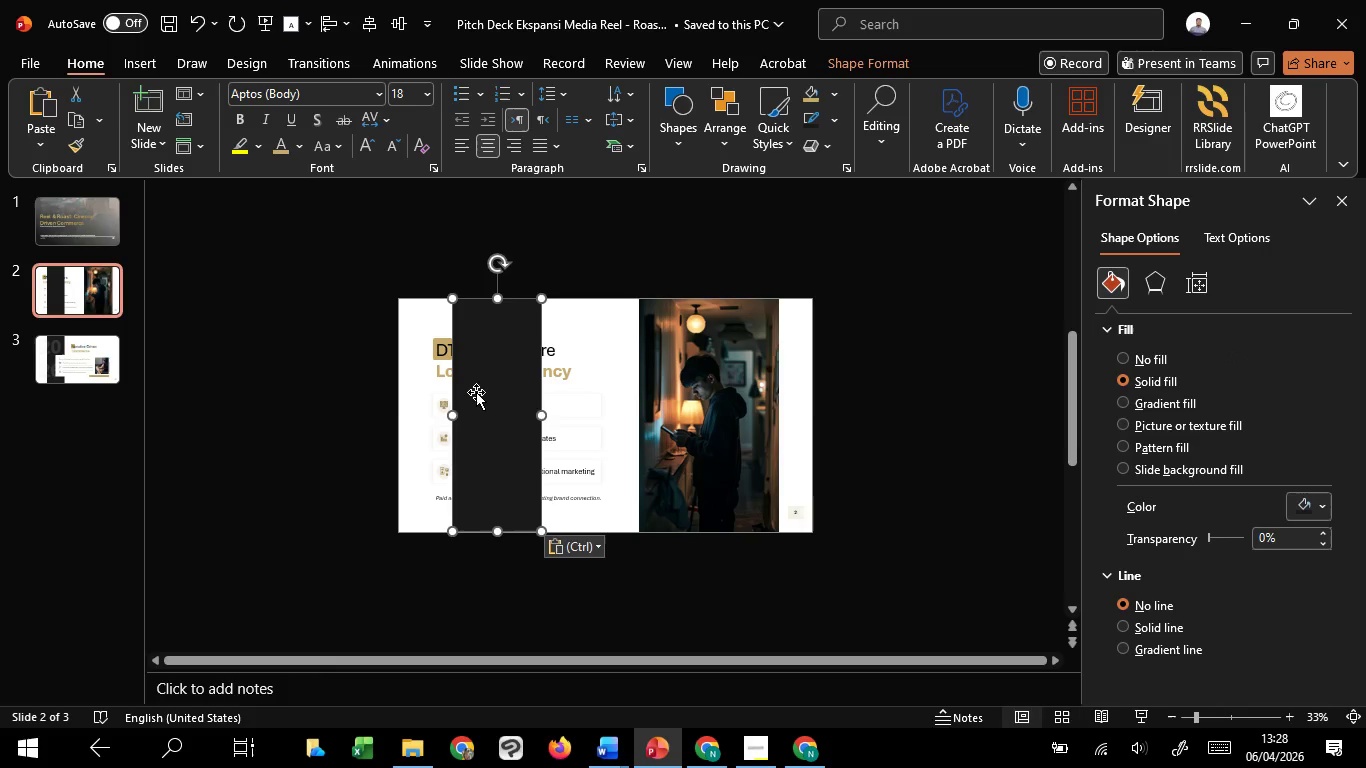 
hold_key(key=ShiftLeft, duration=1.51)
left_click_drag(start_coordinate=[476, 392], to_coordinate=[750, 428])
 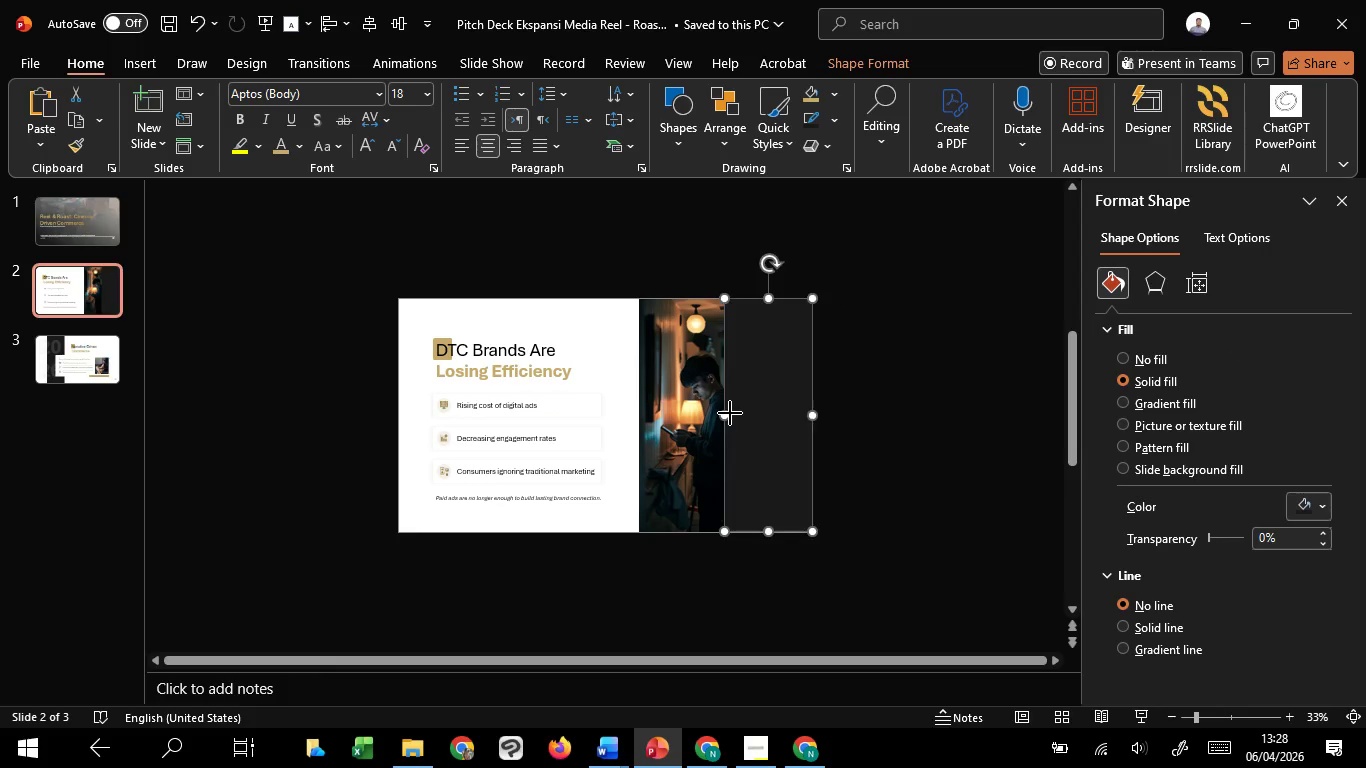 
hold_key(key=ShiftLeft, duration=1.03)
 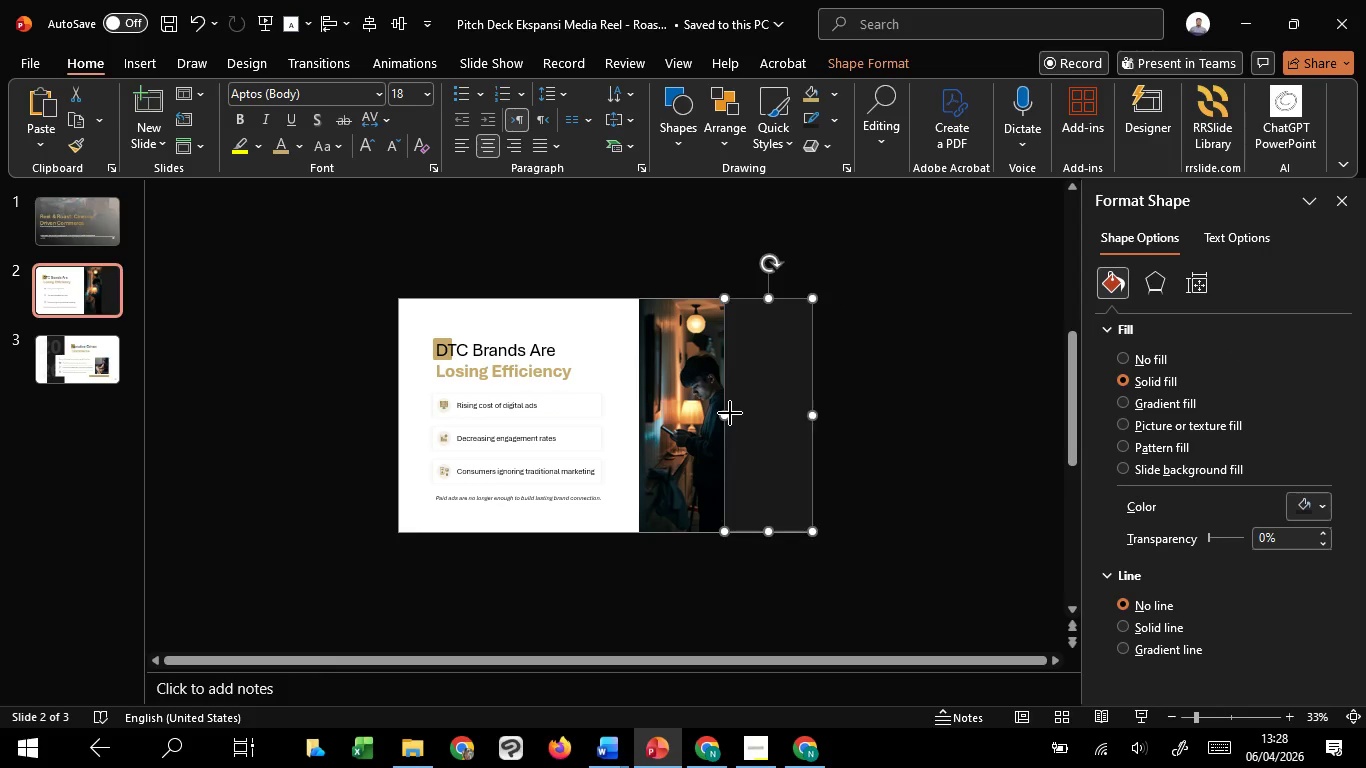 
left_click_drag(start_coordinate=[728, 414], to_coordinate=[778, 419])
 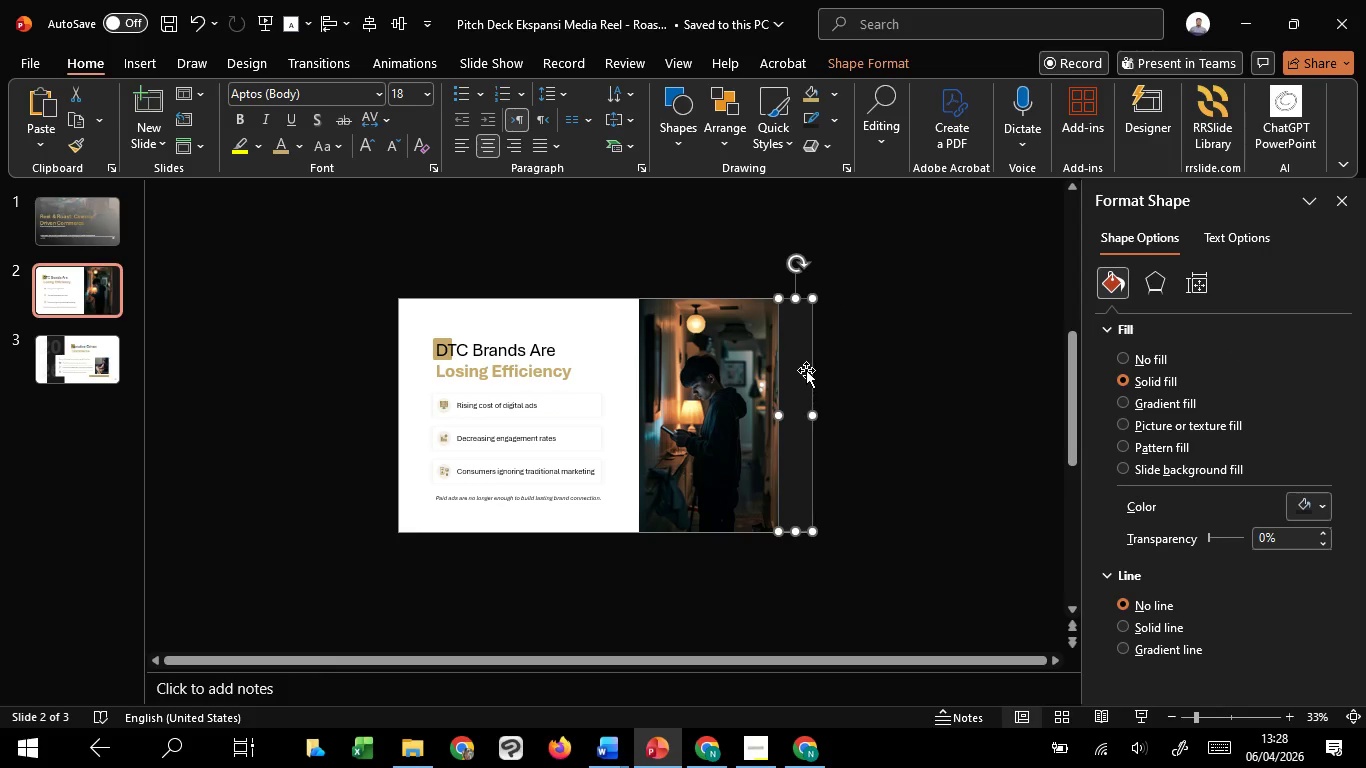 
right_click([806, 370])
 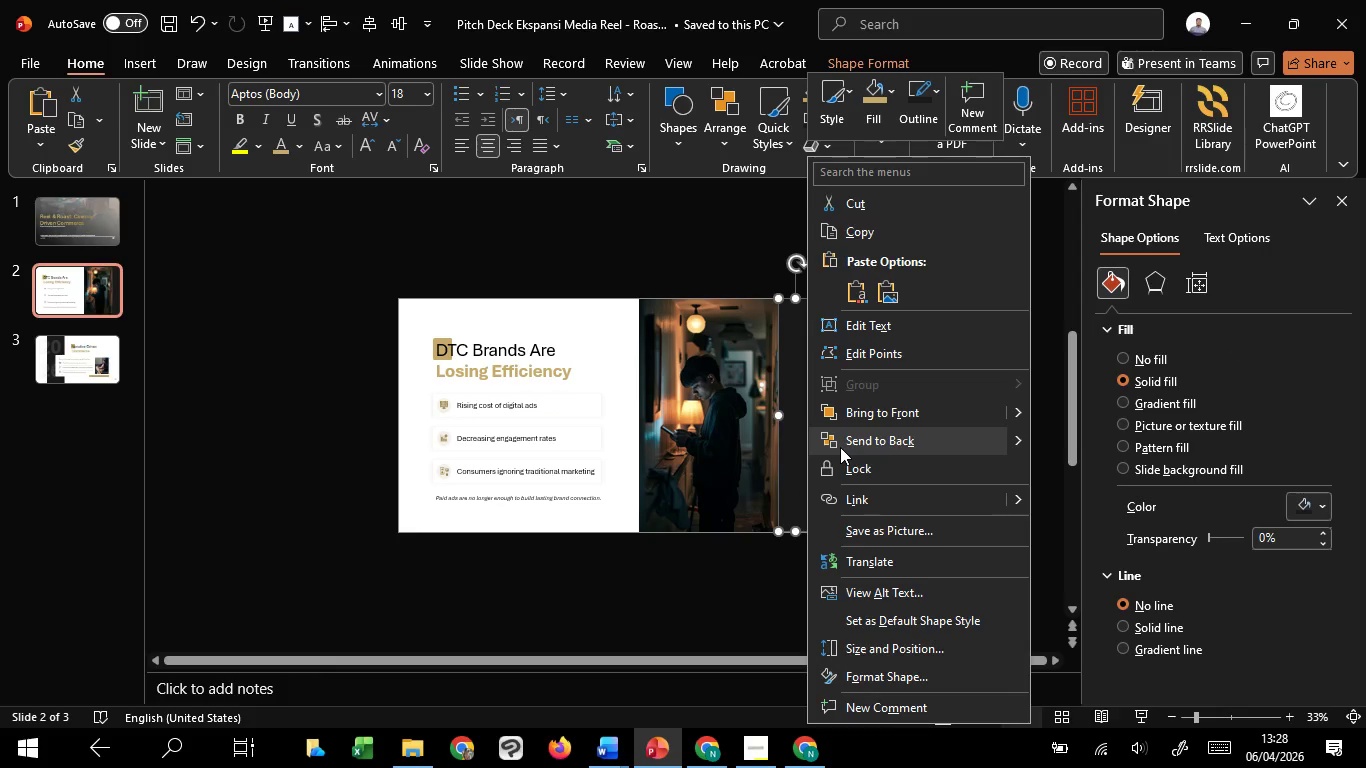 
left_click([842, 448])
 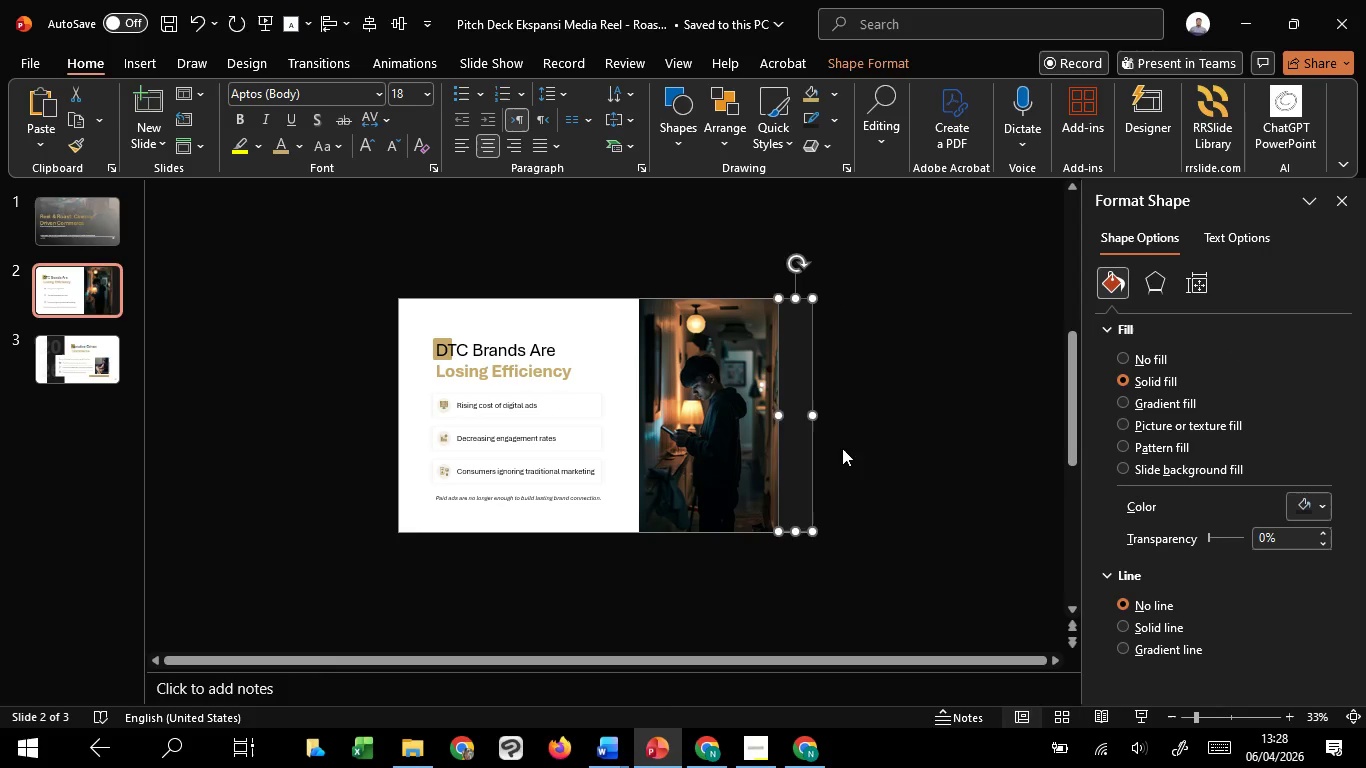 
left_click([842, 448])
 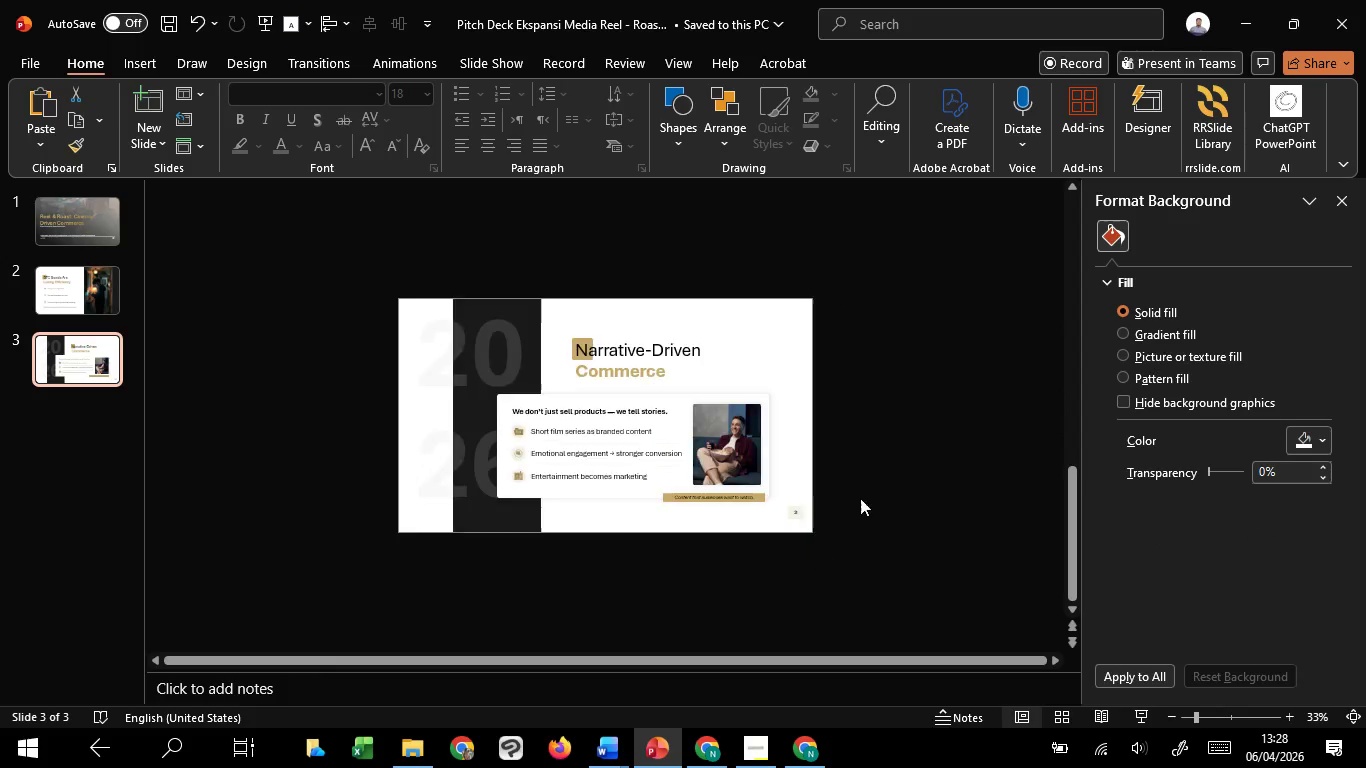 
left_click_drag(start_coordinate=[867, 493], to_coordinate=[758, 542])
 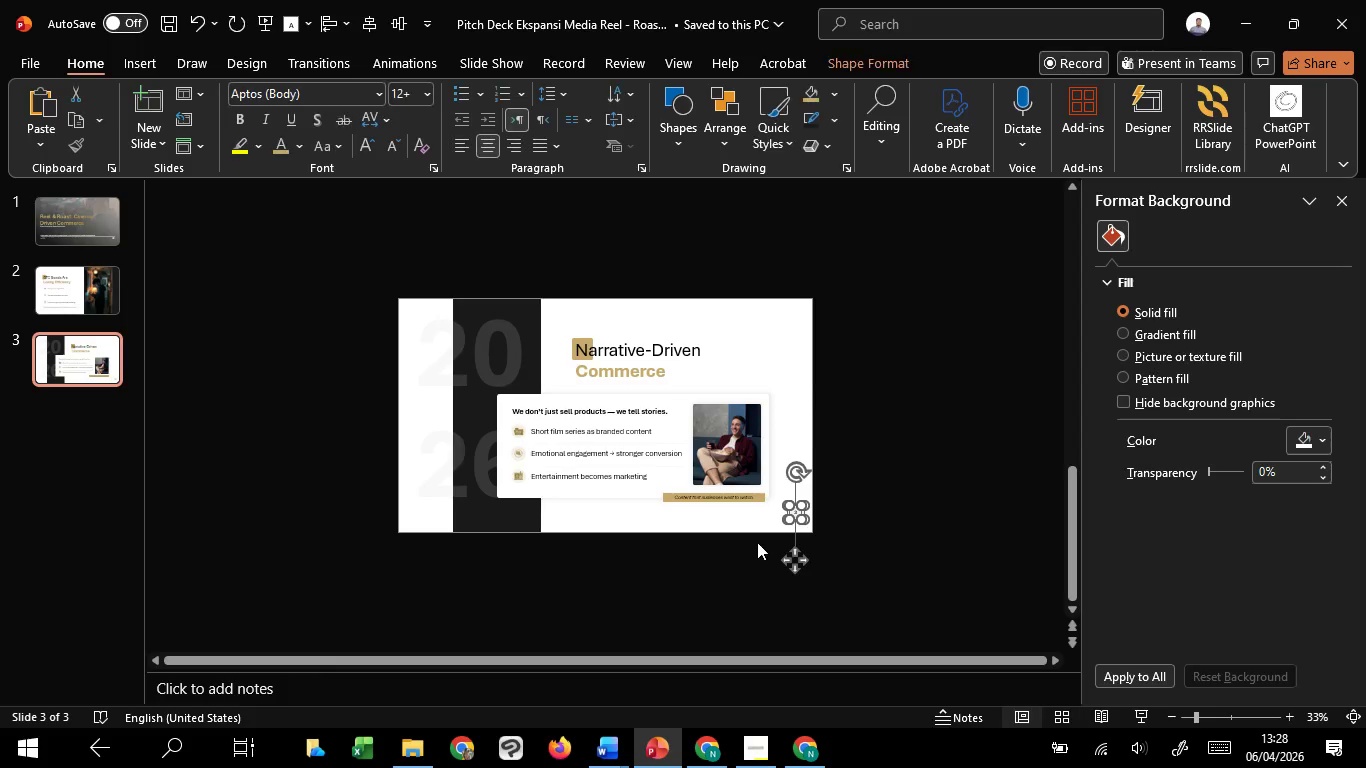 
key(Control+C)
 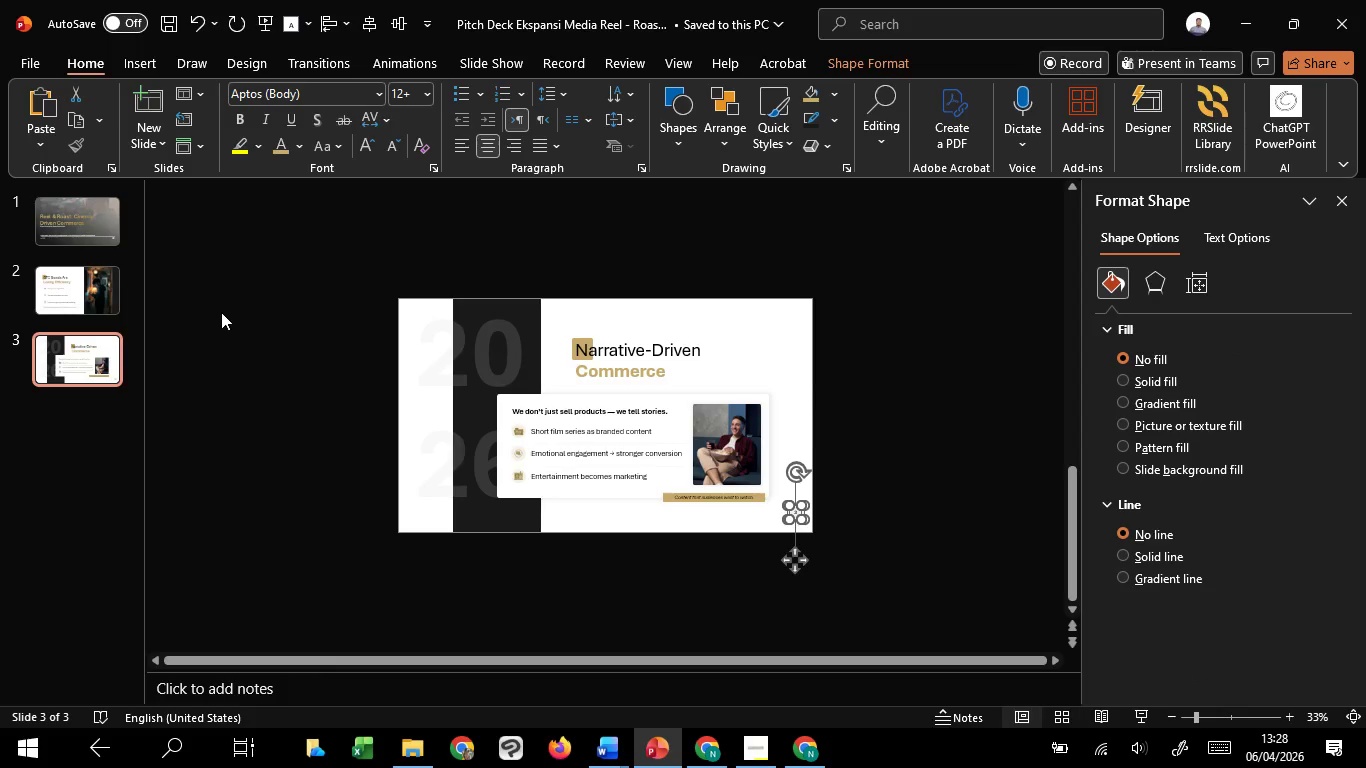 
key(Control+C)
 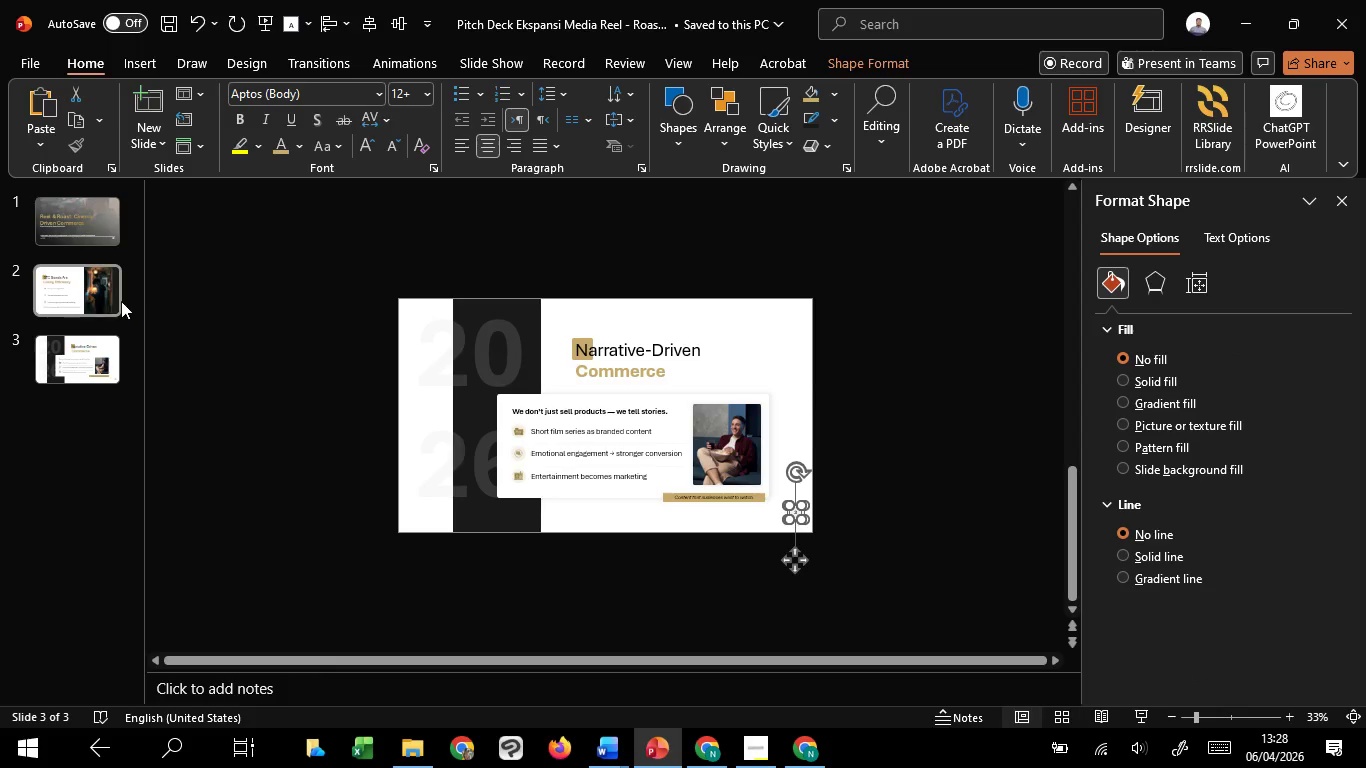 
left_click([121, 301])
 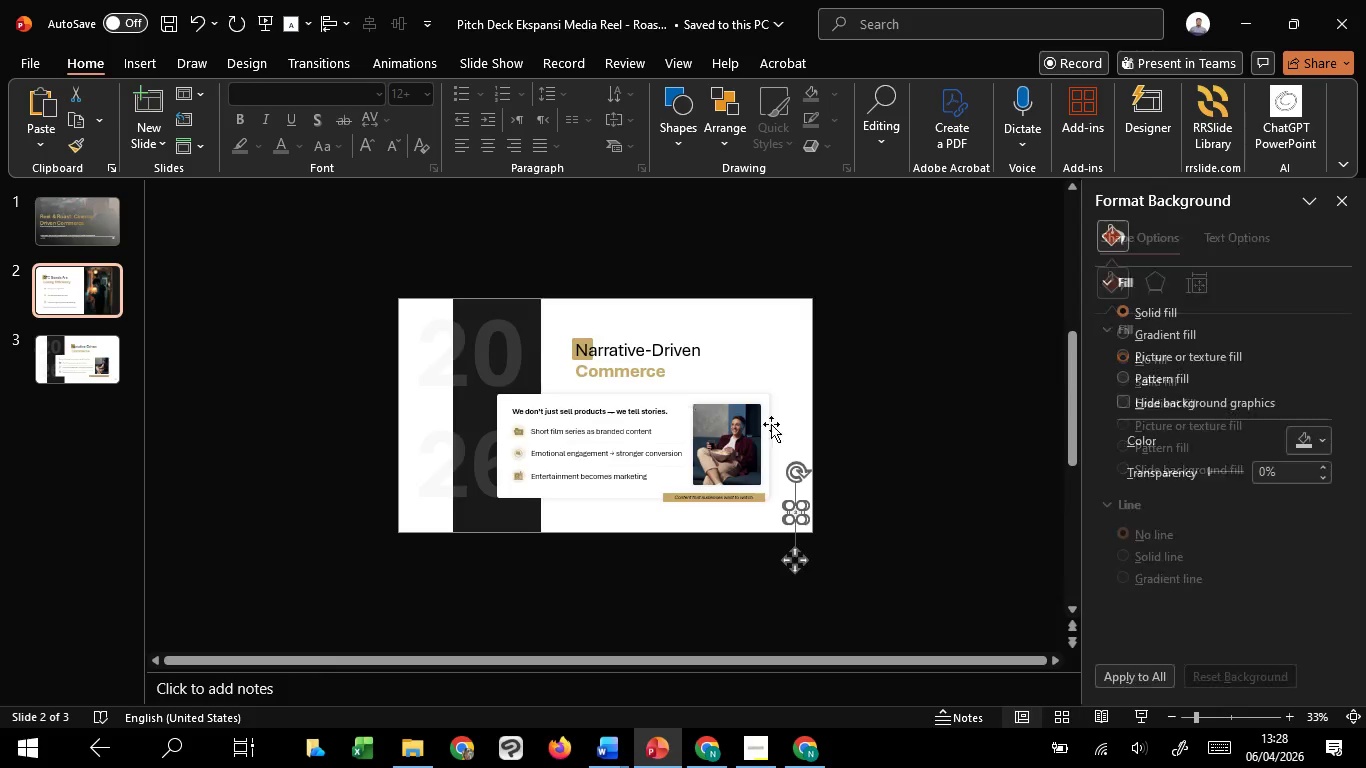 
key(Control+V)
 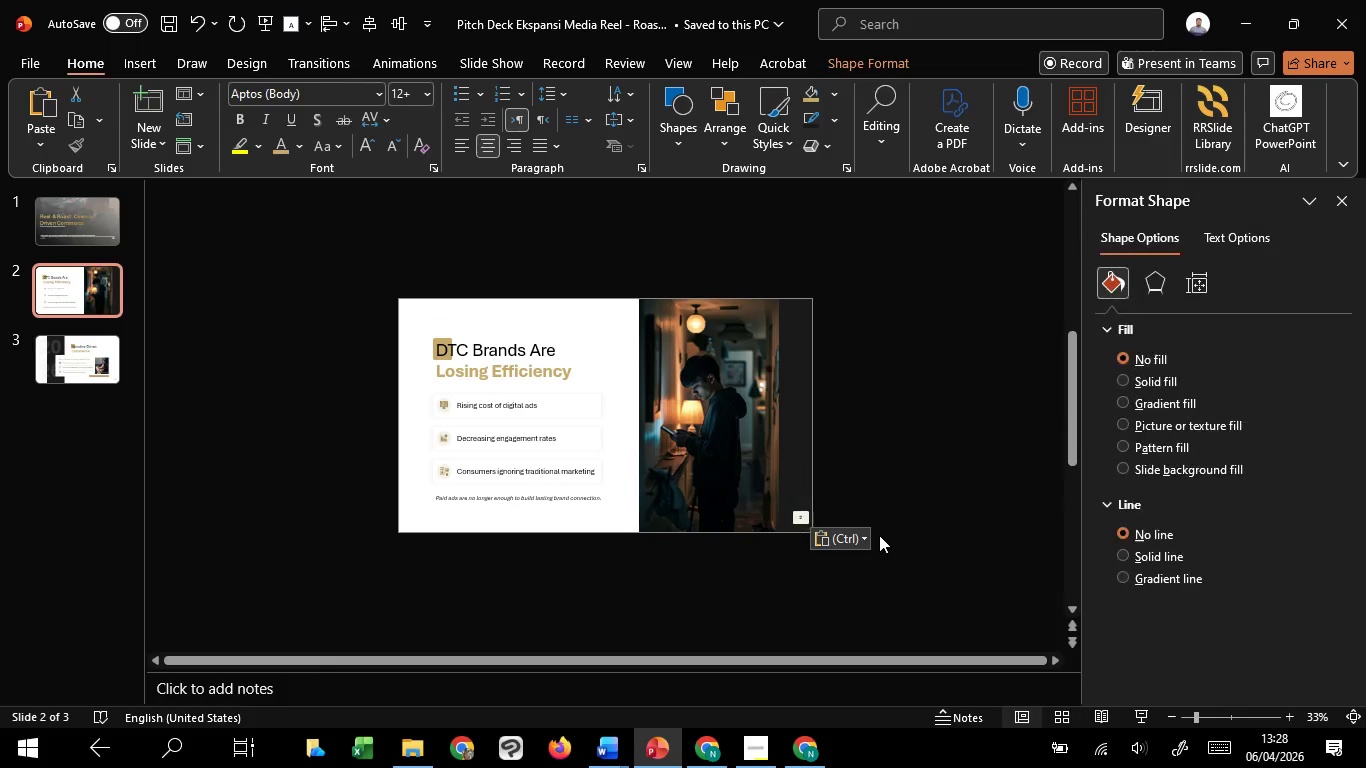 
left_click([879, 535])
 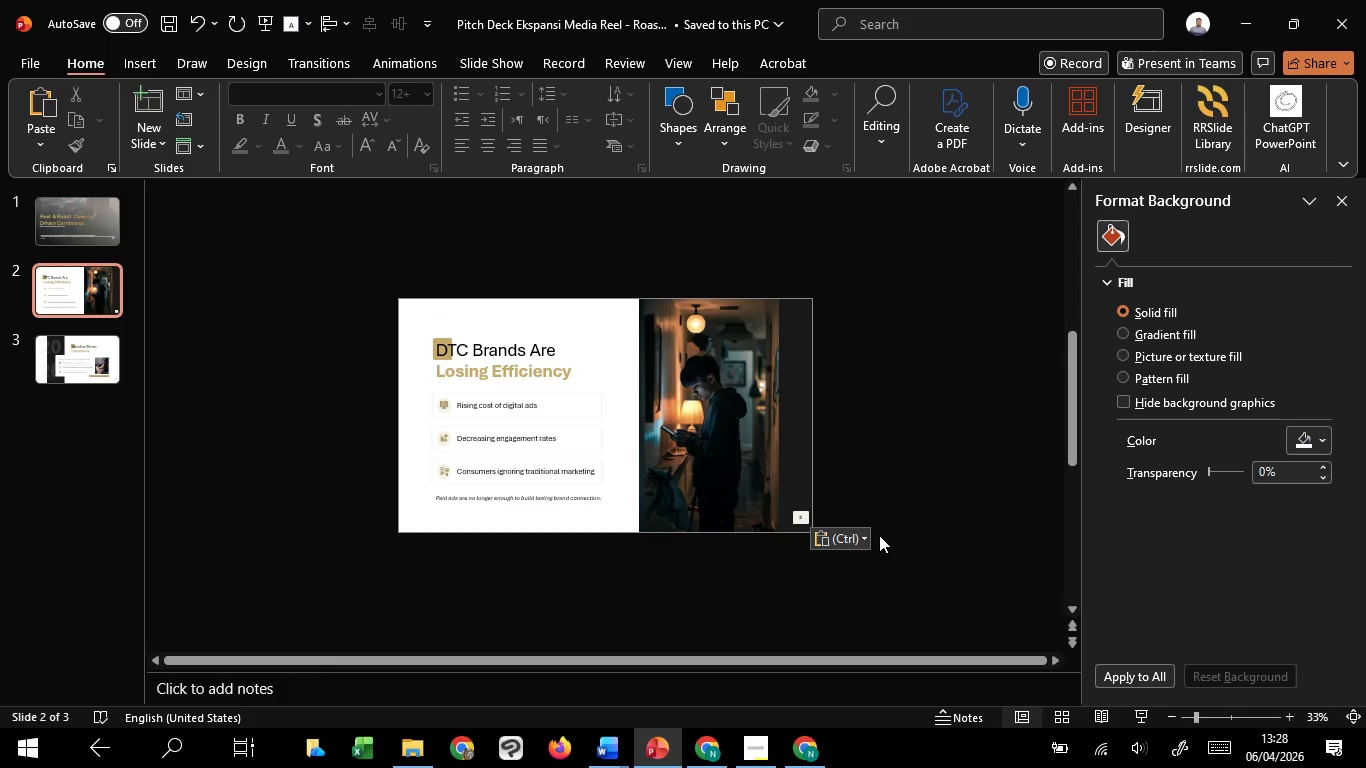 
hold_key(key=ControlLeft, duration=0.61)
scroll: coordinate [879, 535], scroll_direction: up, amount: 2.0
 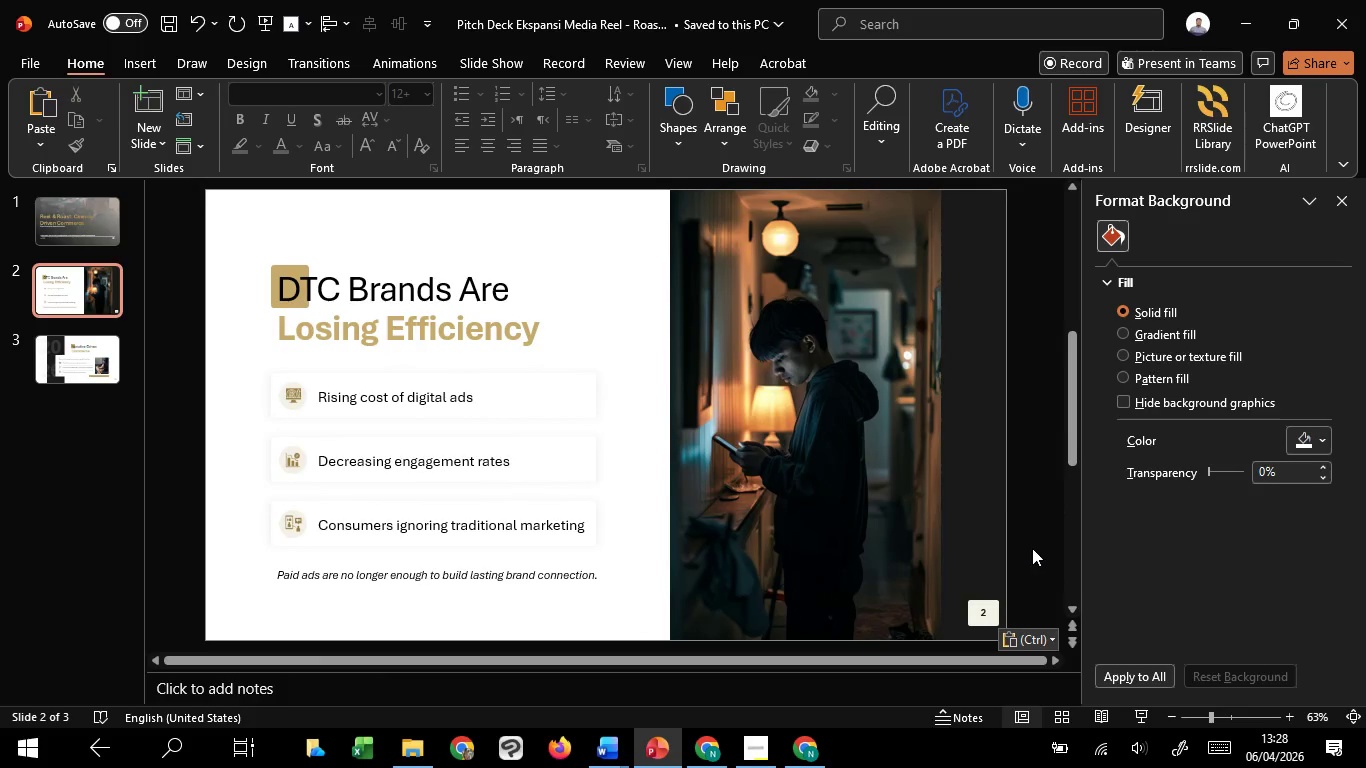 
left_click_drag(start_coordinate=[1032, 548], to_coordinate=[909, 647])
 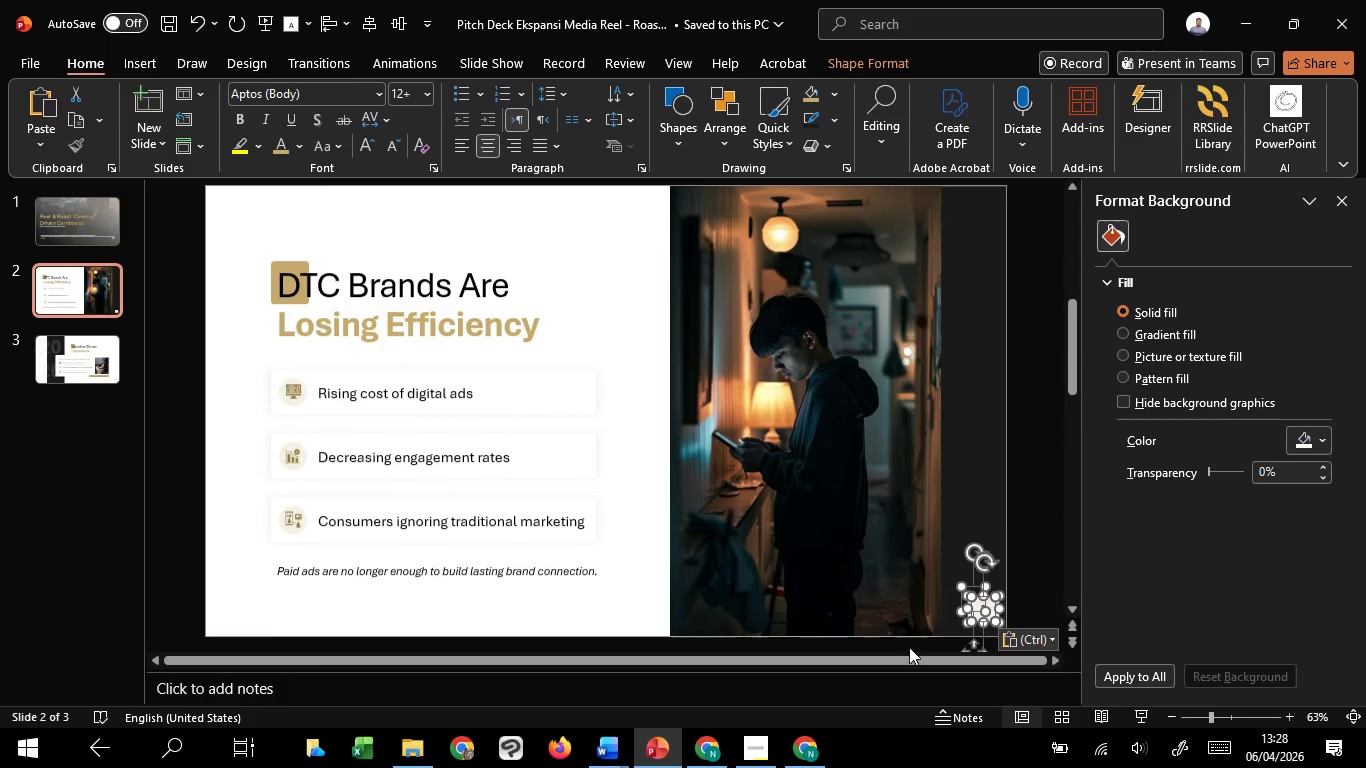 
key(Control+G)
 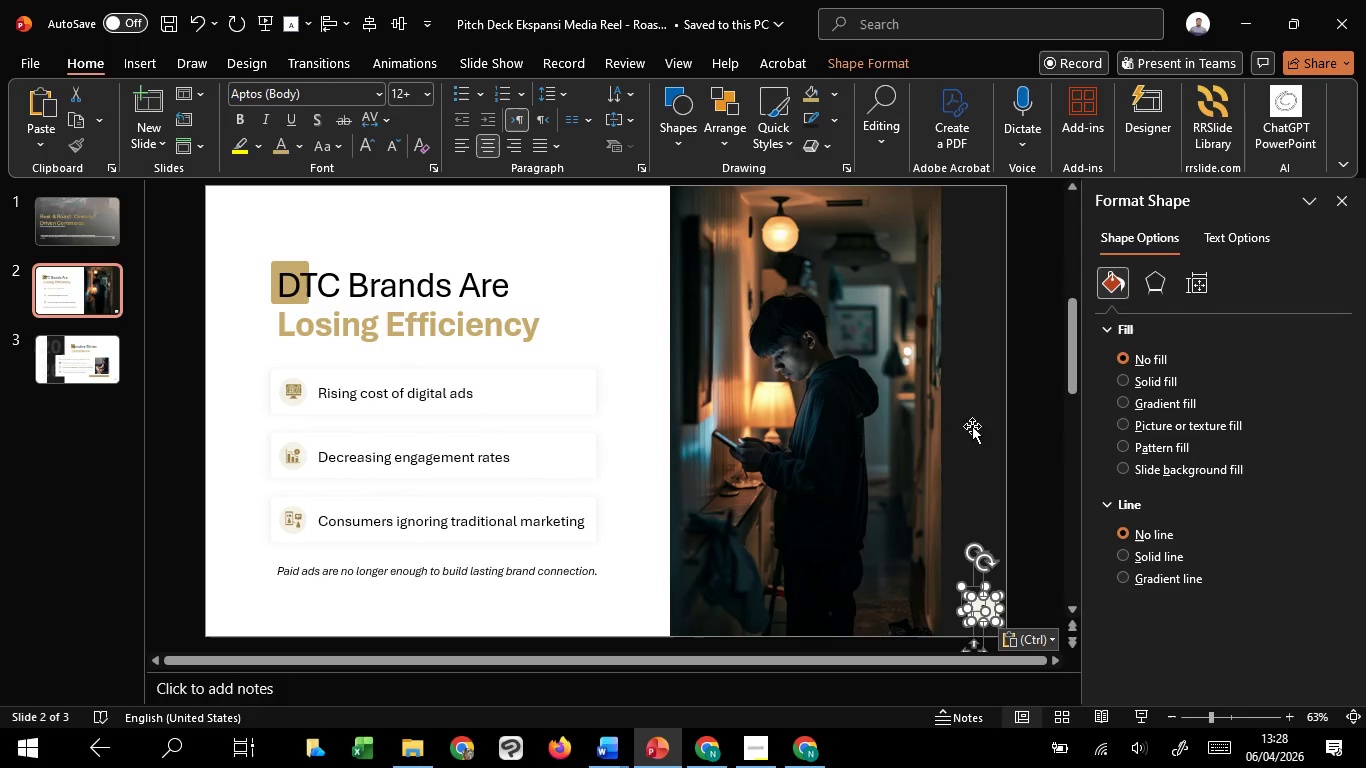 
hold_key(key=ShiftLeft, duration=1.2)
left_click([968, 421])
 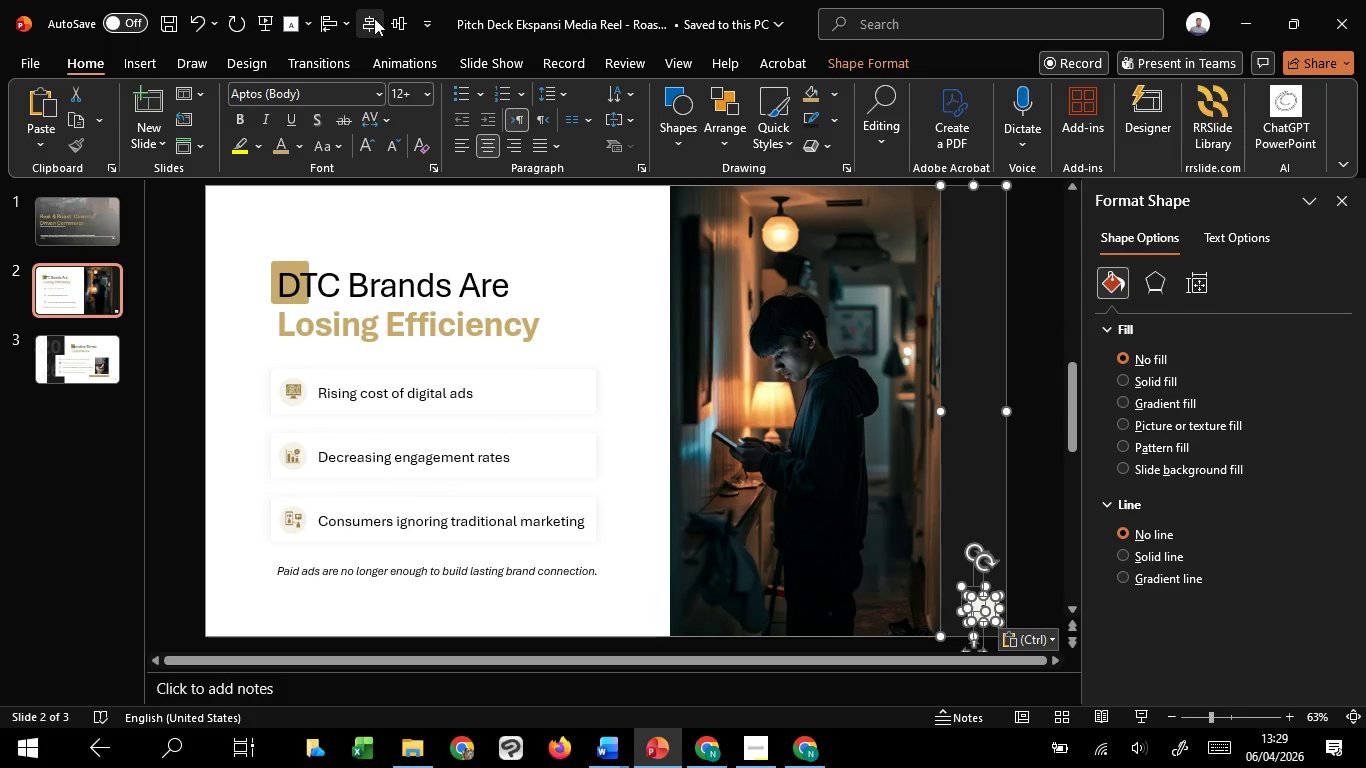 
left_click([374, 18])
 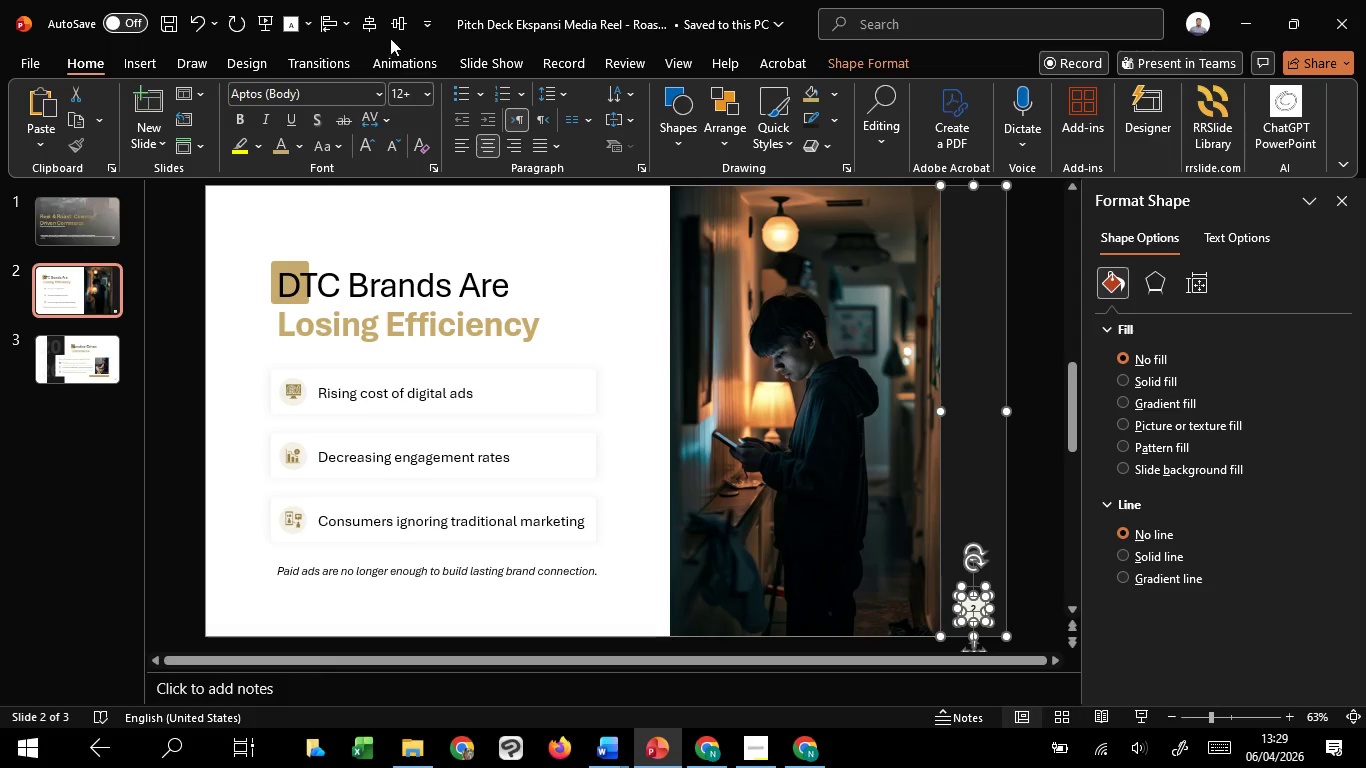 
left_click([396, 20])
 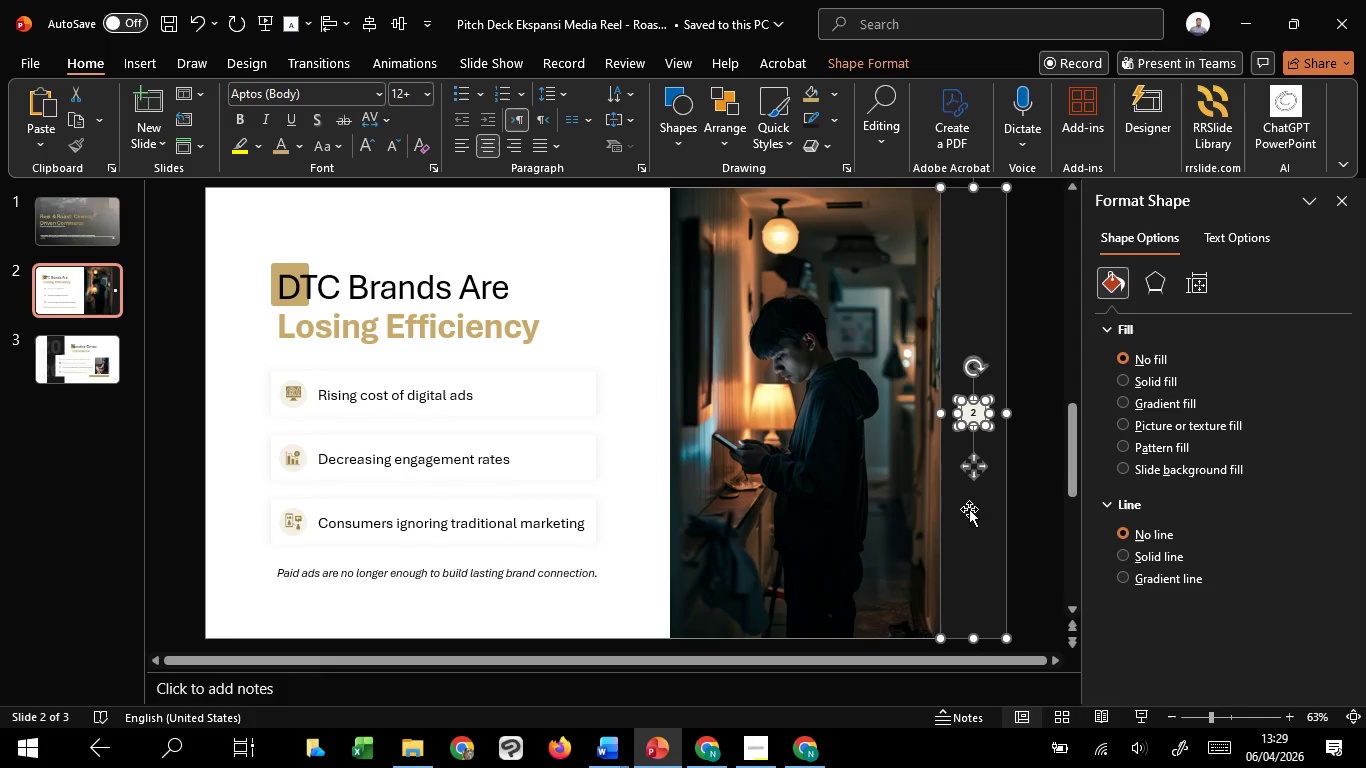 
hold_key(key=ShiftLeft, duration=1.52)
 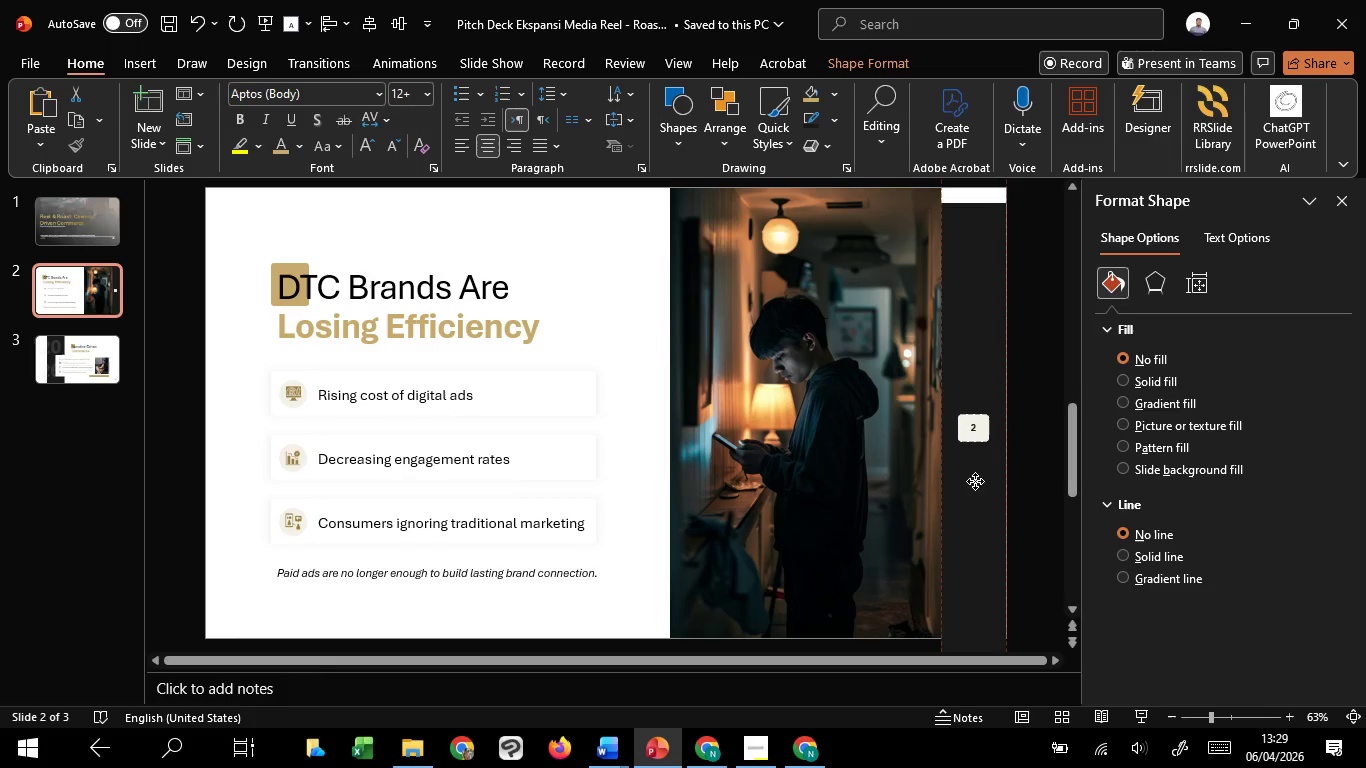 
hold_key(key=ShiftLeft, duration=0.94)
left_click_drag(start_coordinate=[981, 465], to_coordinate=[975, 481])
 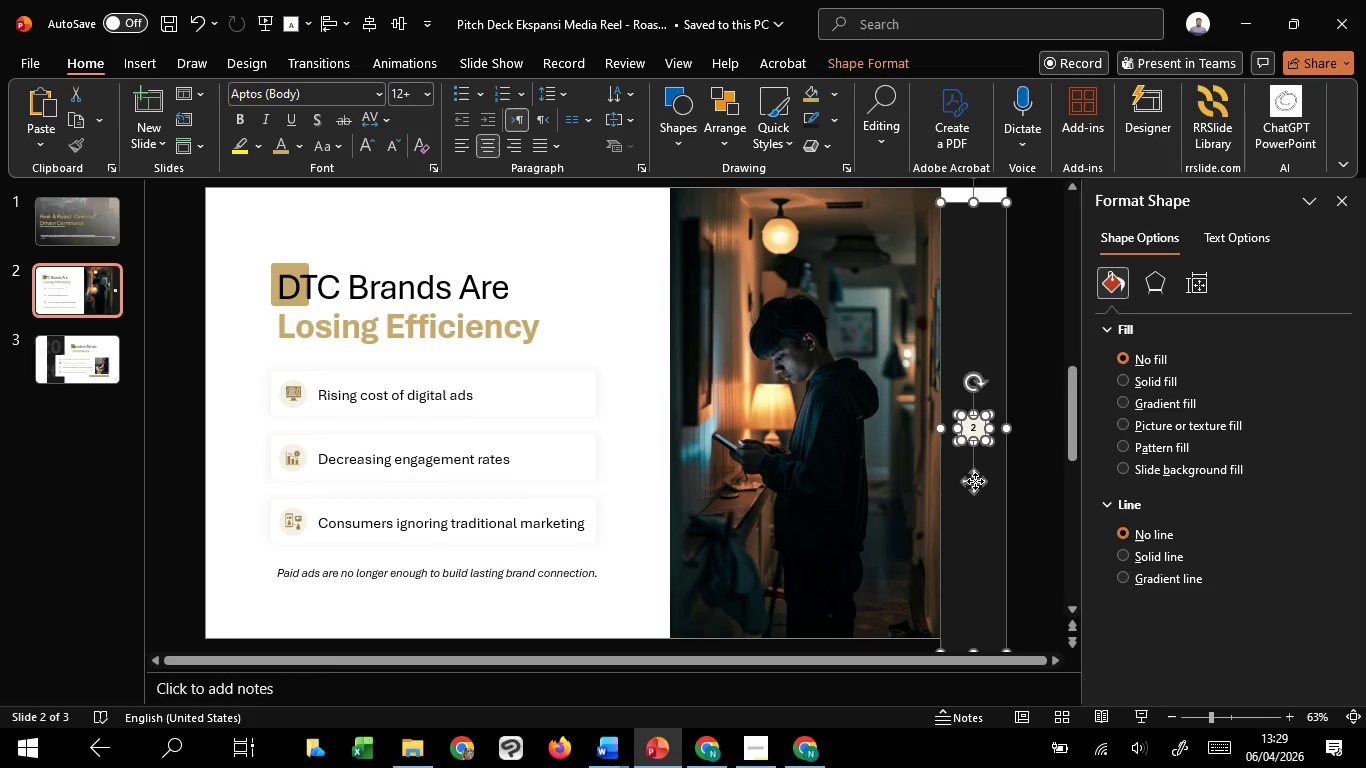 
key(Control+Z)
 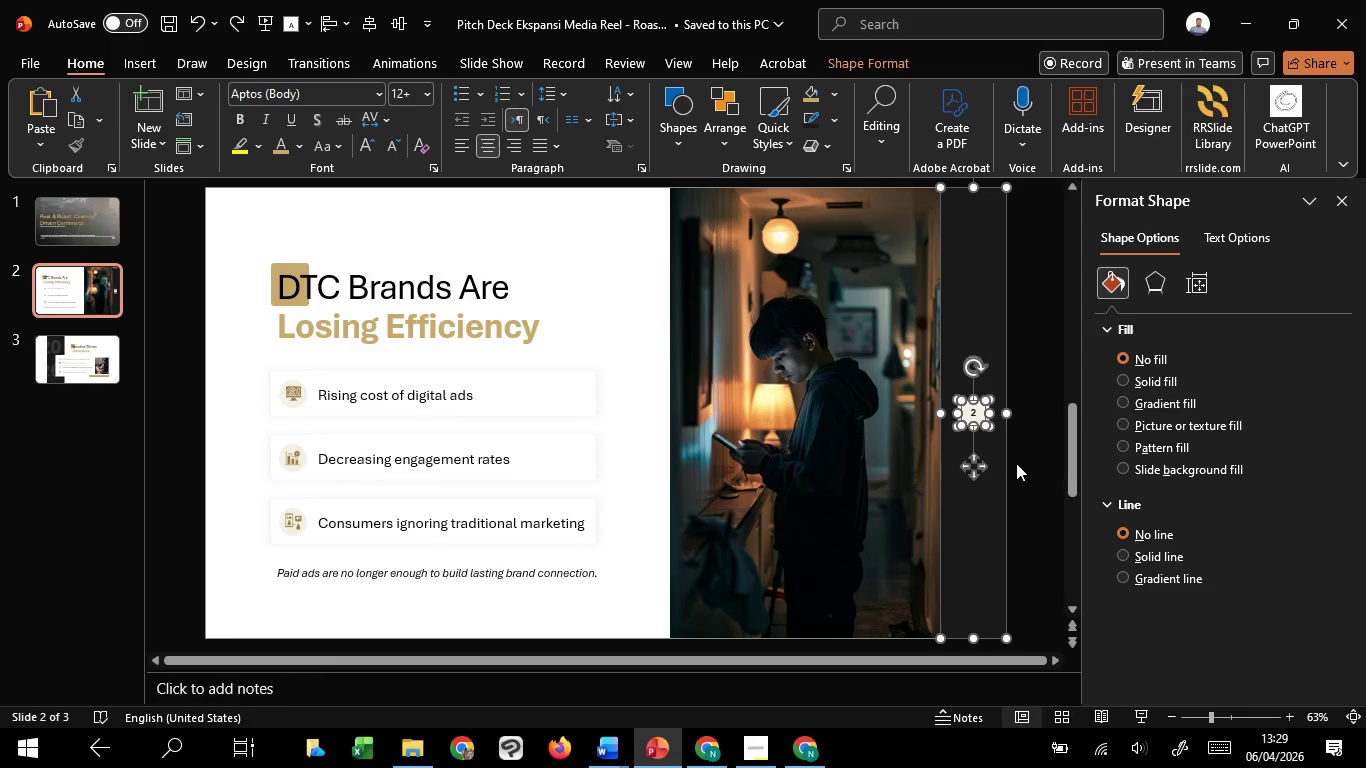 
hold_key(key=ShiftLeft, duration=1.51)
left_click([1008, 466])
 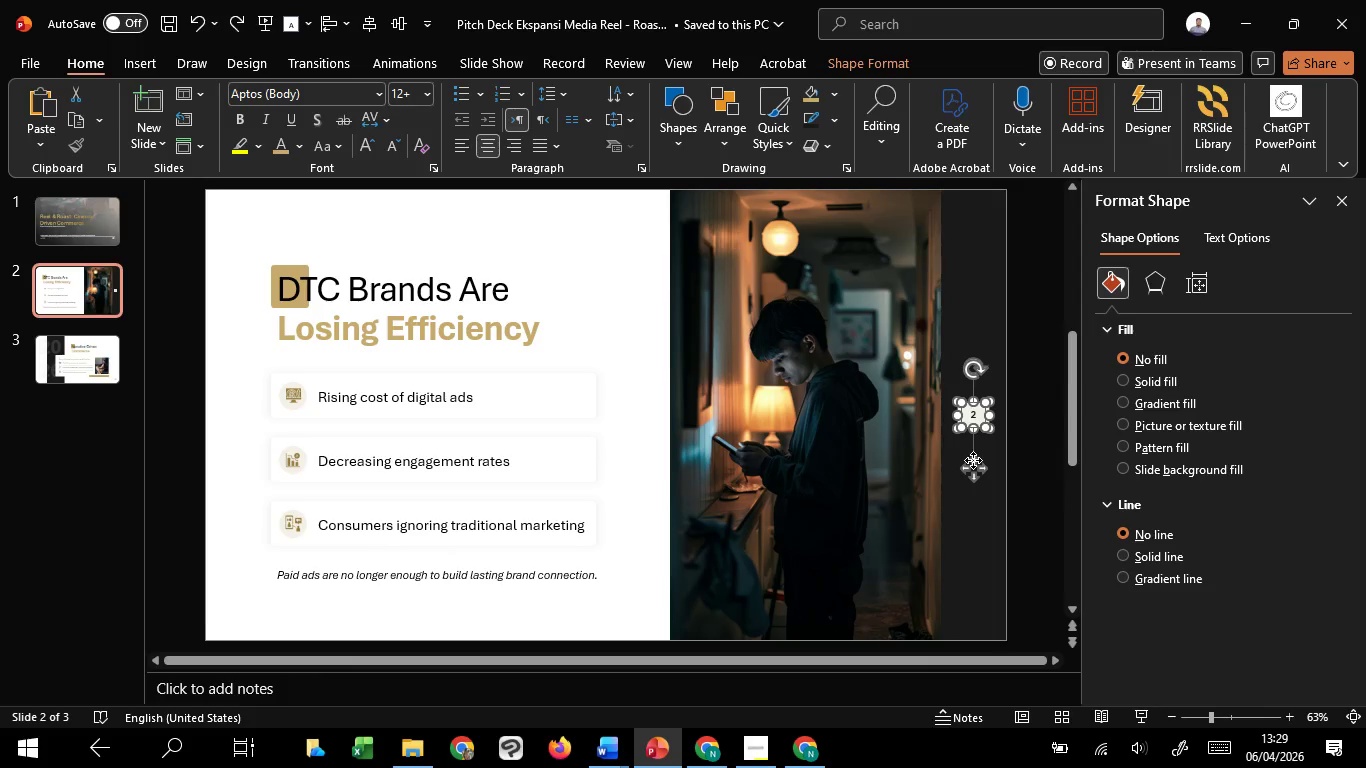 
left_click_drag(start_coordinate=[973, 460], to_coordinate=[985, 657])
 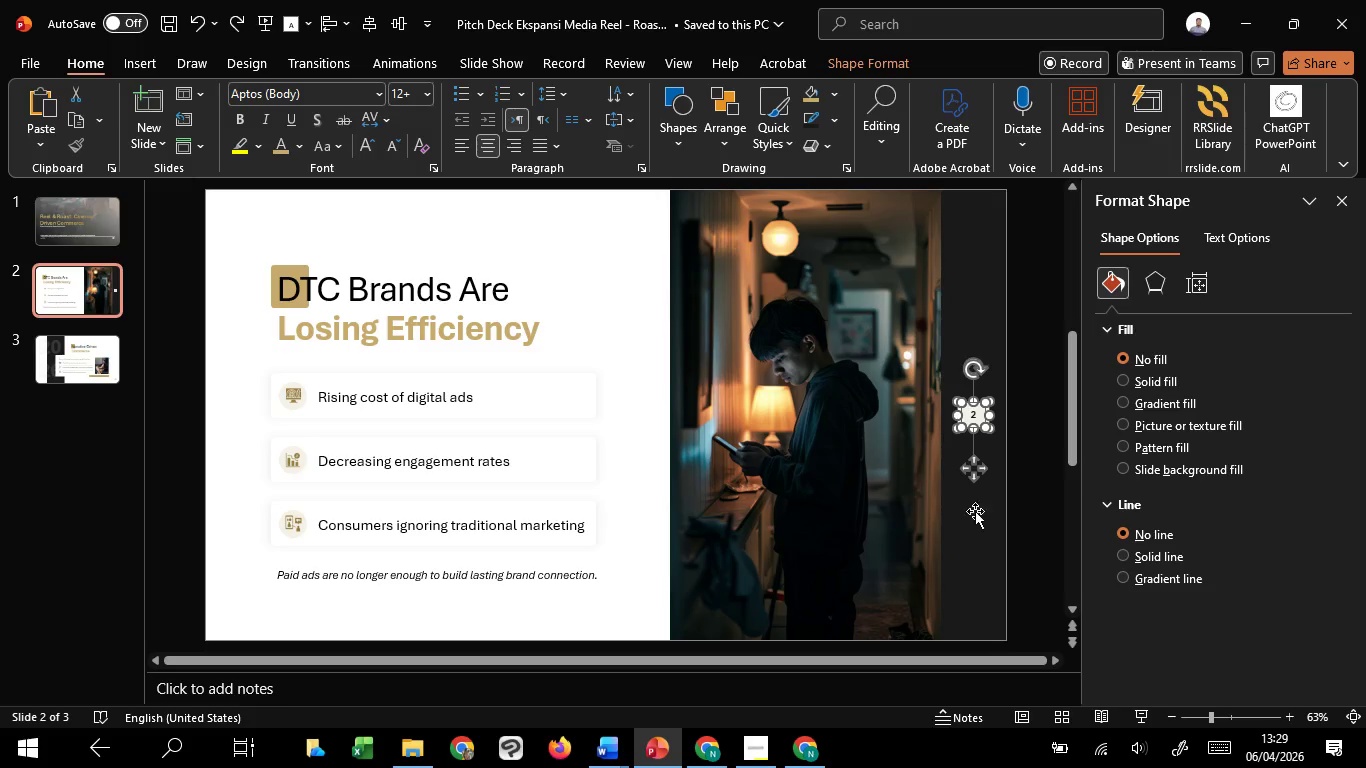 
hold_key(key=ShiftLeft, duration=1.5)
 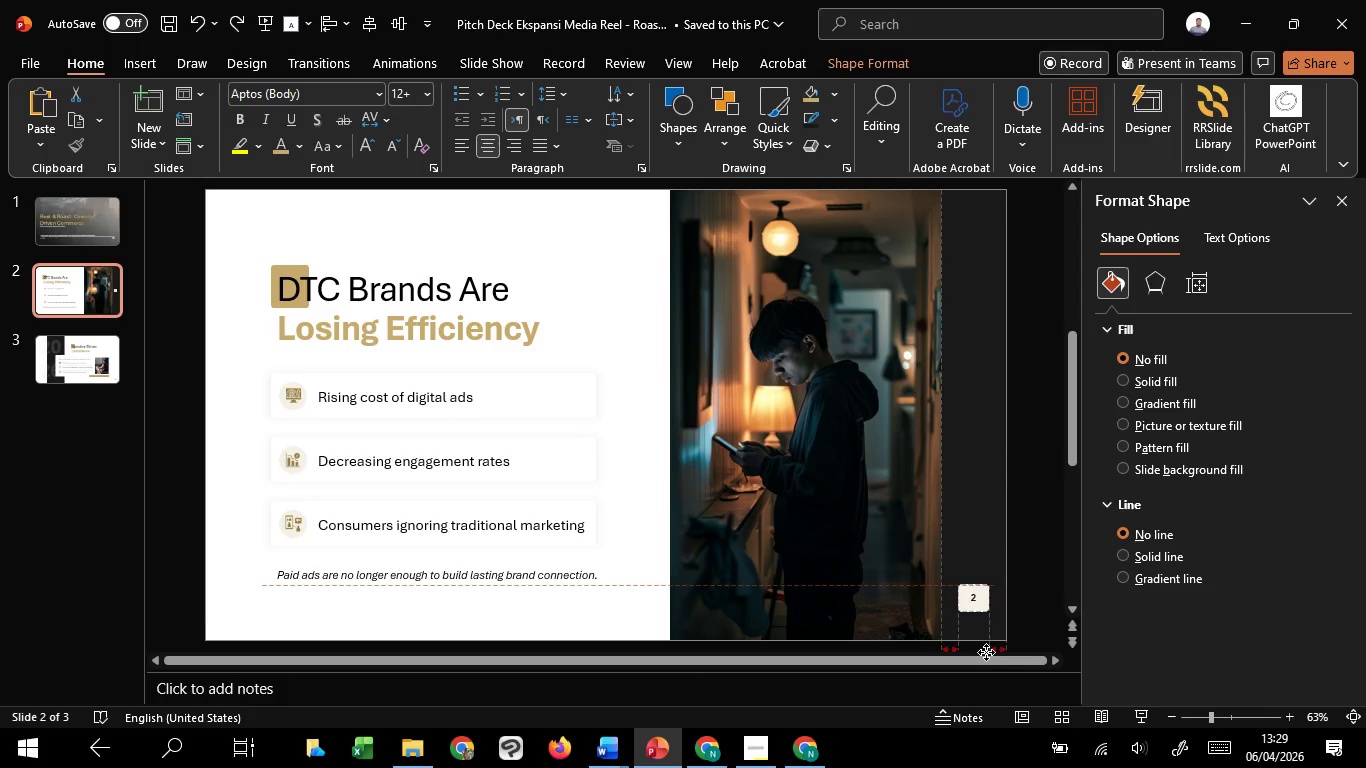 
hold_key(key=ShiftLeft, duration=1.5)
 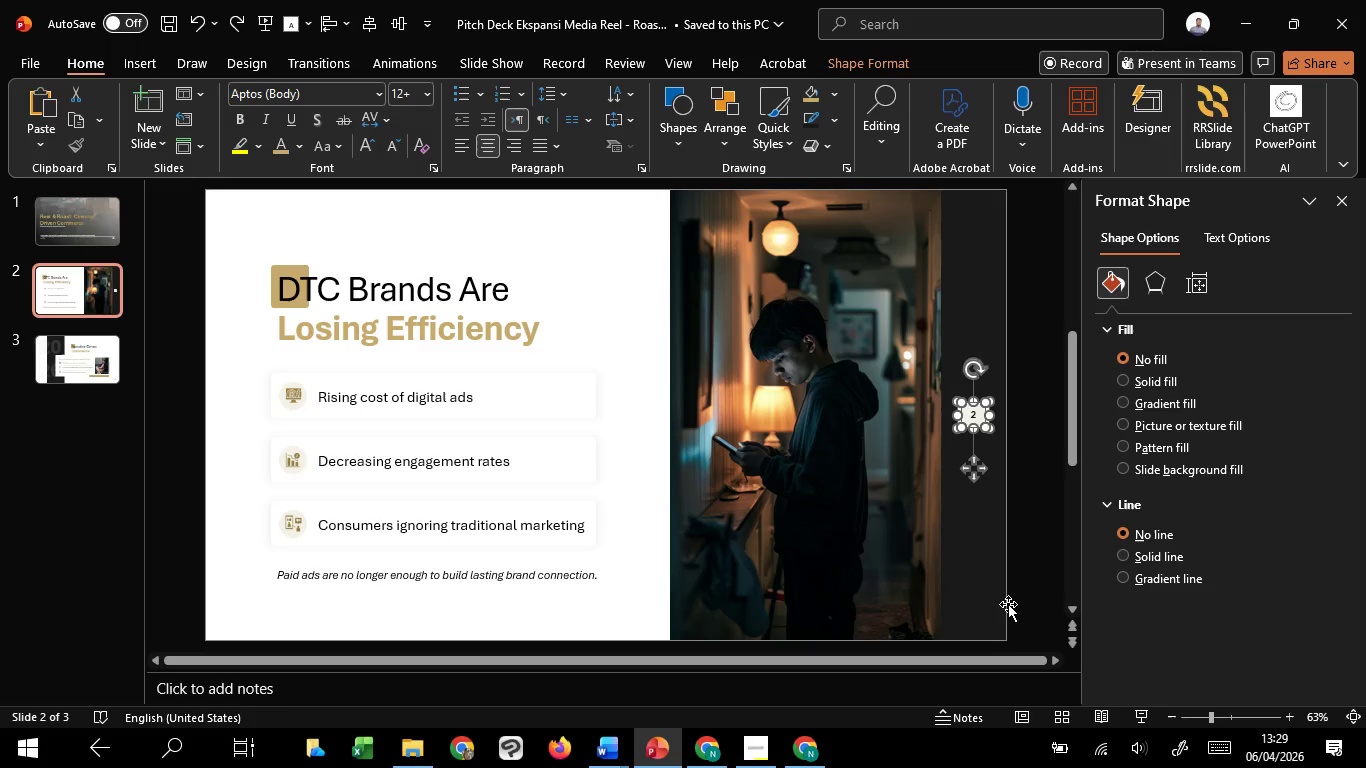 
hold_key(key=ShiftLeft, duration=0.5)
 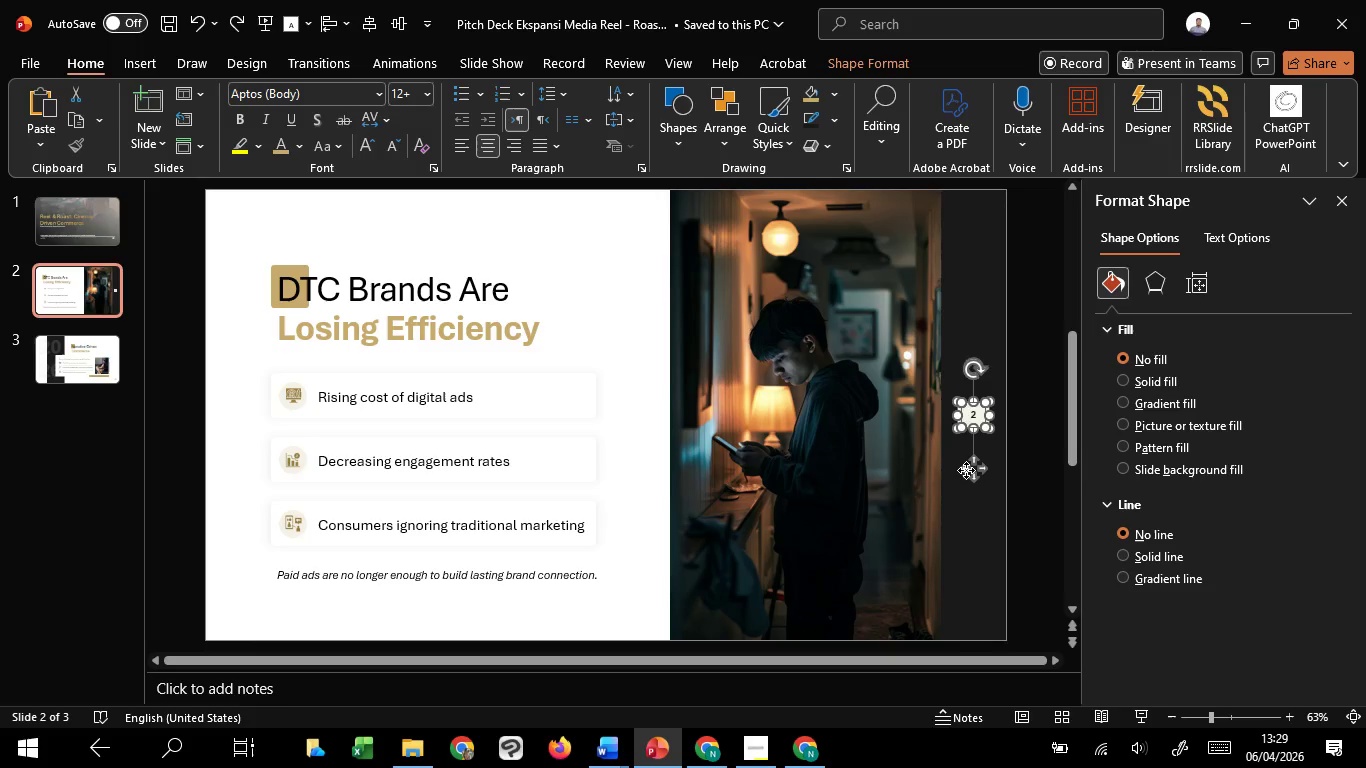 
hold_key(key=ShiftLeft, duration=1.45)
left_click_drag(start_coordinate=[966, 470], to_coordinate=[979, 649])
 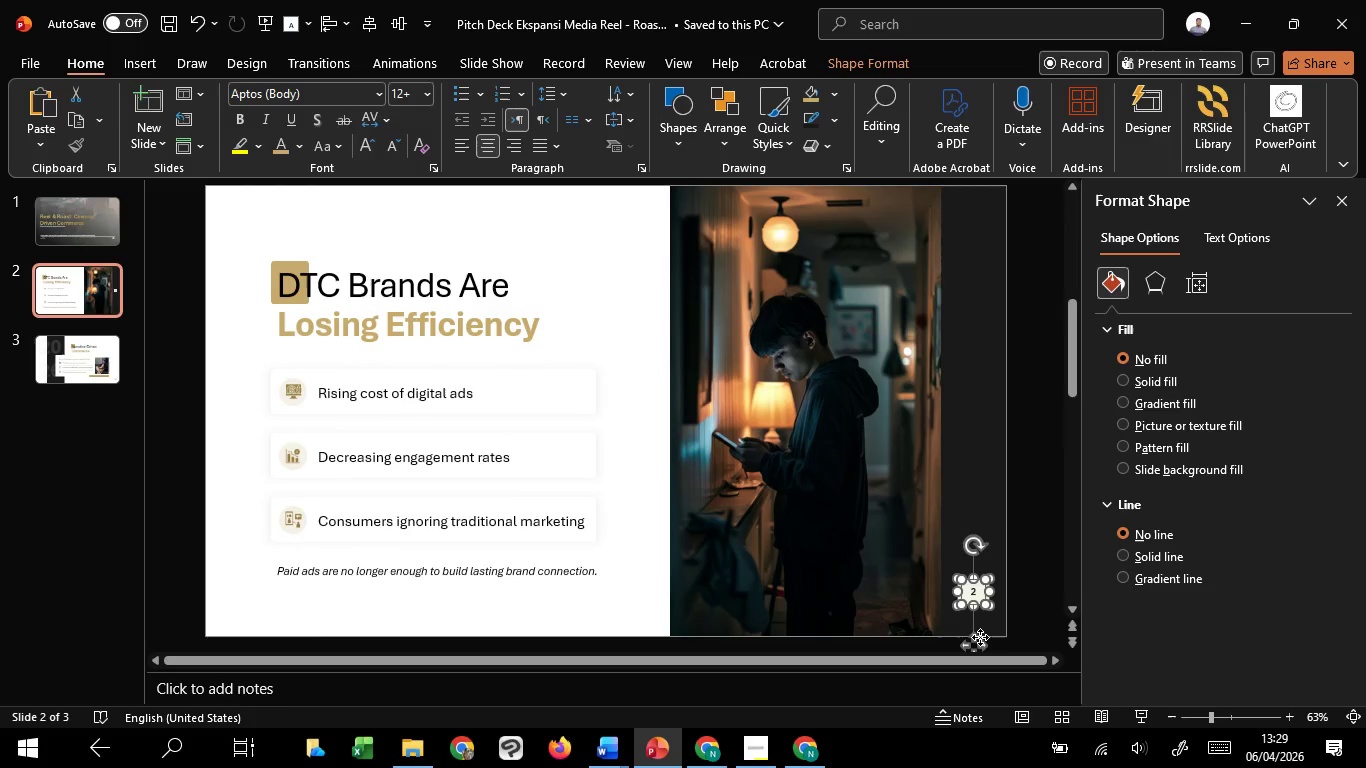 
hold_key(key=ShiftLeft, duration=26.88)
scroll: coordinate [1019, 606], scroll_direction: down, amount: 1.0
 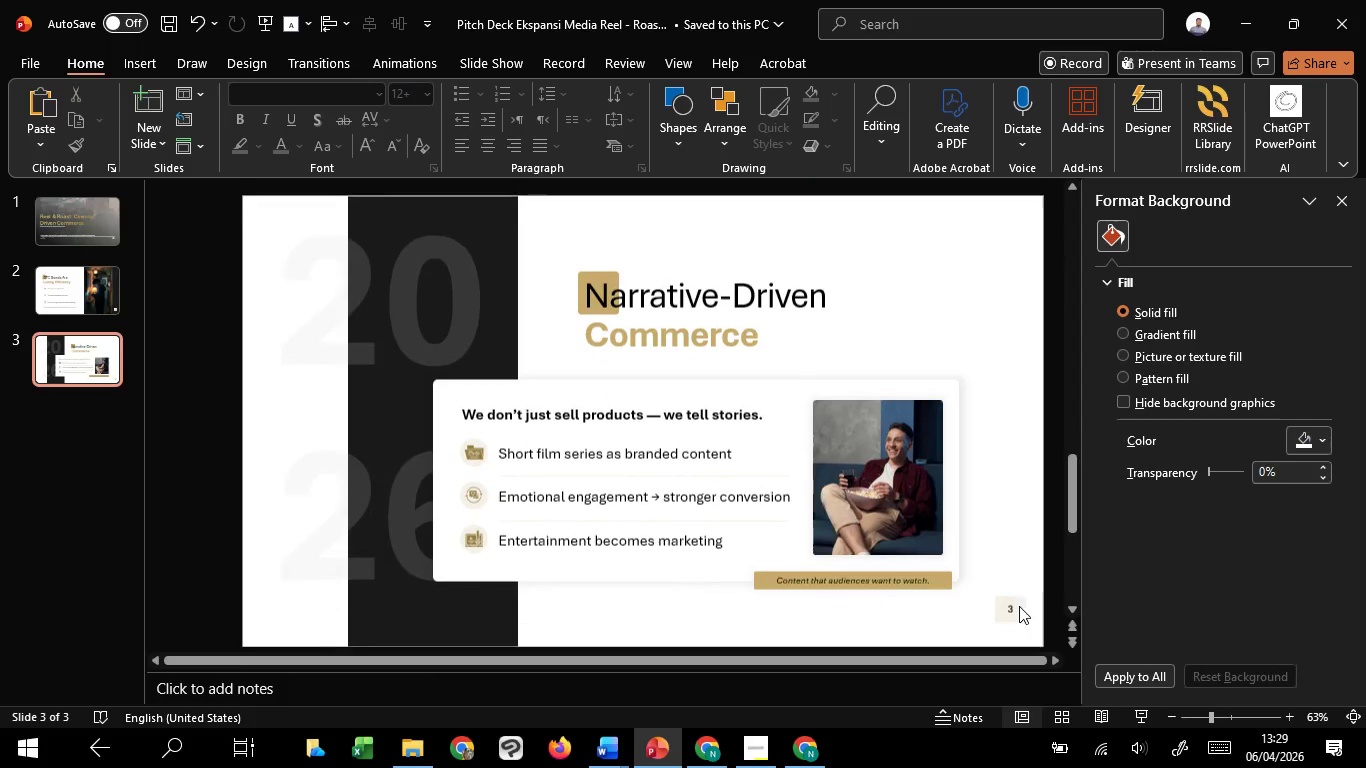 
hold_key(key=ControlLeft, duration=0.98)
 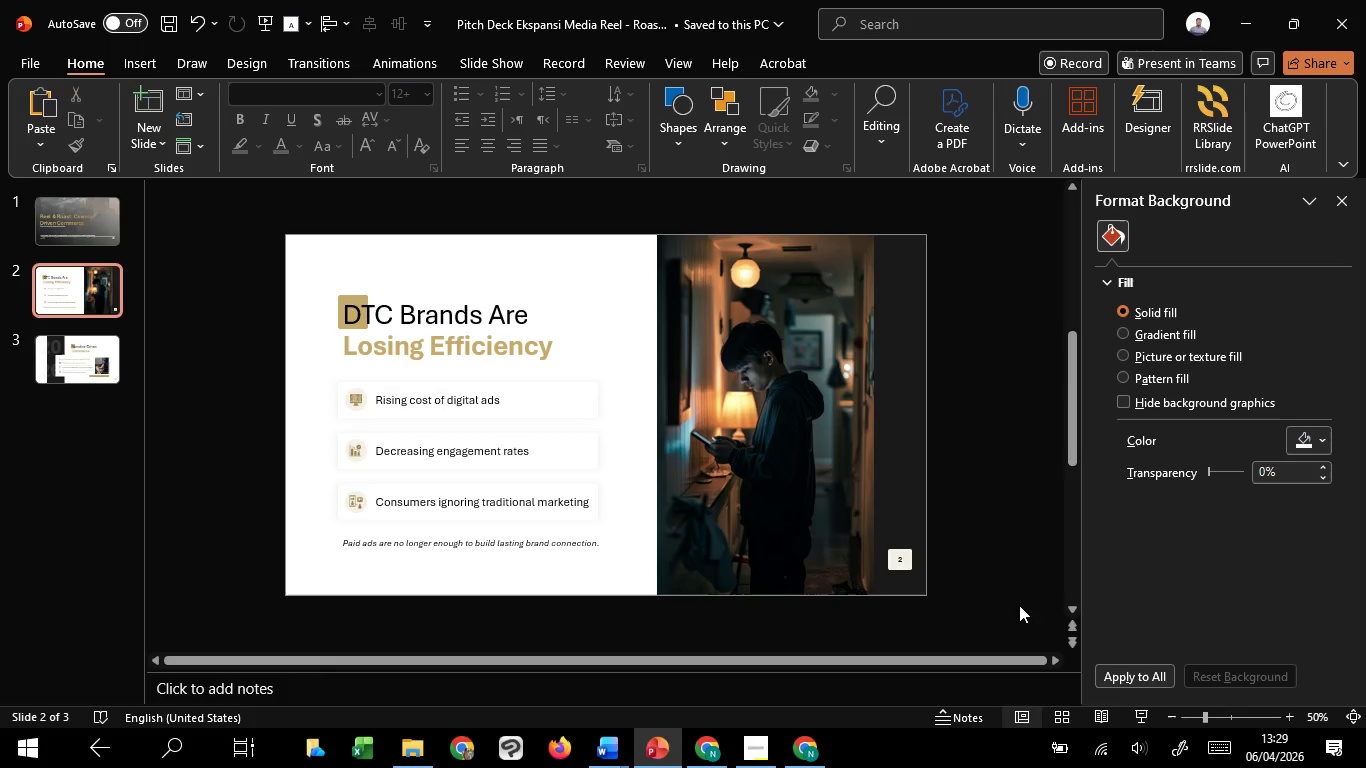 
scroll: coordinate [1019, 606], scroll_direction: up, amount: 5.0
 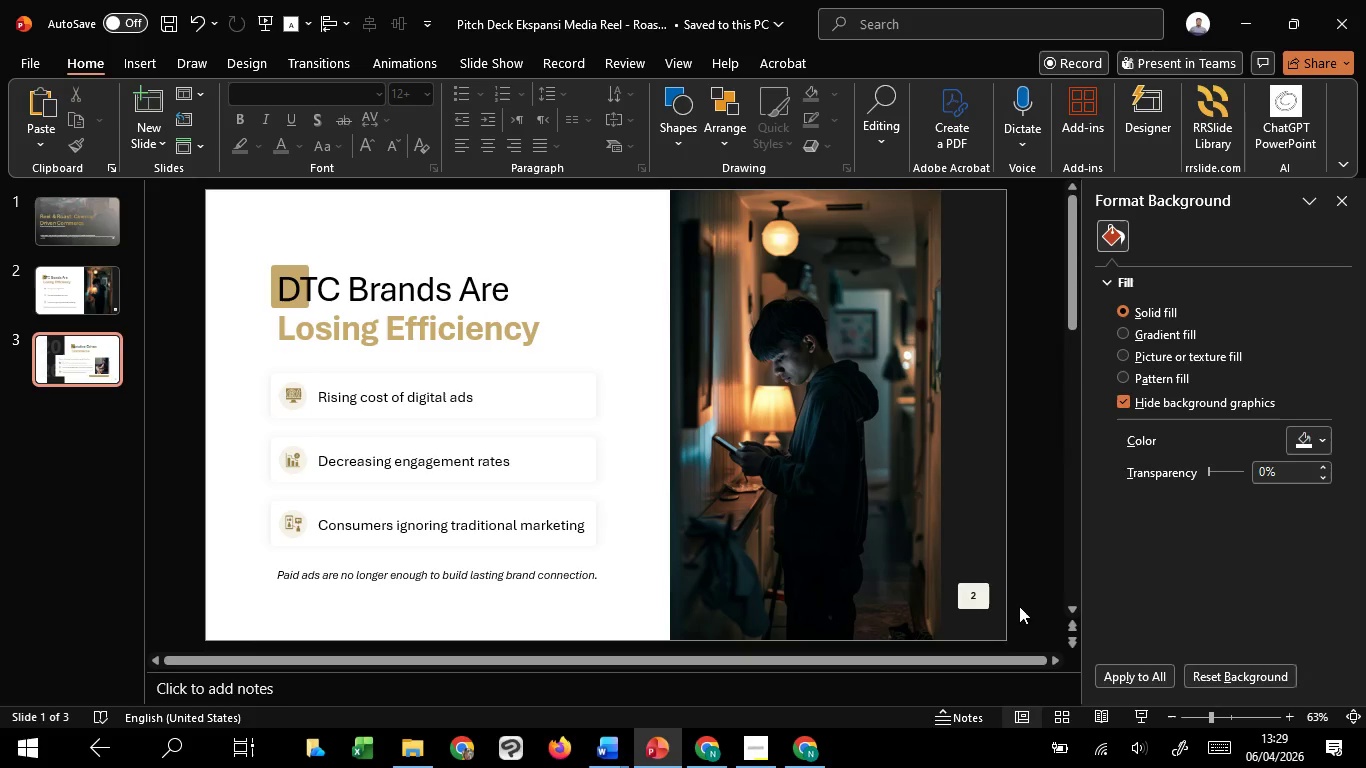 
scroll: coordinate [1019, 606], scroll_direction: down, amount: 1.0
 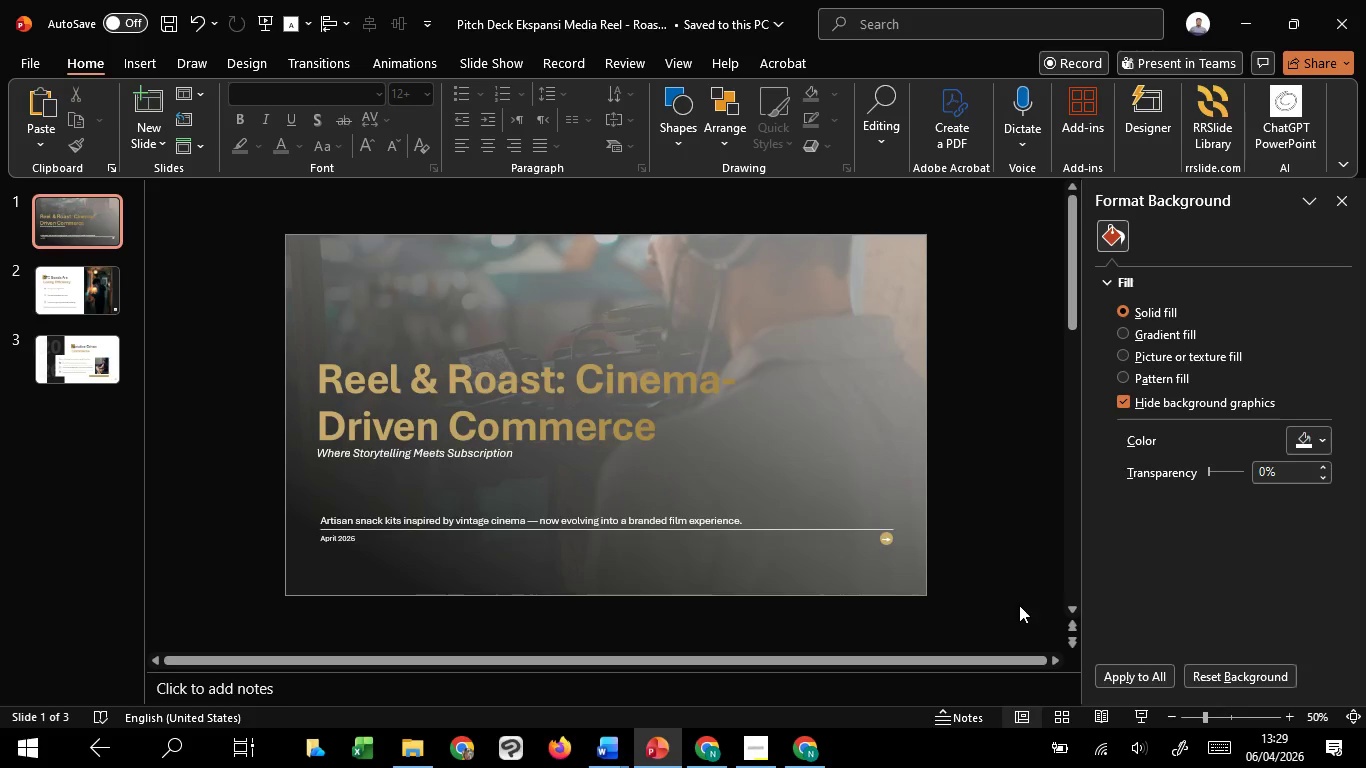 
hold_key(key=ControlLeft, duration=11.0)
scroll: coordinate [1019, 605], scroll_direction: down, amount: 1.0
 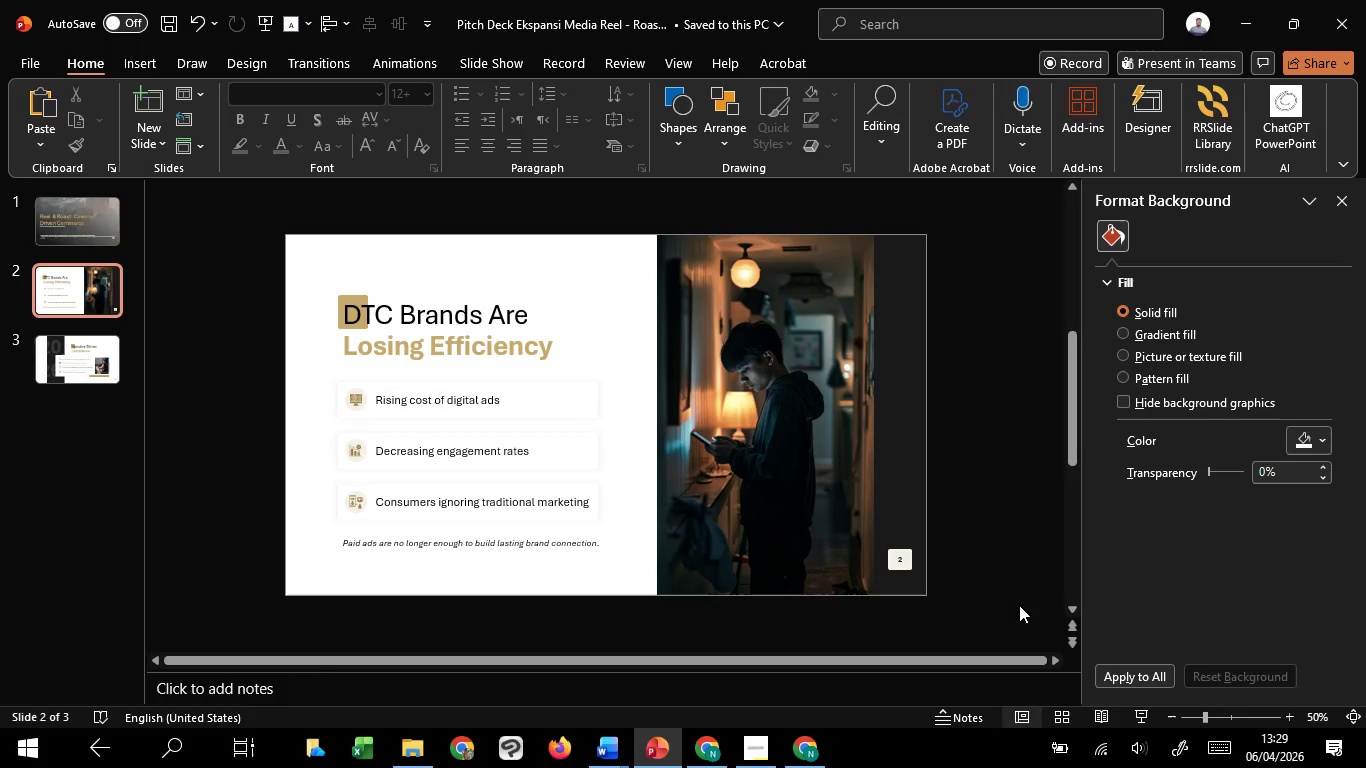 
scroll: coordinate [1019, 605], scroll_direction: up, amount: 1.0
 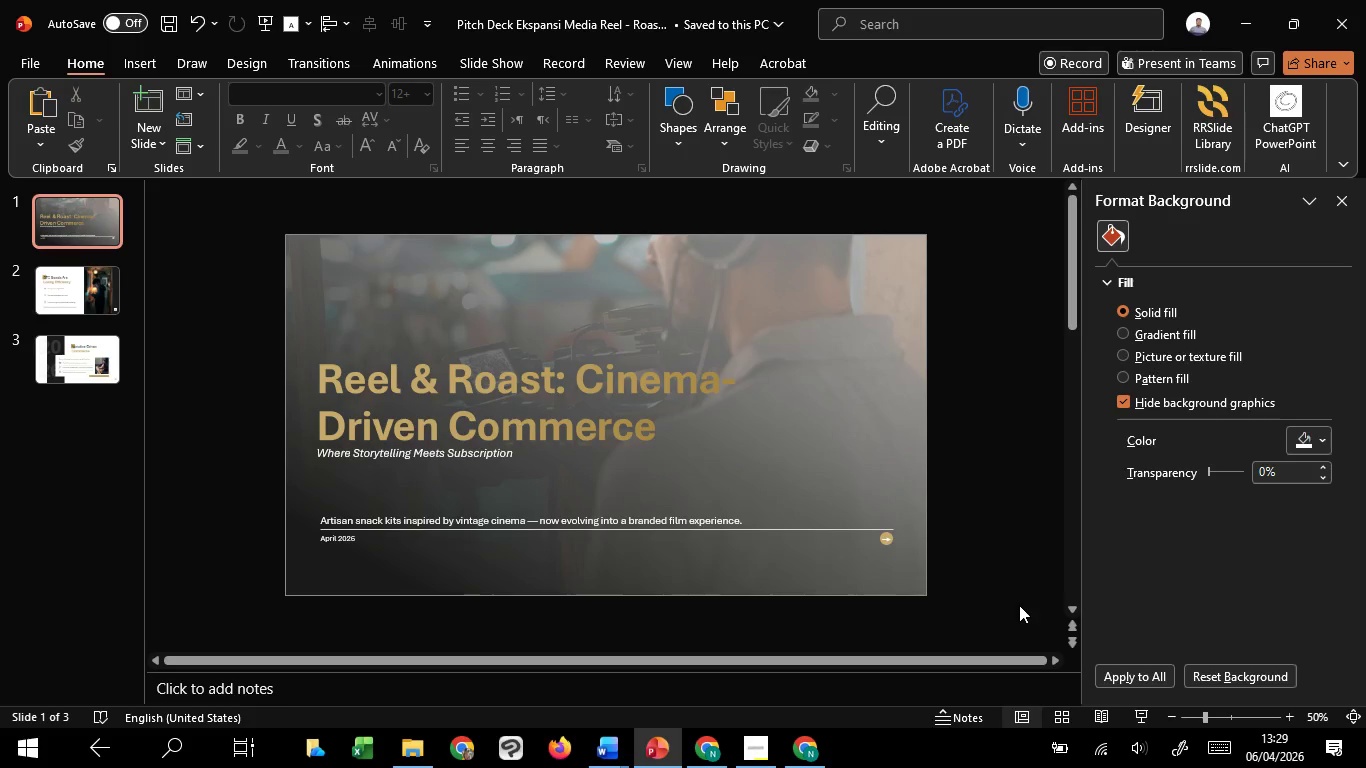 
scroll: coordinate [1019, 605], scroll_direction: down, amount: 2.0
 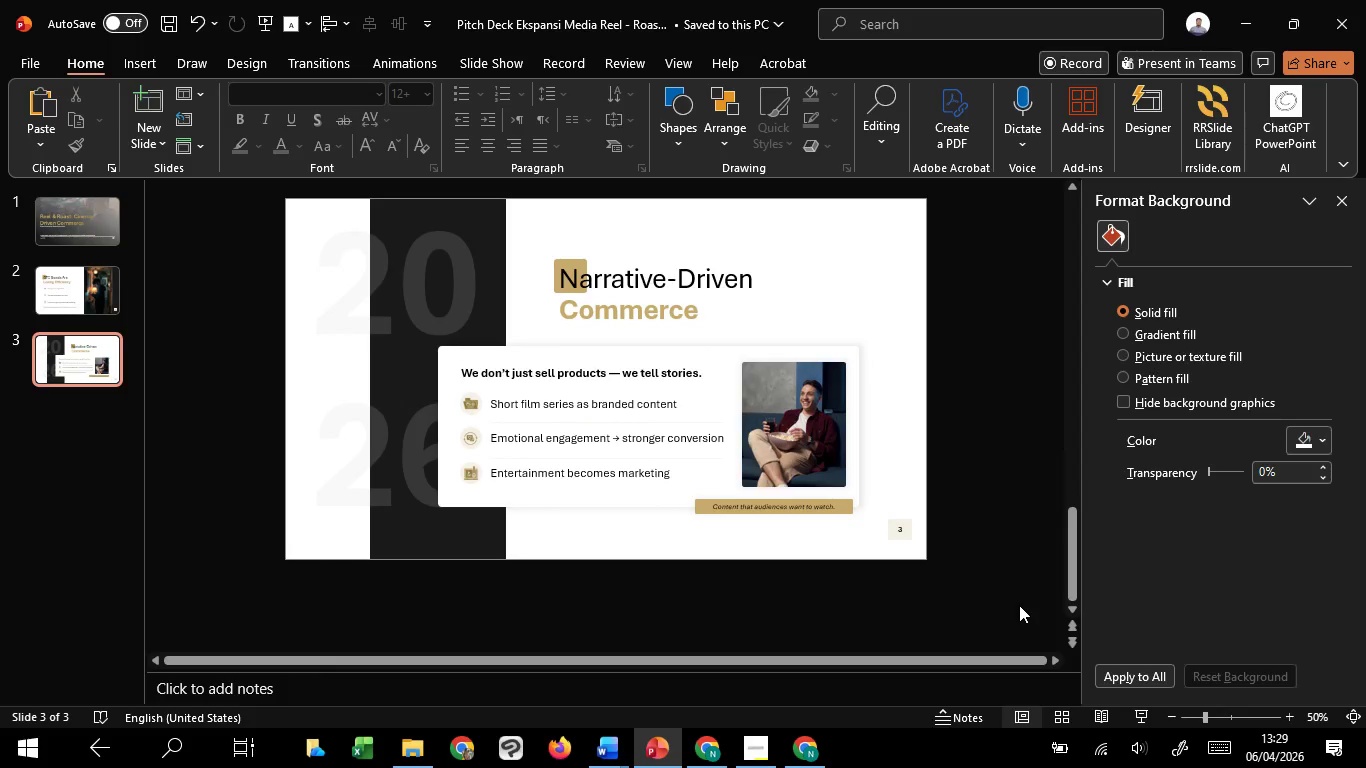 
scroll: coordinate [1019, 605], scroll_direction: up, amount: 1.0
 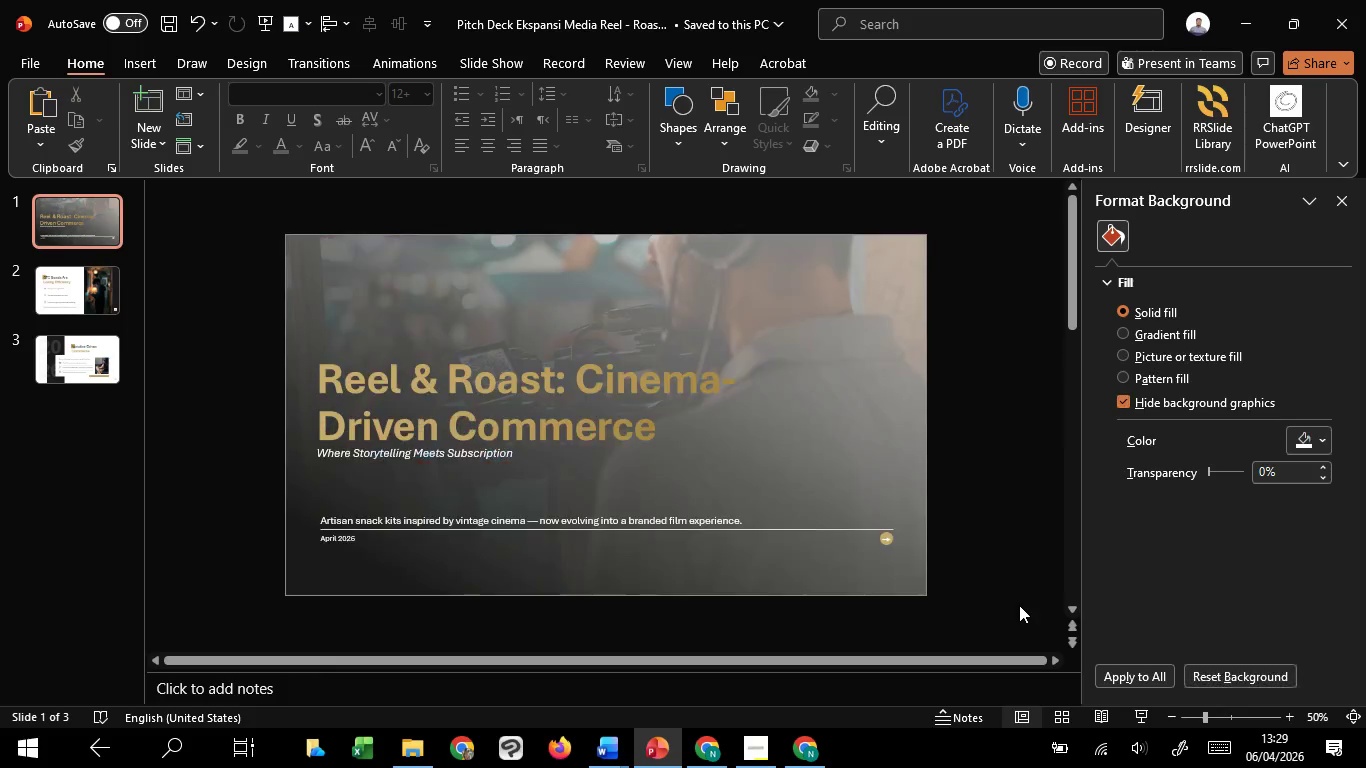 
scroll: coordinate [1019, 605], scroll_direction: down, amount: 1.0
 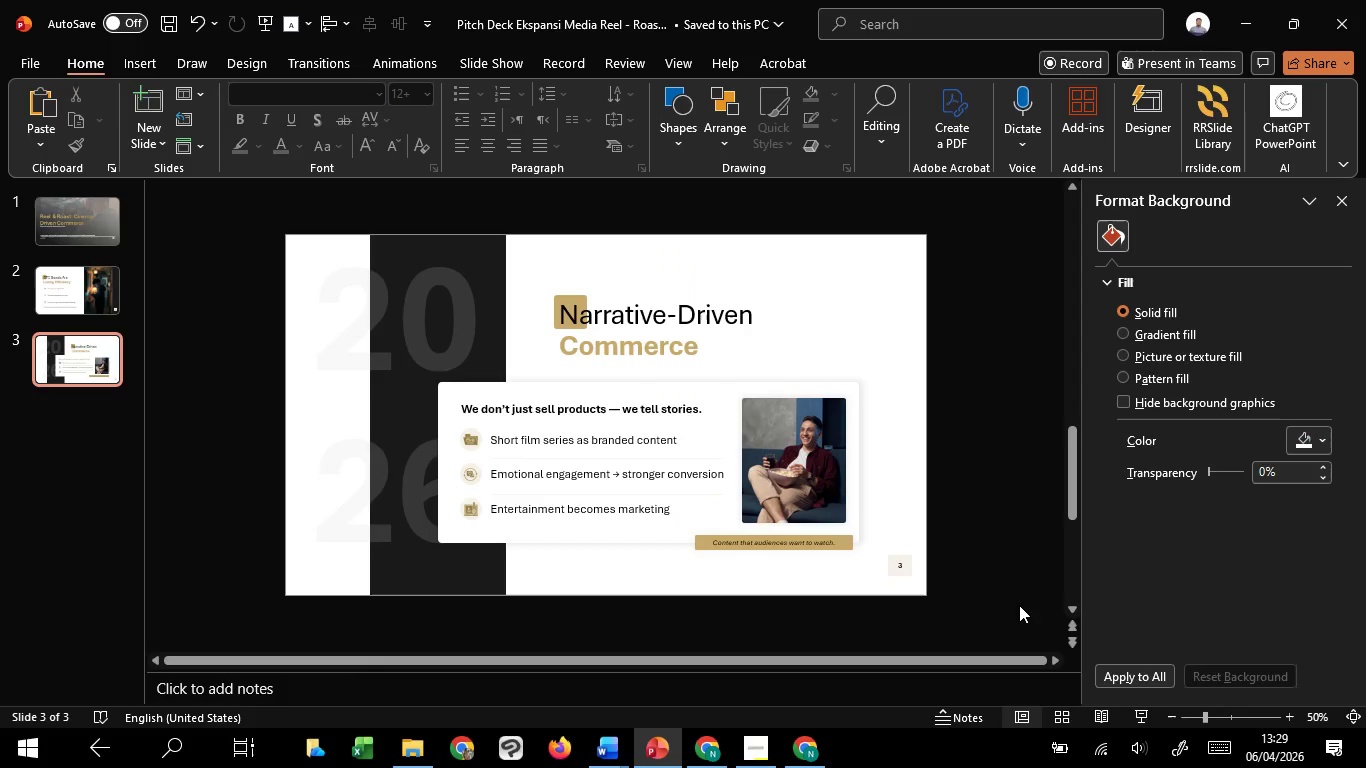 
scroll: coordinate [1019, 605], scroll_direction: up, amount: 2.0
 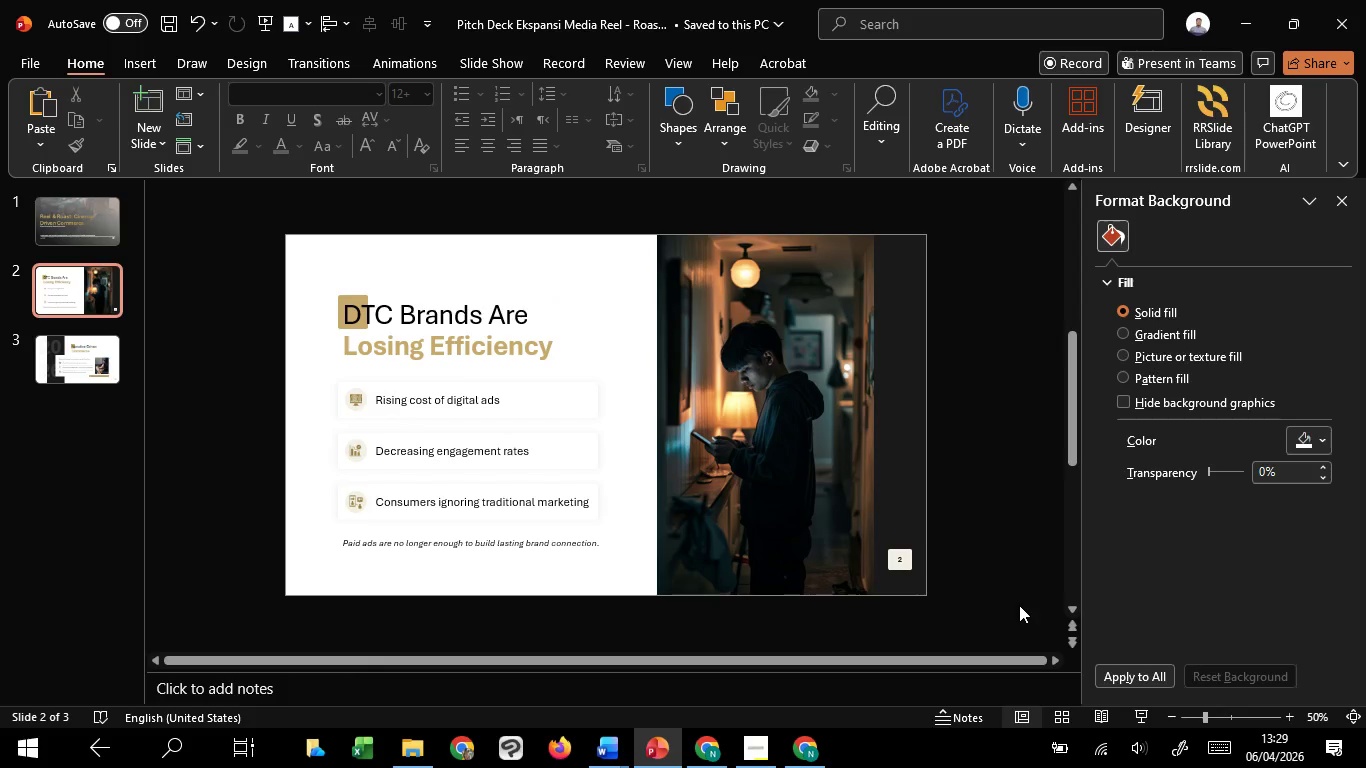 
left_click([1019, 605])
 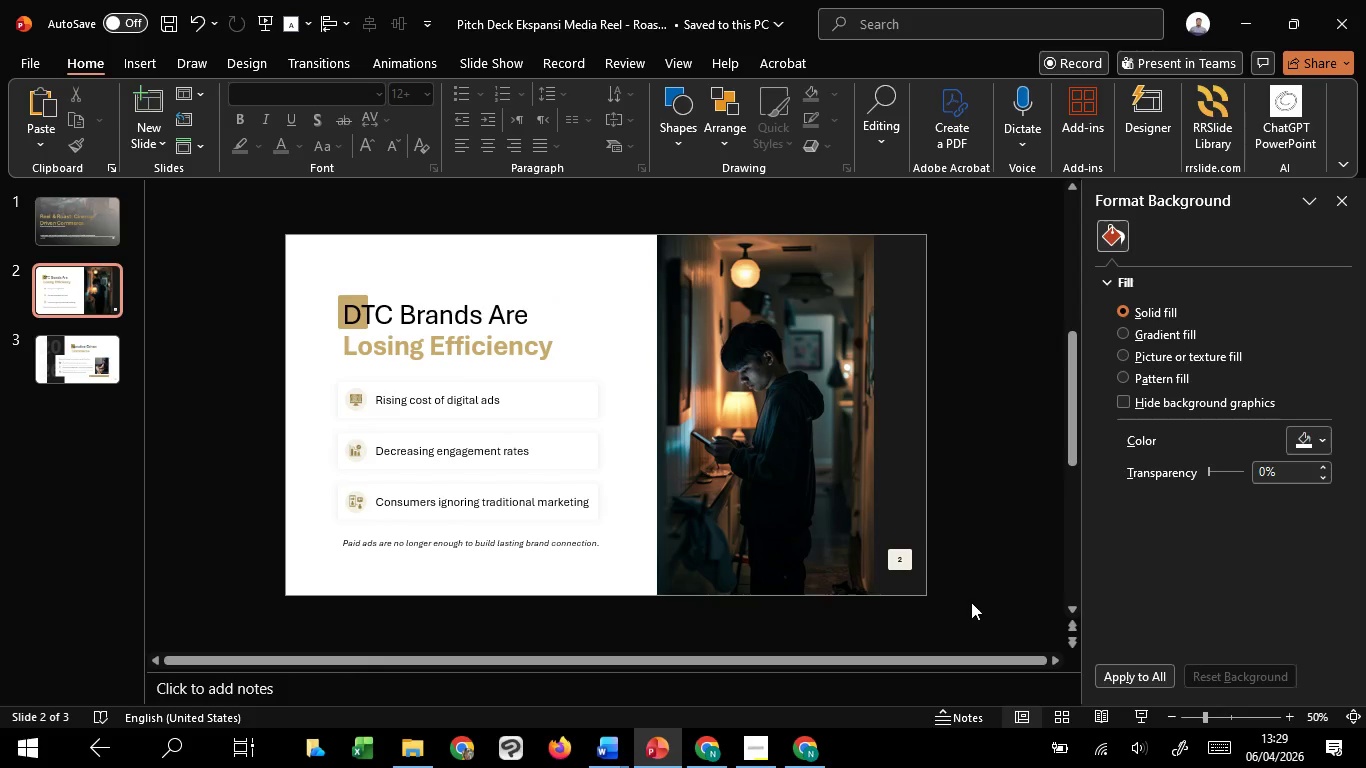 
hold_key(key=ControlLeft, duration=1.27)
scroll: coordinate [971, 602], scroll_direction: up, amount: 1.0
 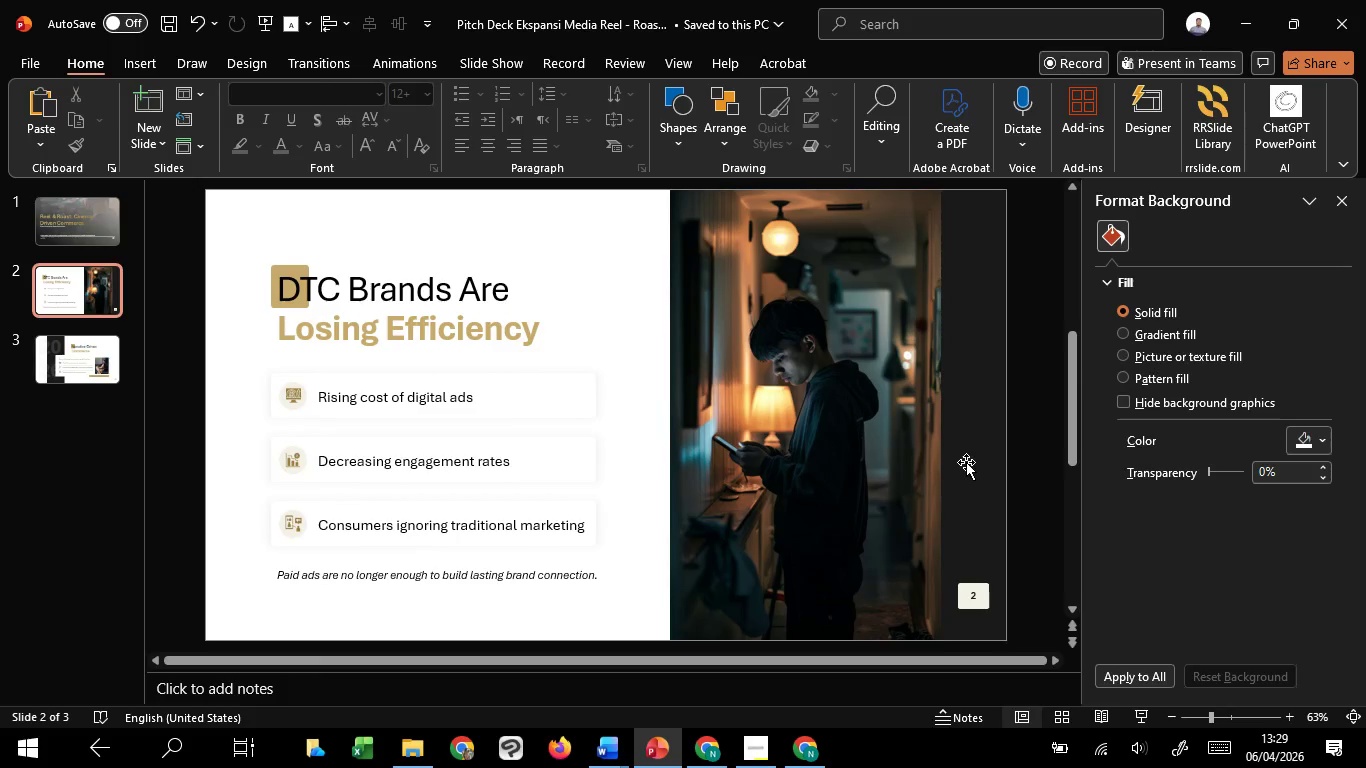 
left_click([966, 462])
 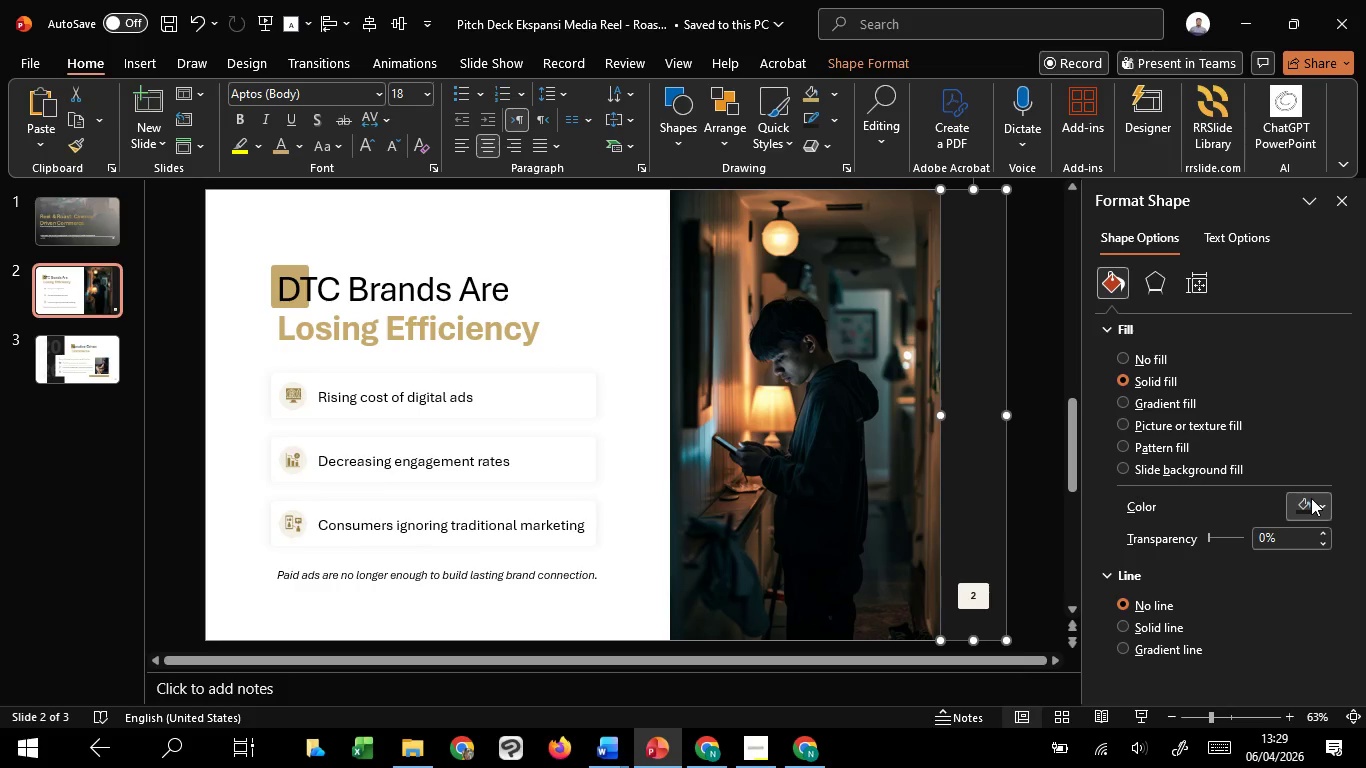 
left_click([1311, 498])
 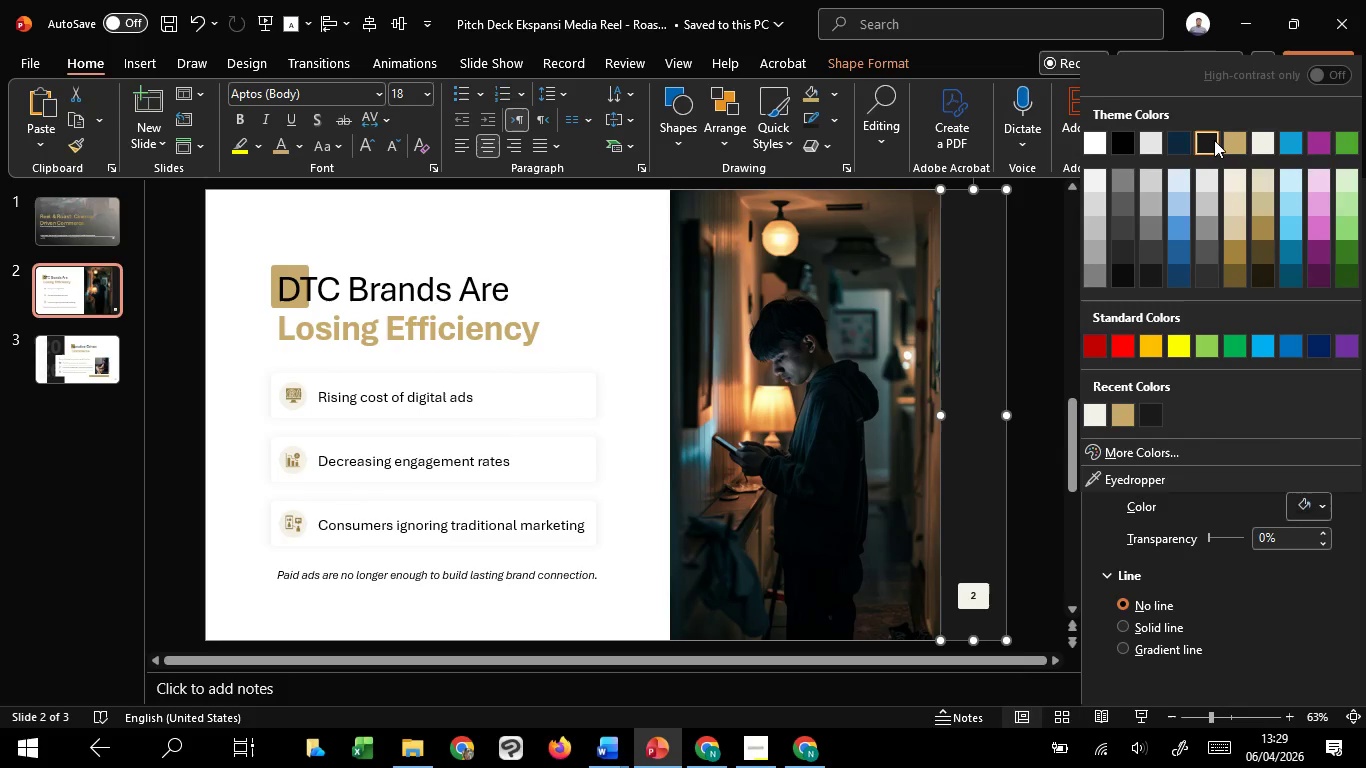 
left_click([1211, 139])
 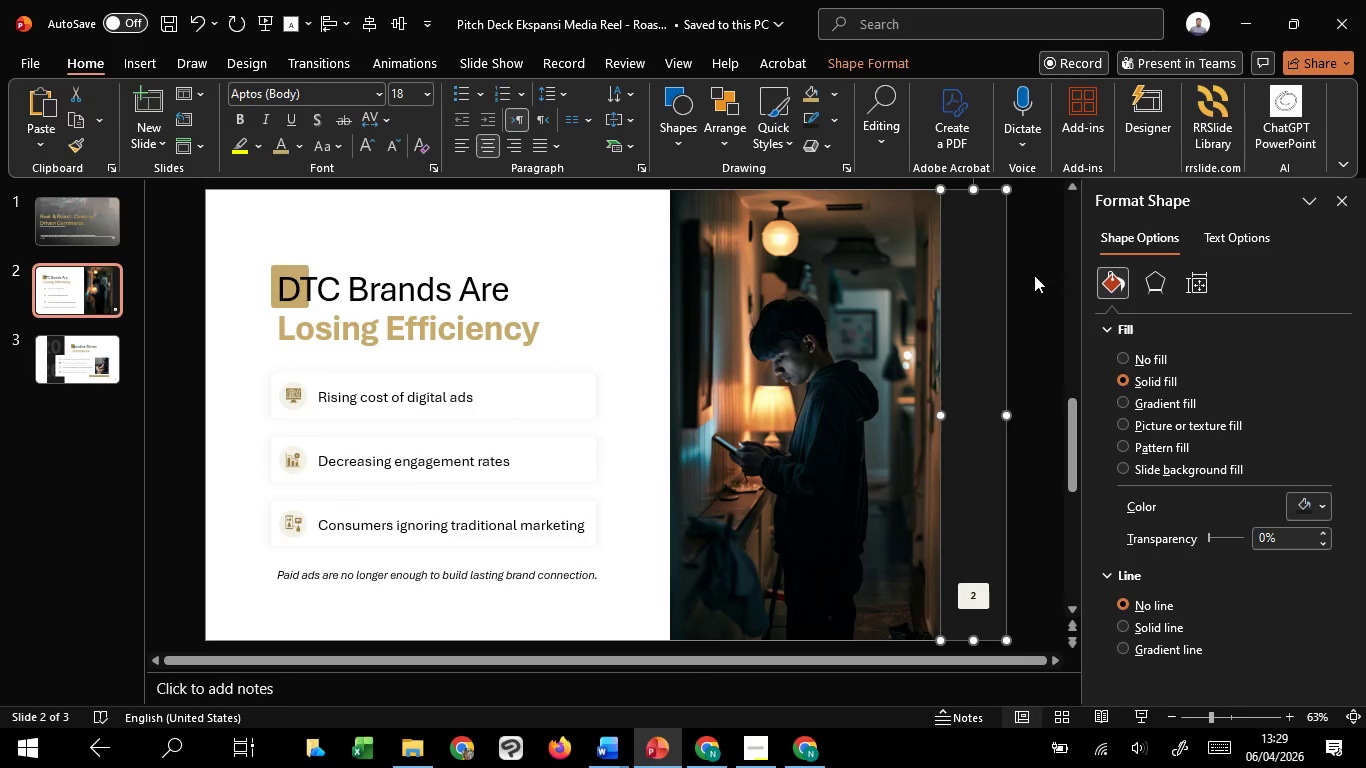 
left_click([1034, 275])
 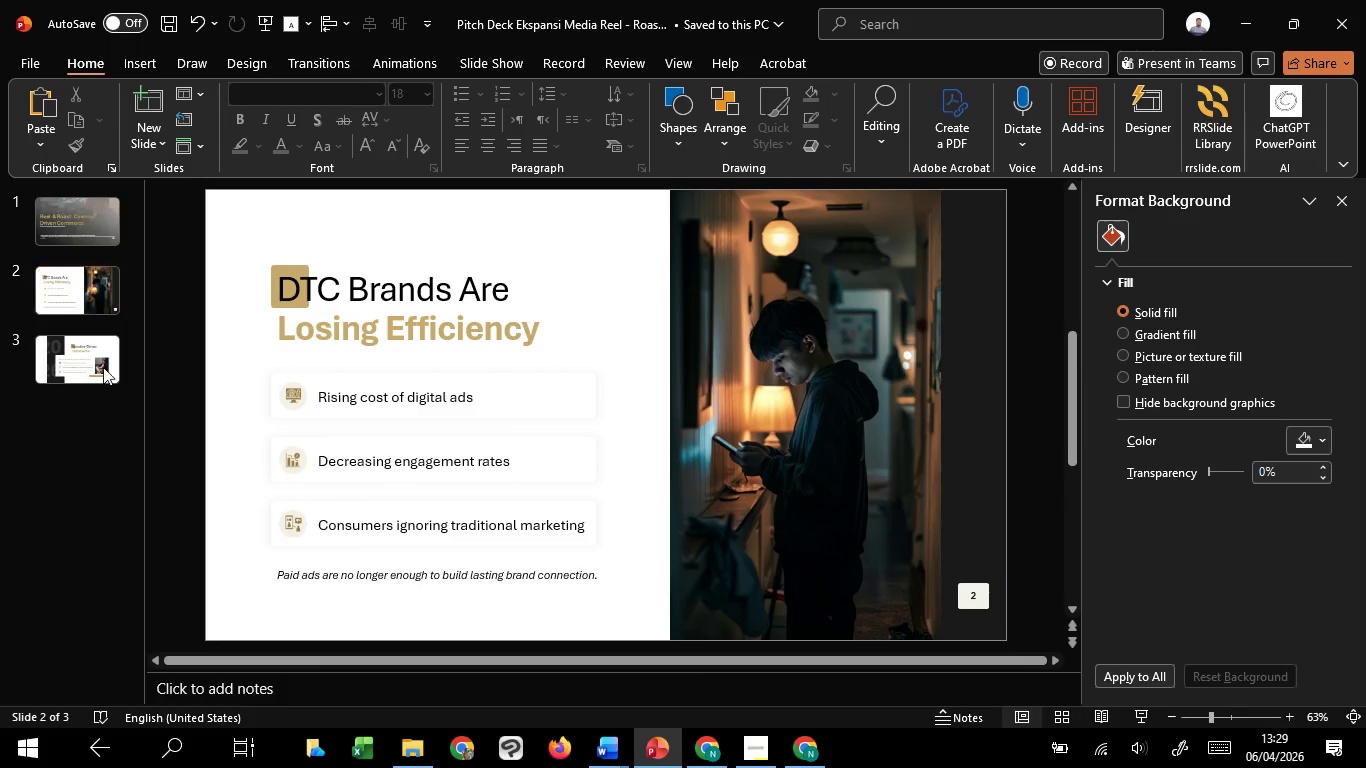 
left_click([103, 367])
 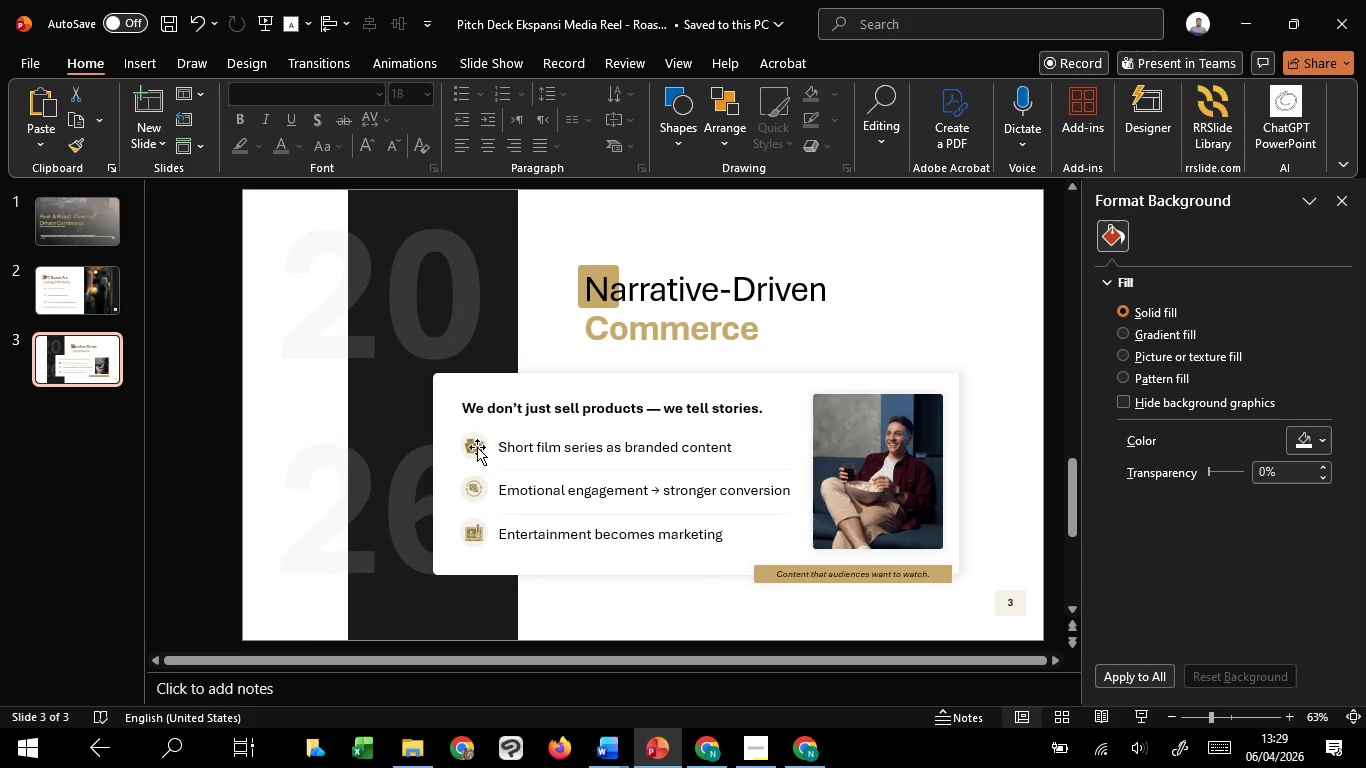 
hold_key(key=ControlLeft, duration=4.66)
scroll: coordinate [474, 443], scroll_direction: up, amount: 8.0
 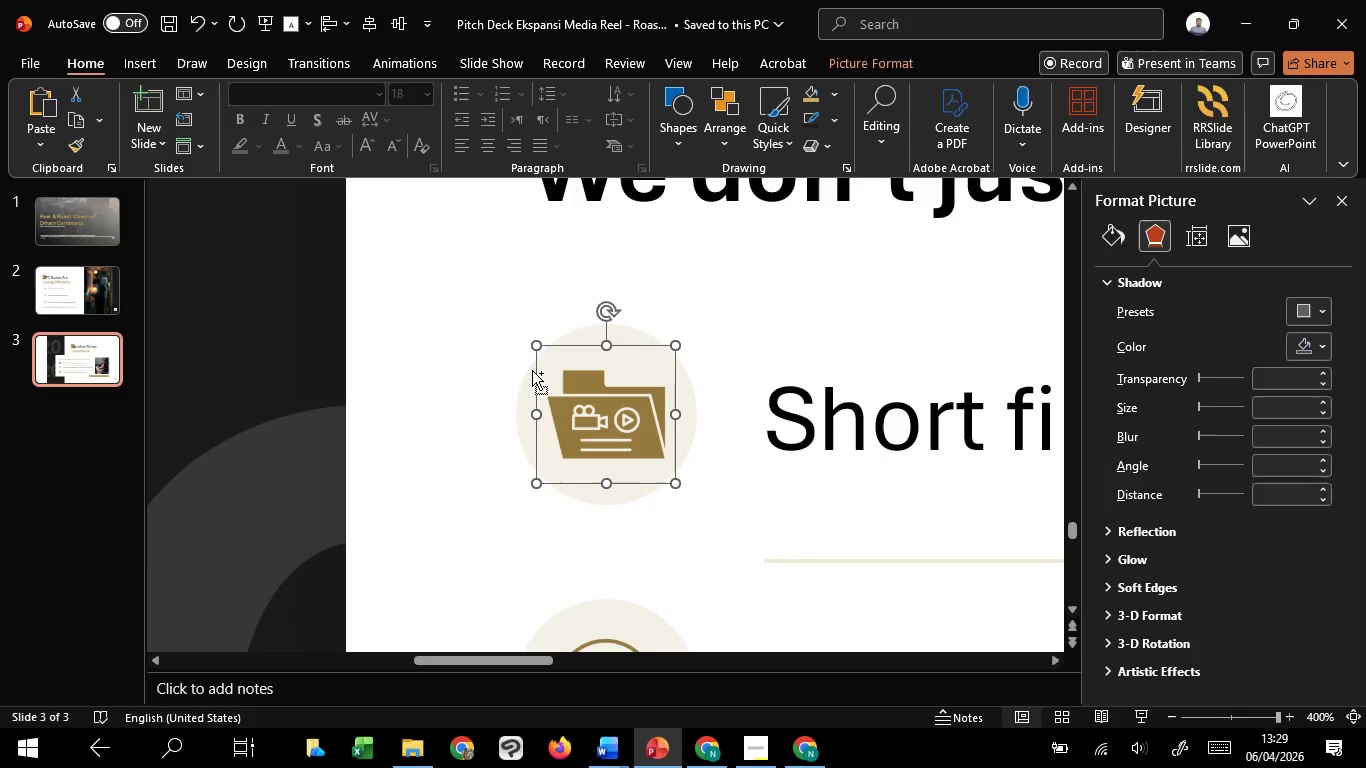 
hold_key(key=ShiftLeft, duration=1.51)
left_click_drag(start_coordinate=[536, 349], to_coordinate=[542, 361])
 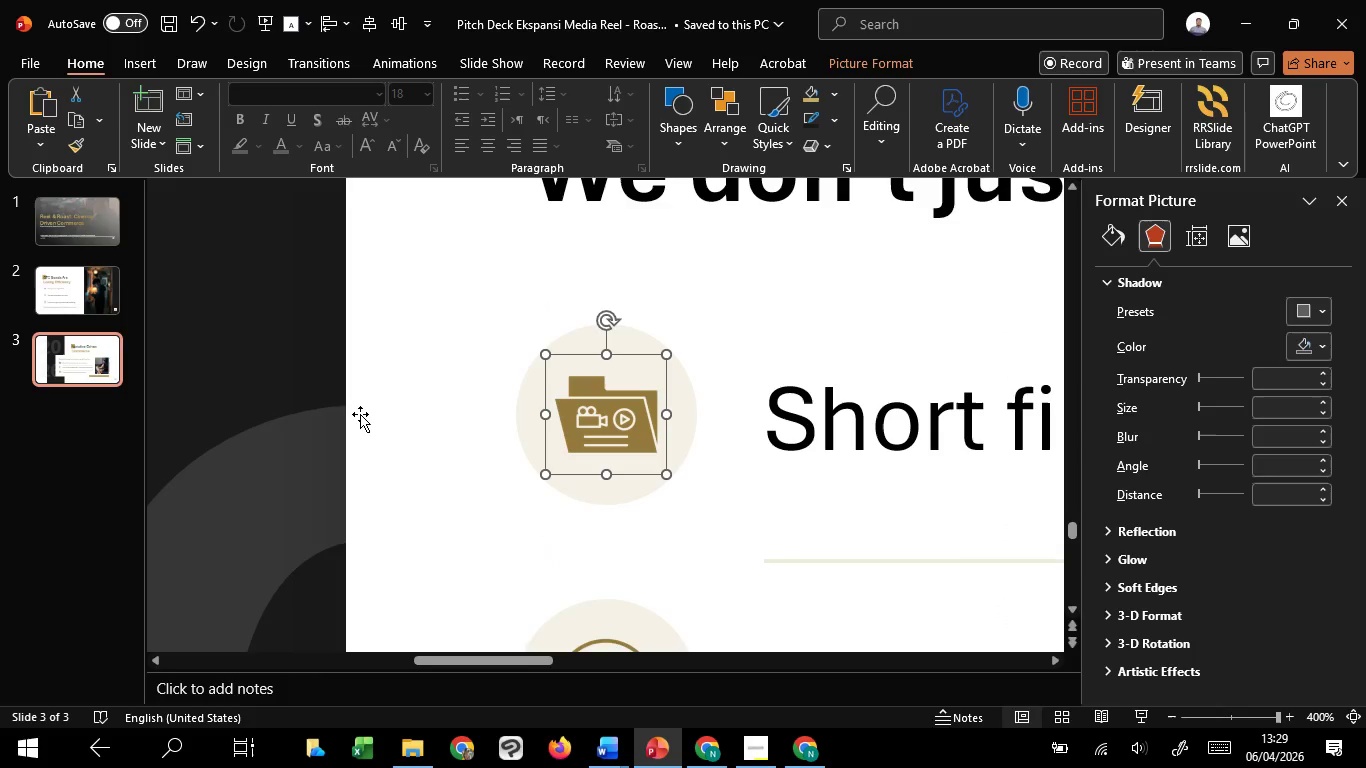 
hold_key(key=ShiftLeft, duration=1.5)
 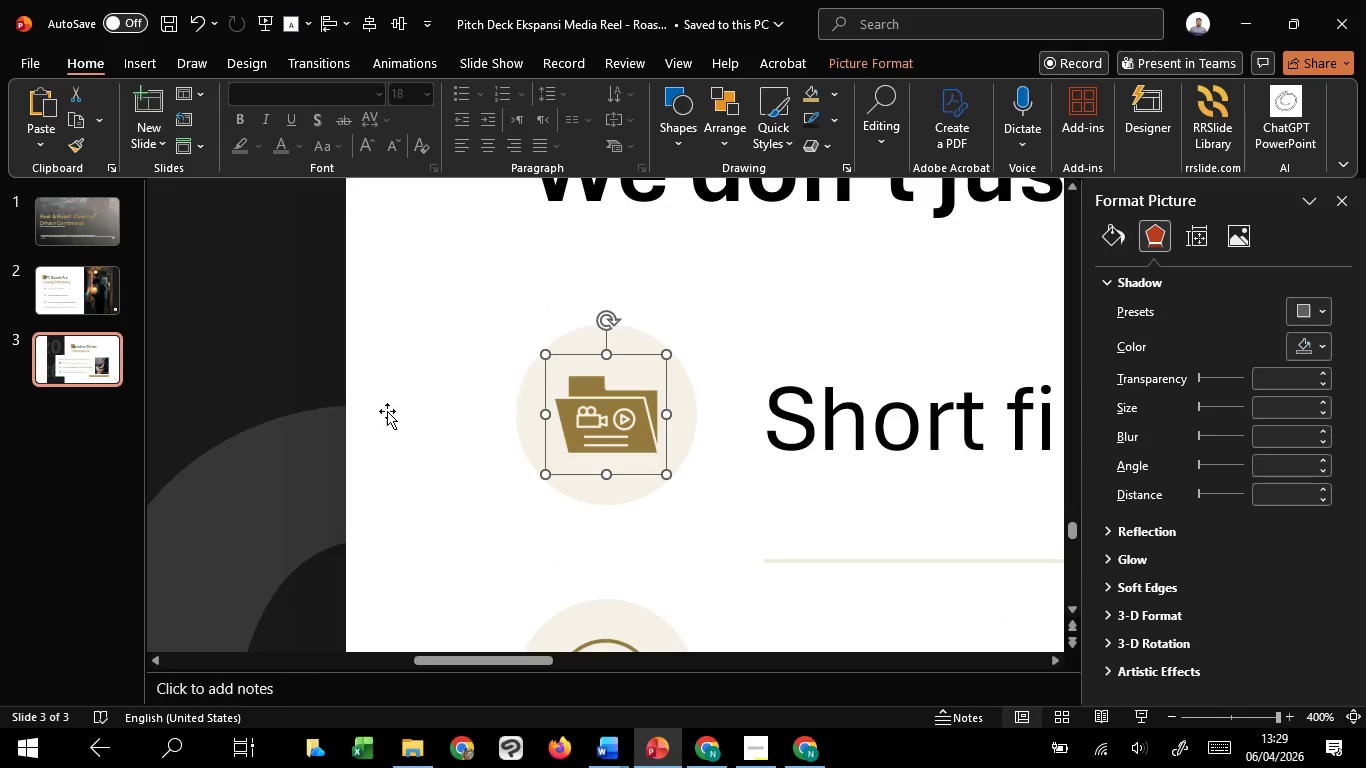 
key(Control+Shift+ShiftLeft)
 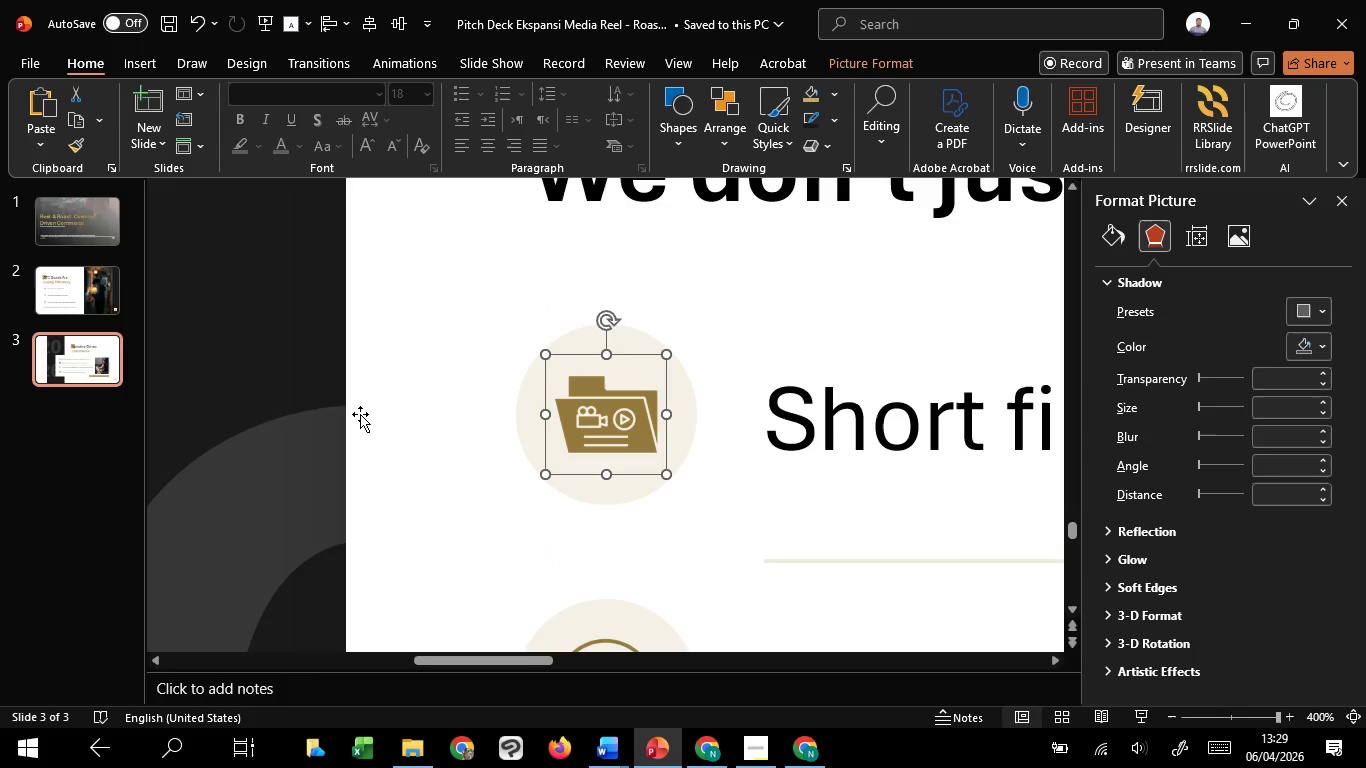 
key(Control+Shift+ShiftLeft)
 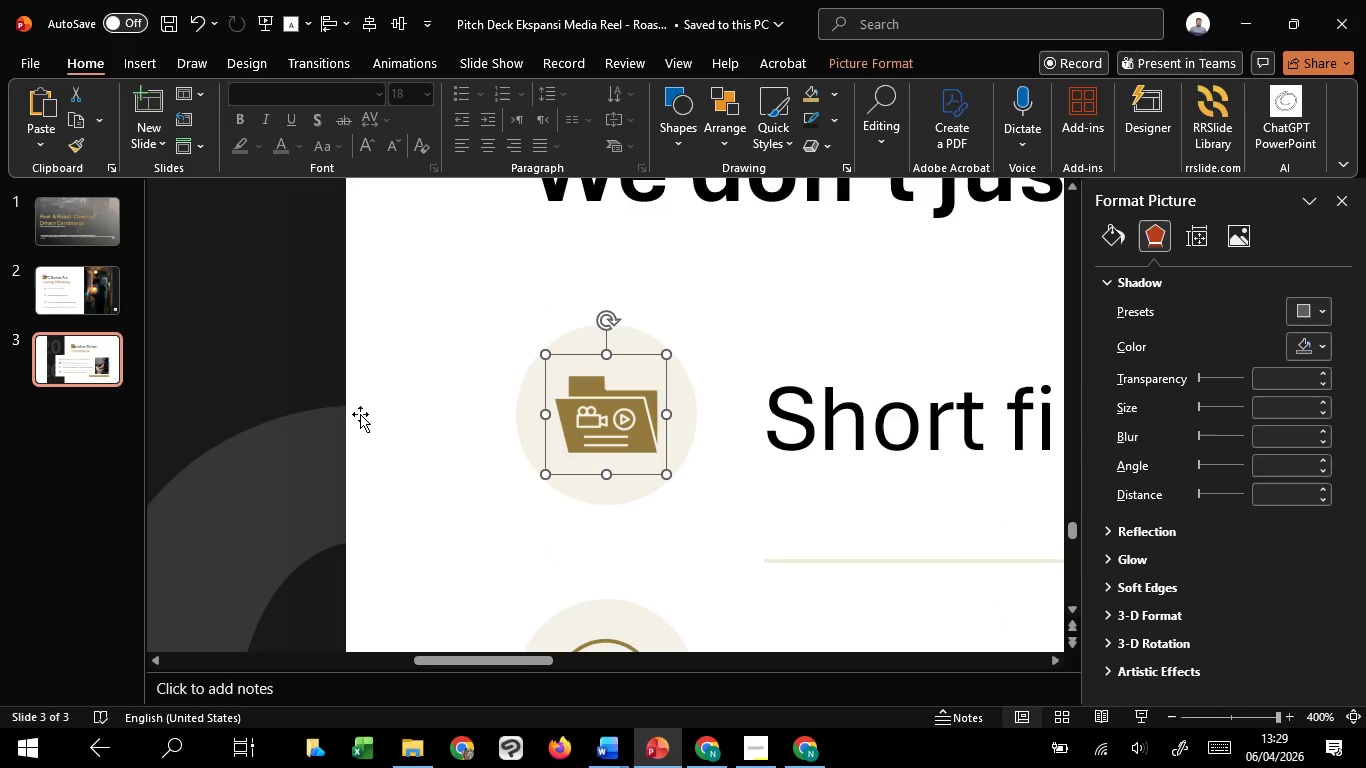 
key(Control+Shift+ShiftLeft)
 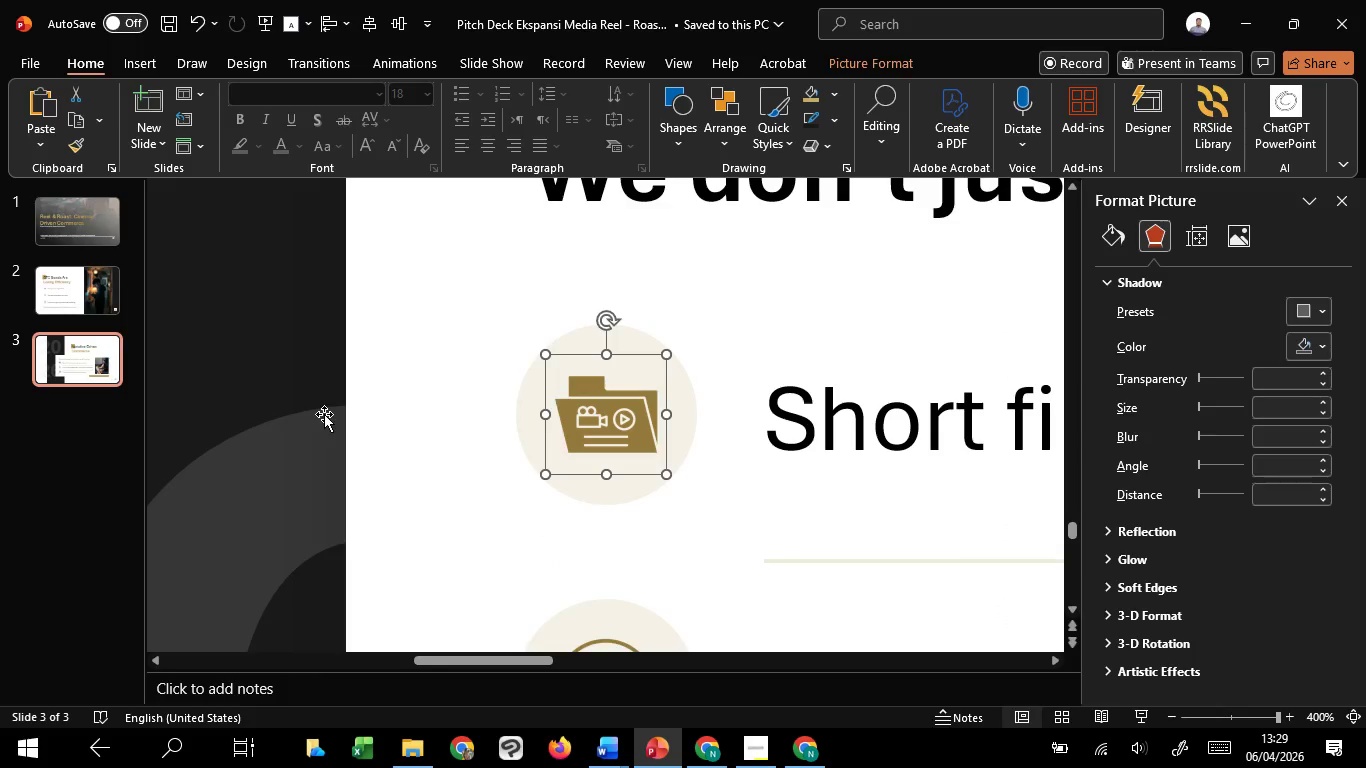 
left_click([324, 414])
 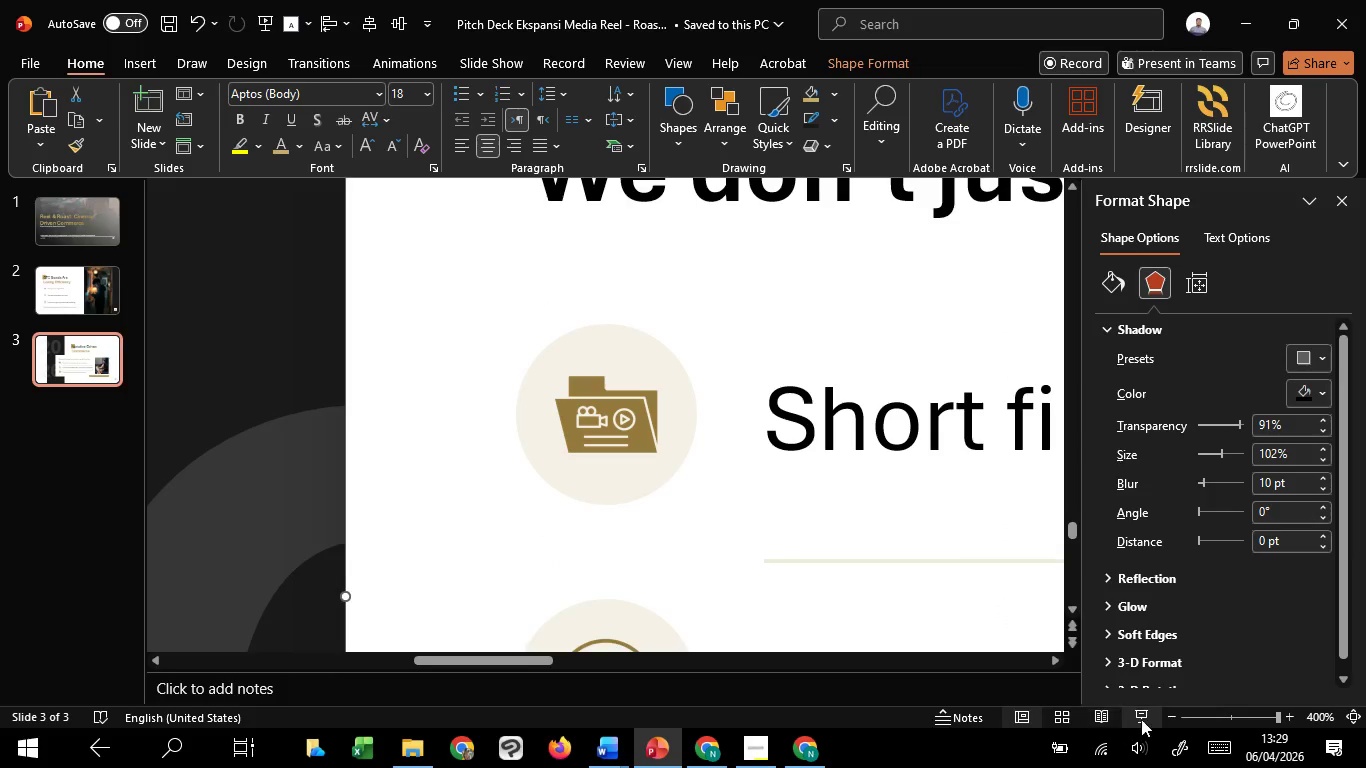 
left_click([1141, 719])
 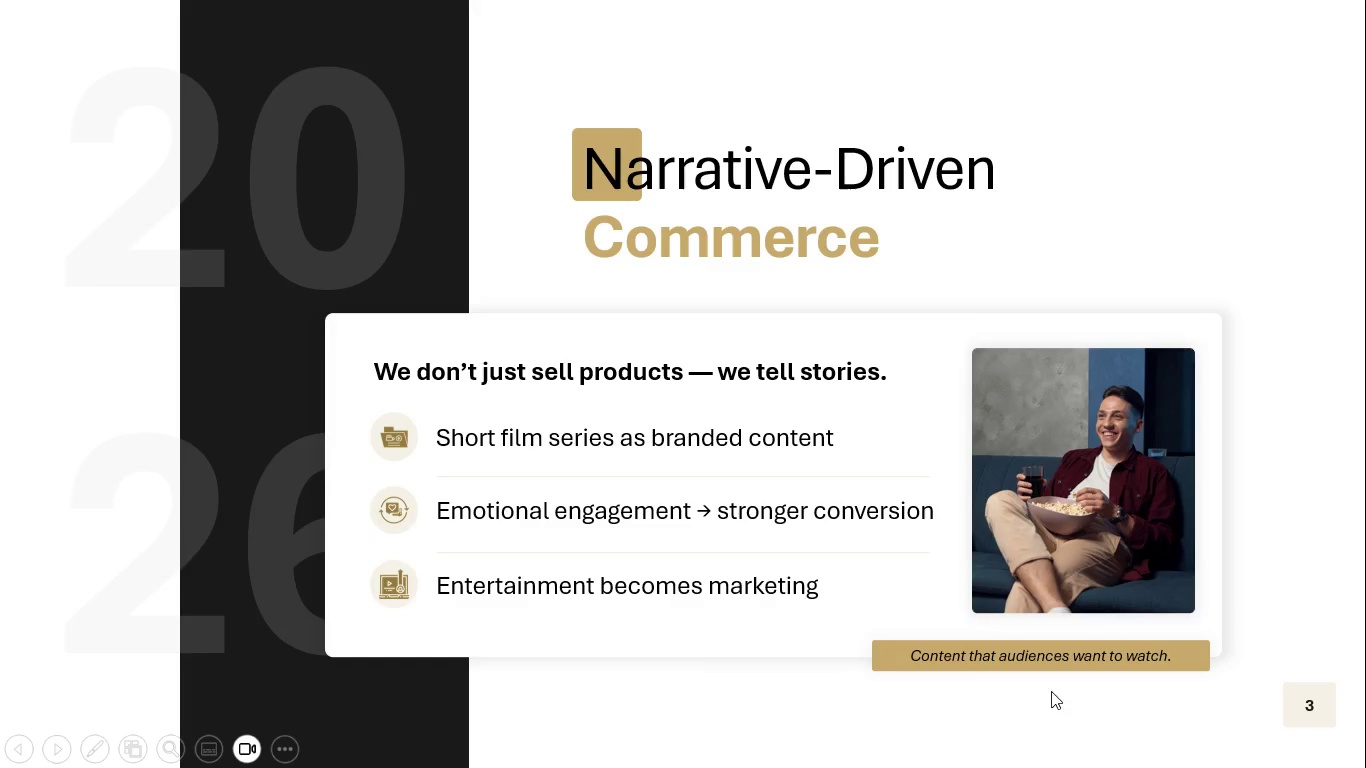 
wait(6.58)
 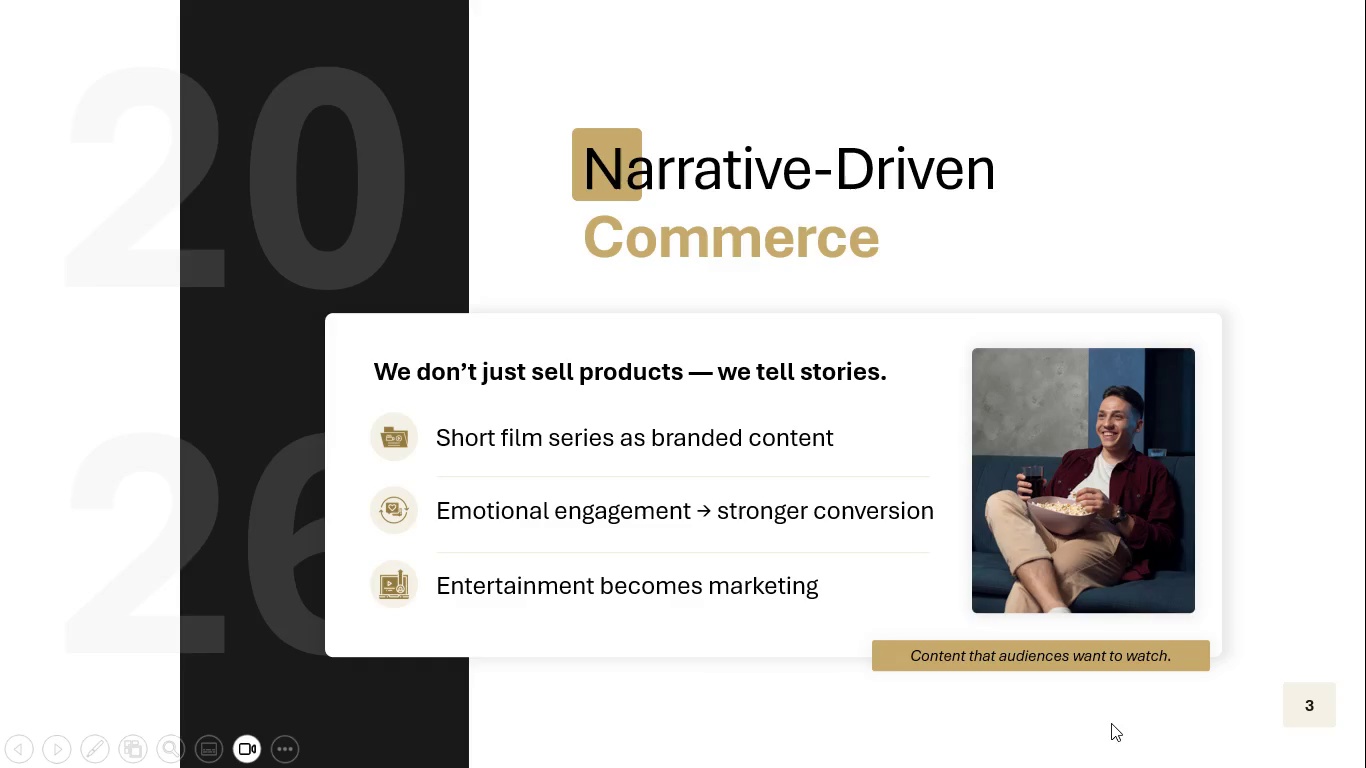 
left_click([398, 579])
 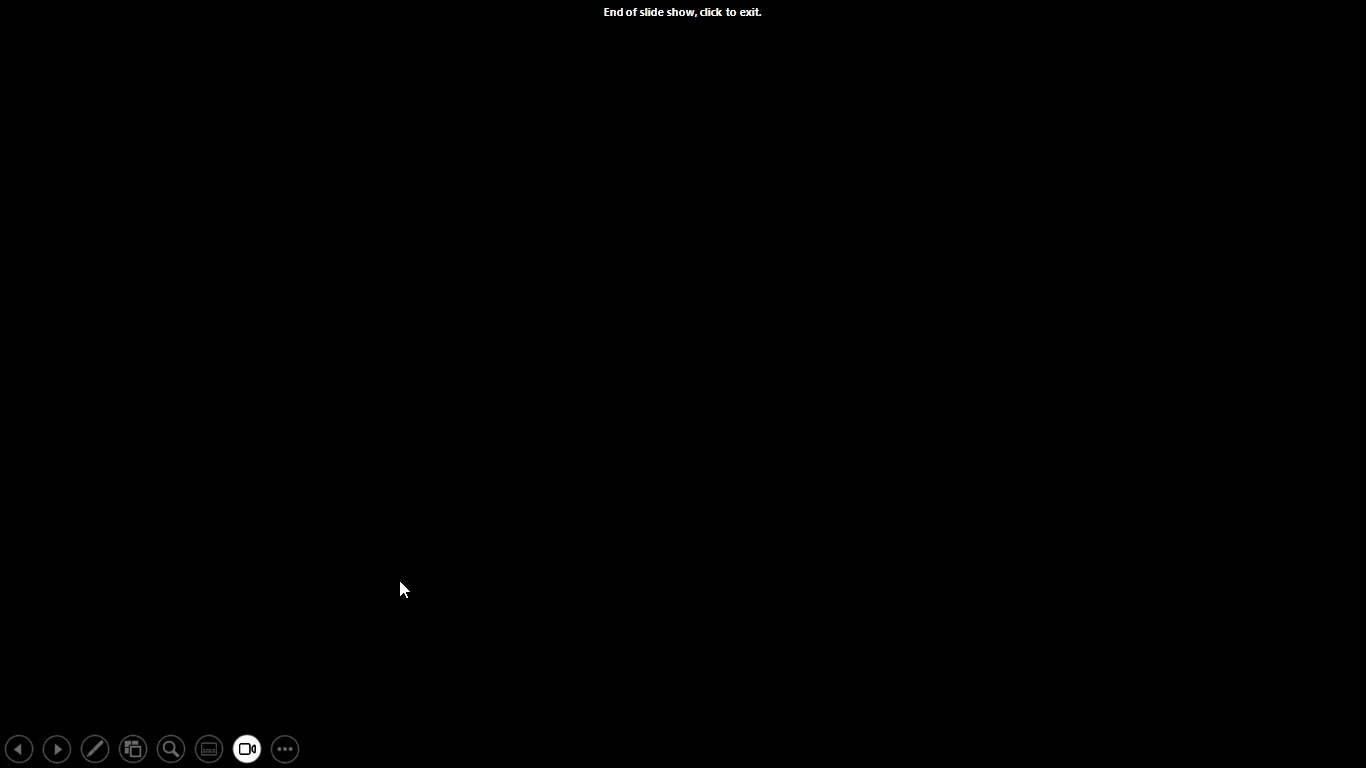 
left_click([399, 580])
 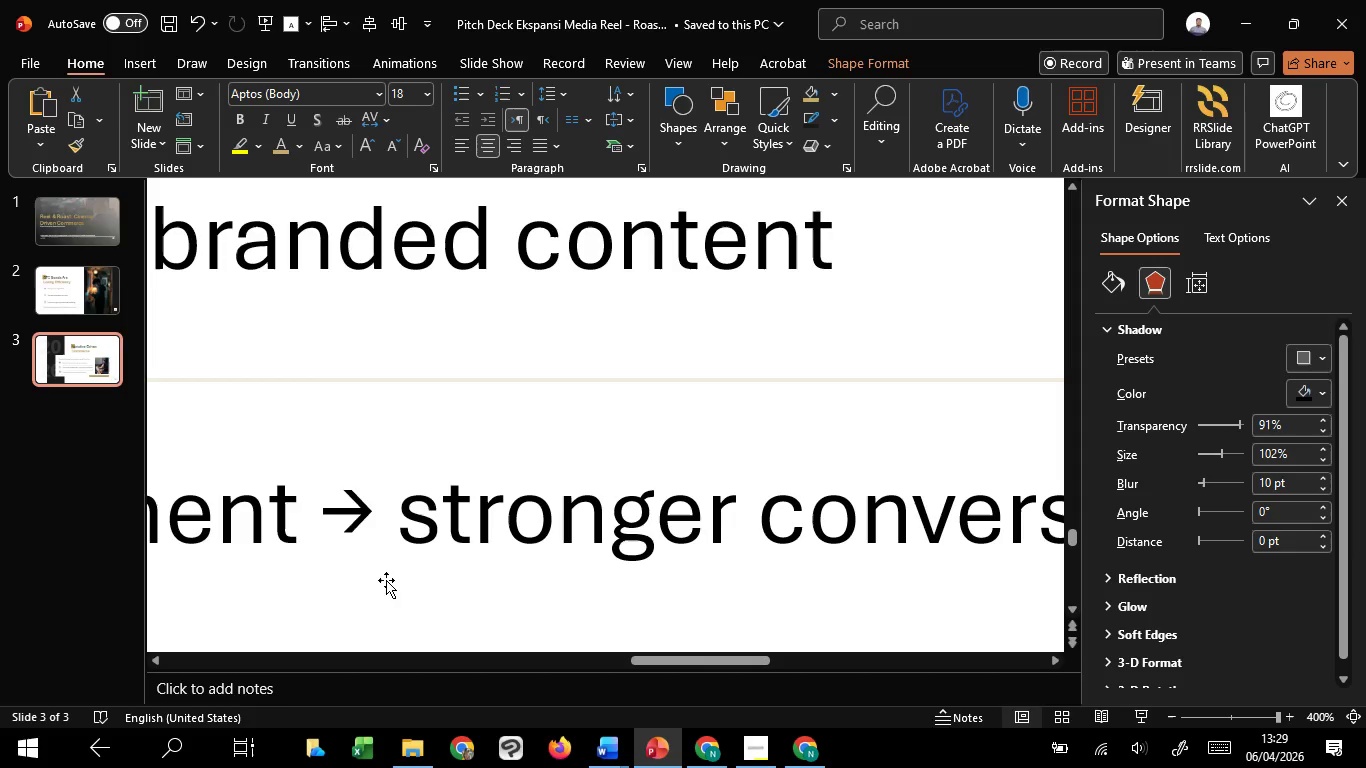 
hold_key(key=ControlLeft, duration=1.51)
scroll: coordinate [386, 580], scroll_direction: down, amount: 3.0
 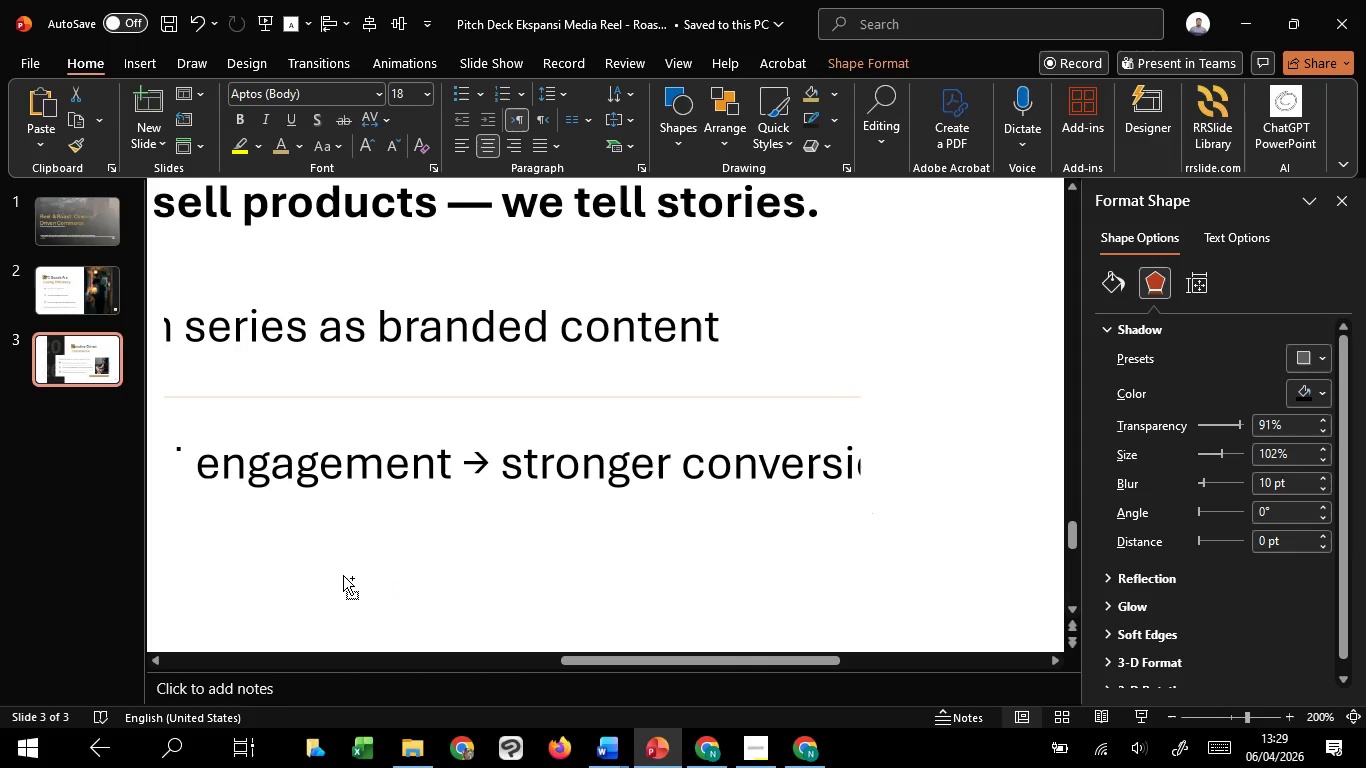 
hold_key(key=ControlLeft, duration=0.34)
 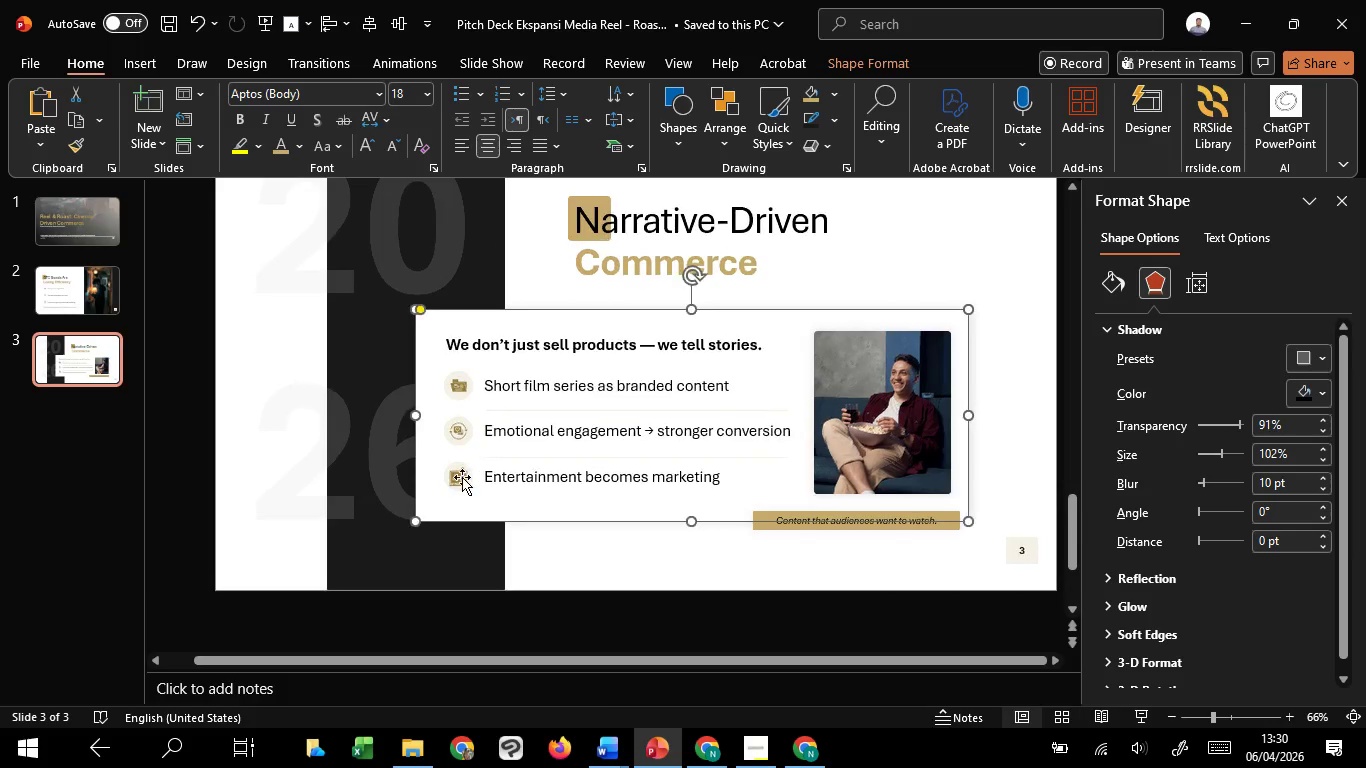 
scroll: coordinate [341, 574], scroll_direction: down, amount: 4.0
 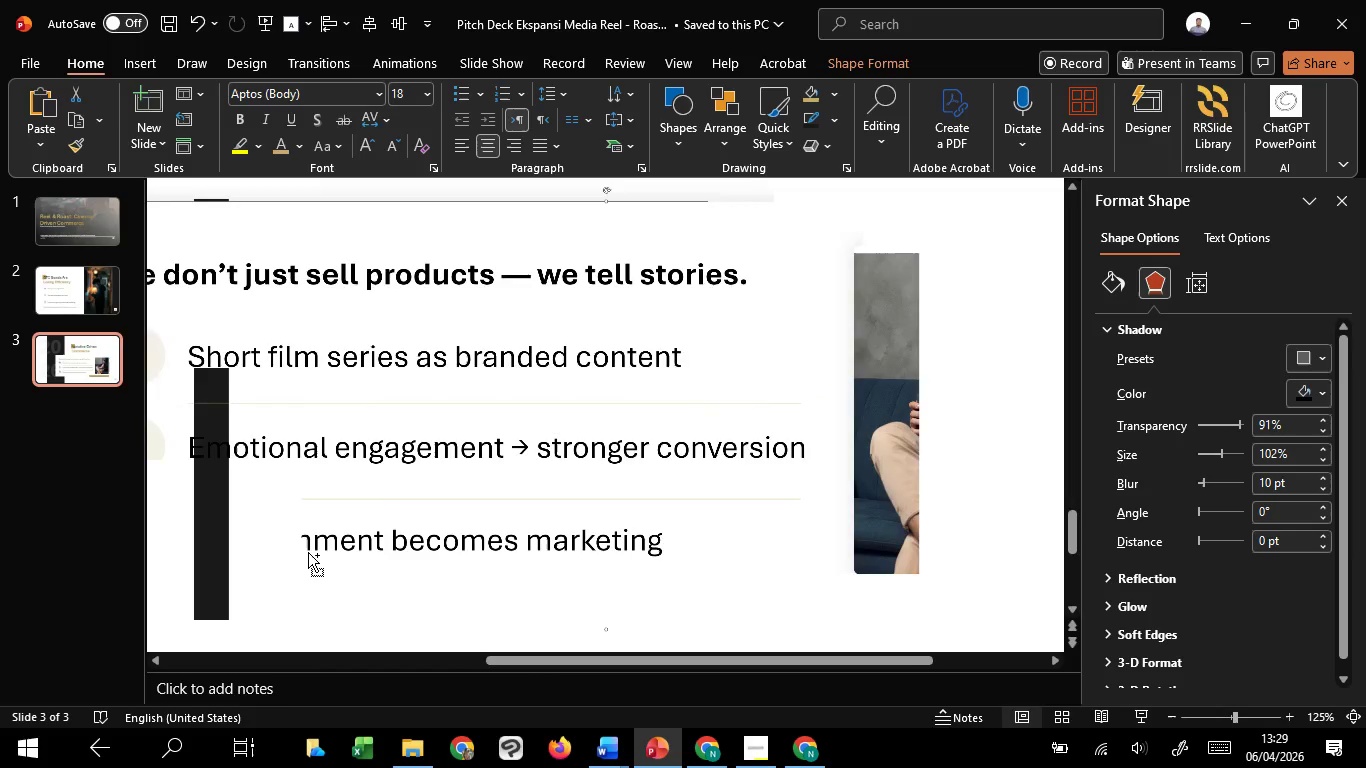 
left_click([460, 475])
 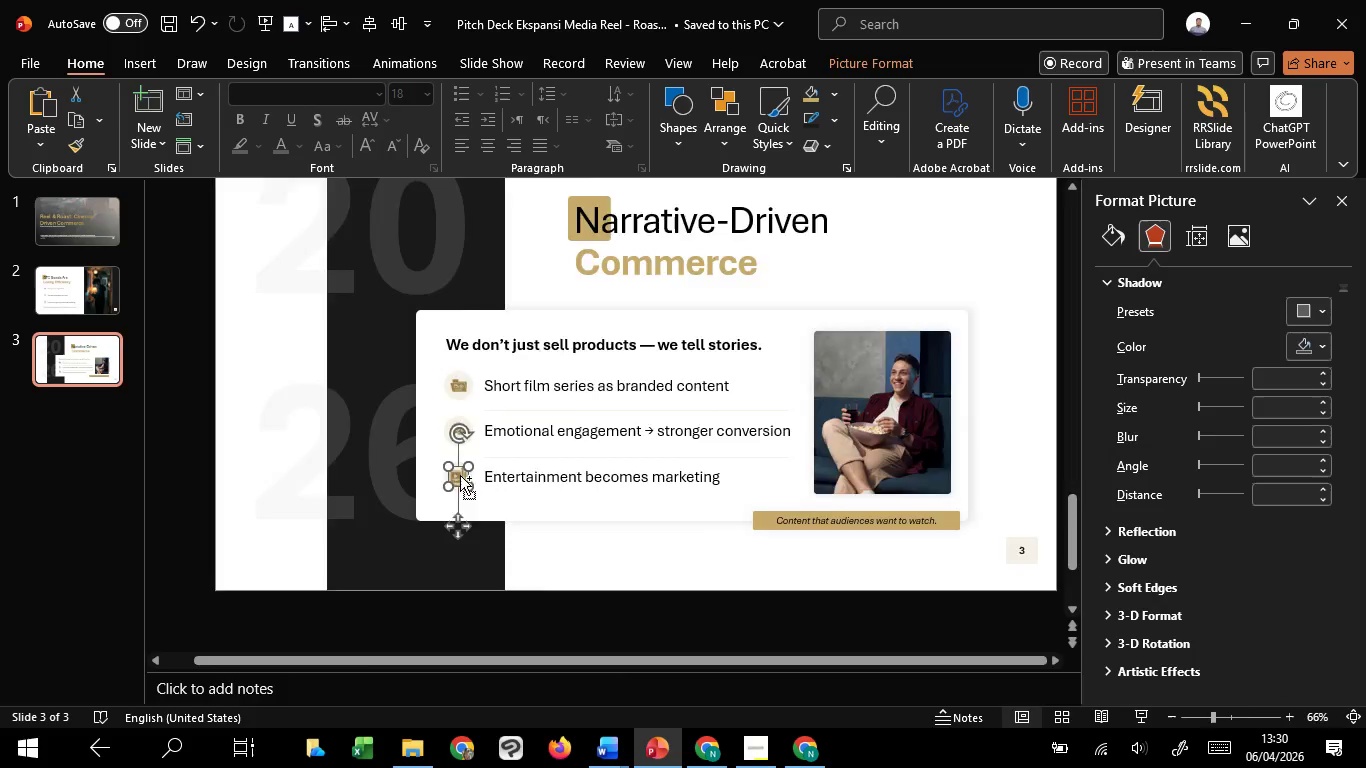 
hold_key(key=ControlLeft, duration=2.83)
scroll: coordinate [460, 475], scroll_direction: up, amount: 8.0
 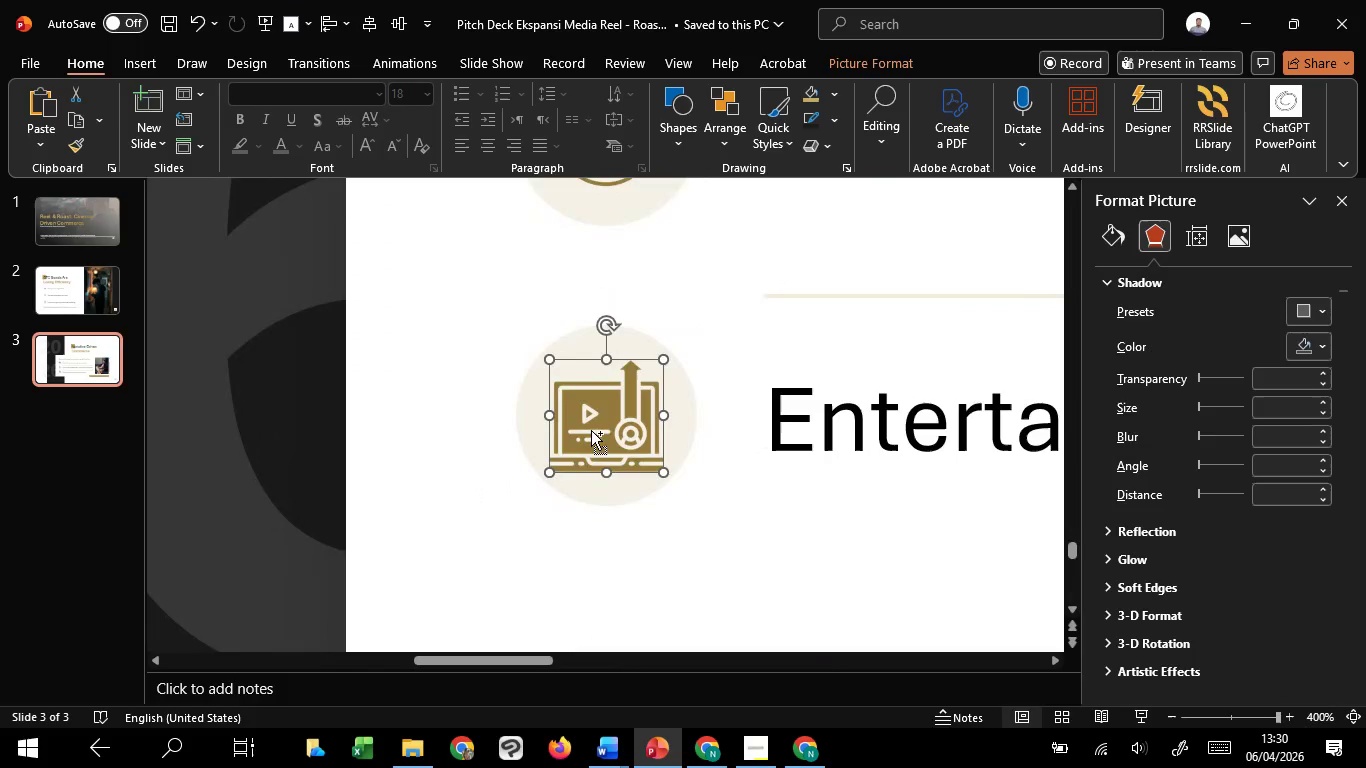 
hold_key(key=ShiftLeft, duration=1.52)
left_click_drag(start_coordinate=[551, 356], to_coordinate=[567, 372])
 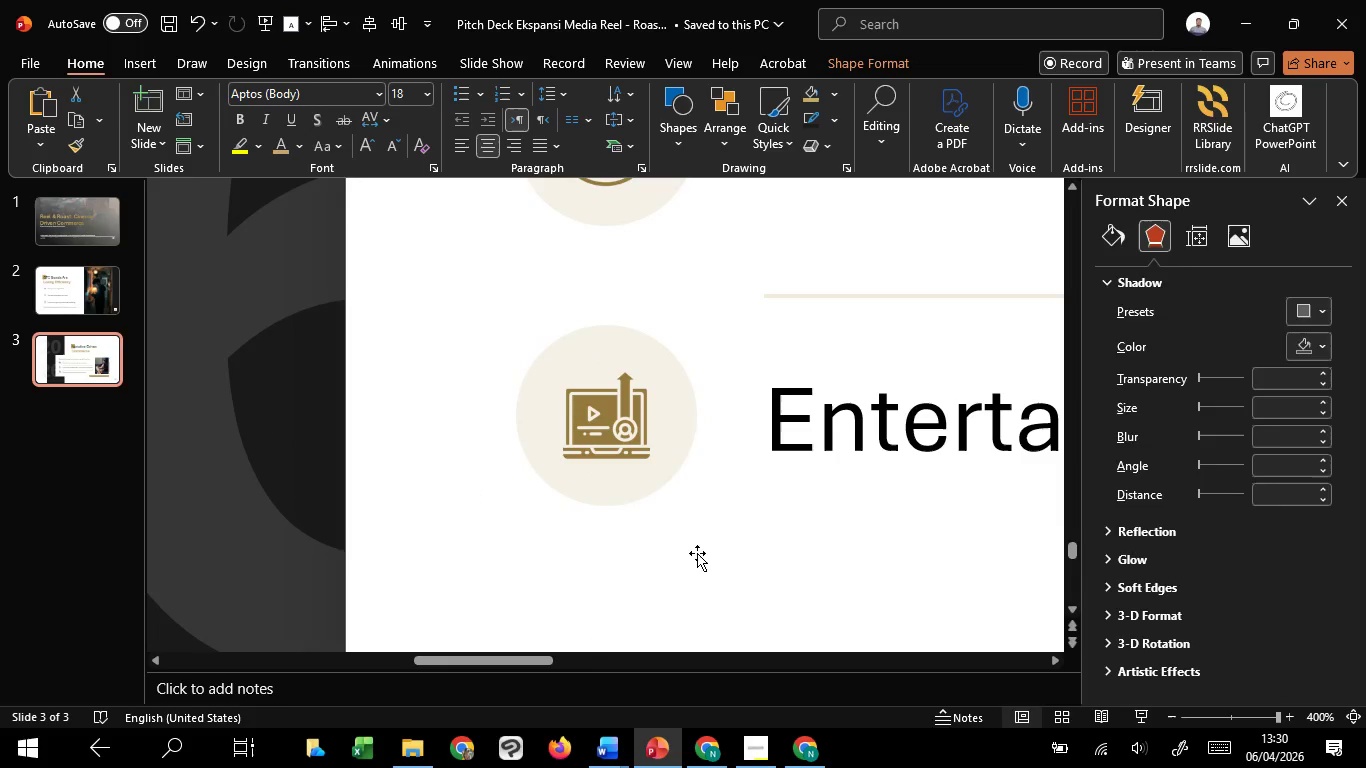 
hold_key(key=ShiftLeft, duration=0.36)
 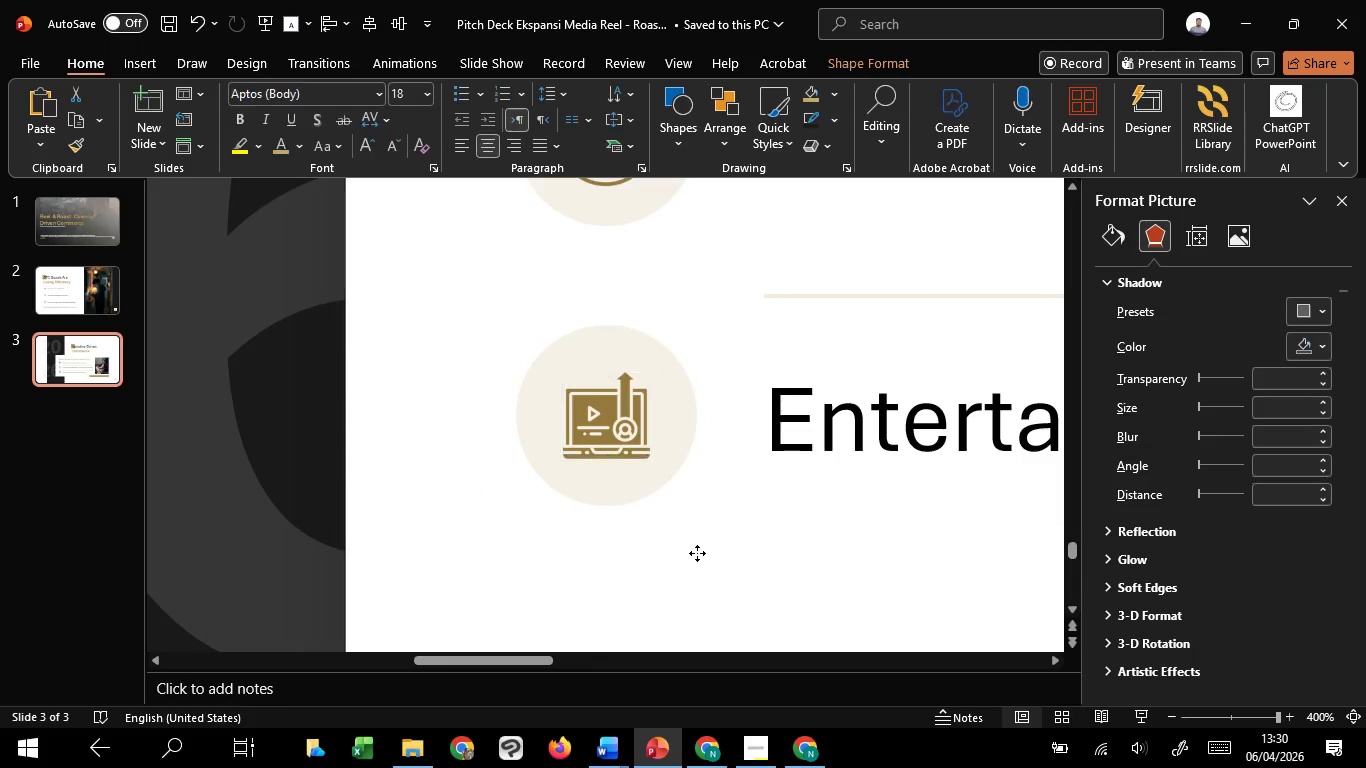 
left_click([697, 553])
 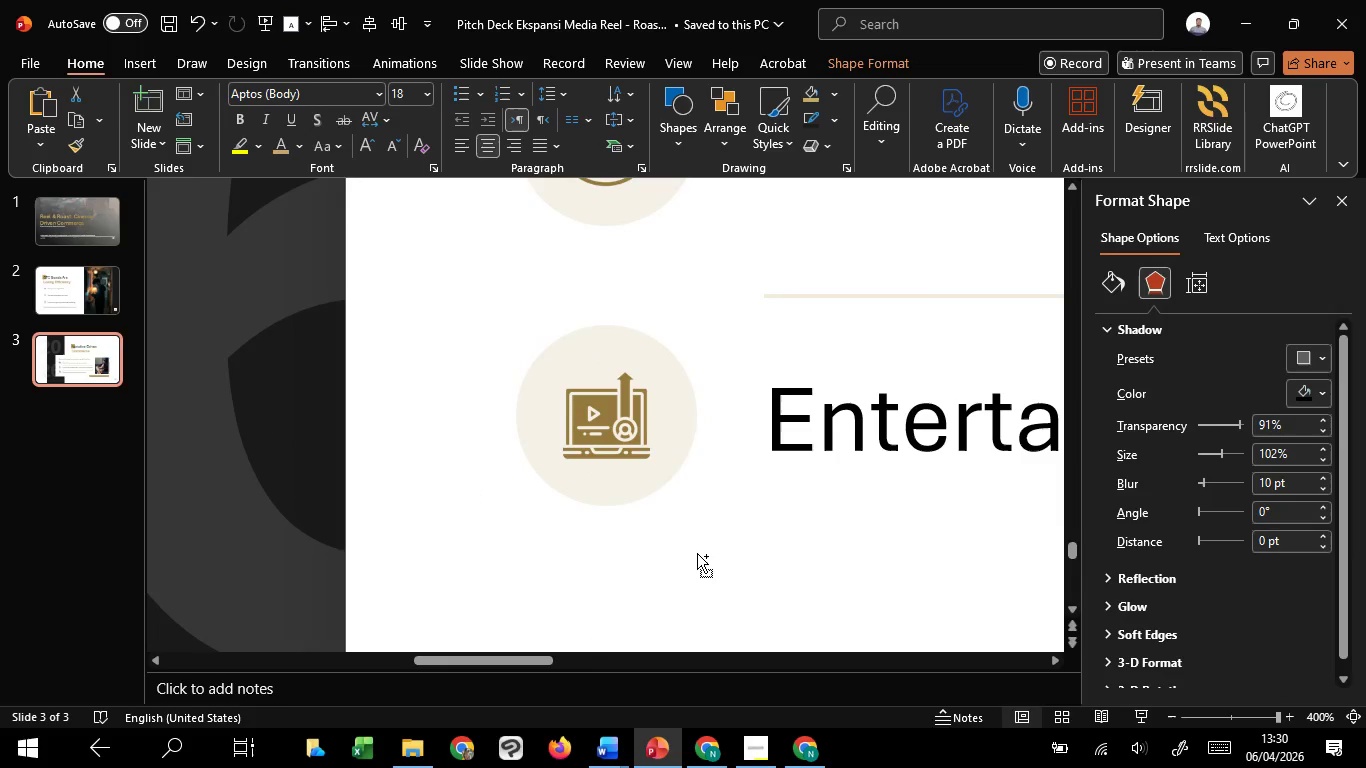 
hold_key(key=ControlLeft, duration=1.52)
 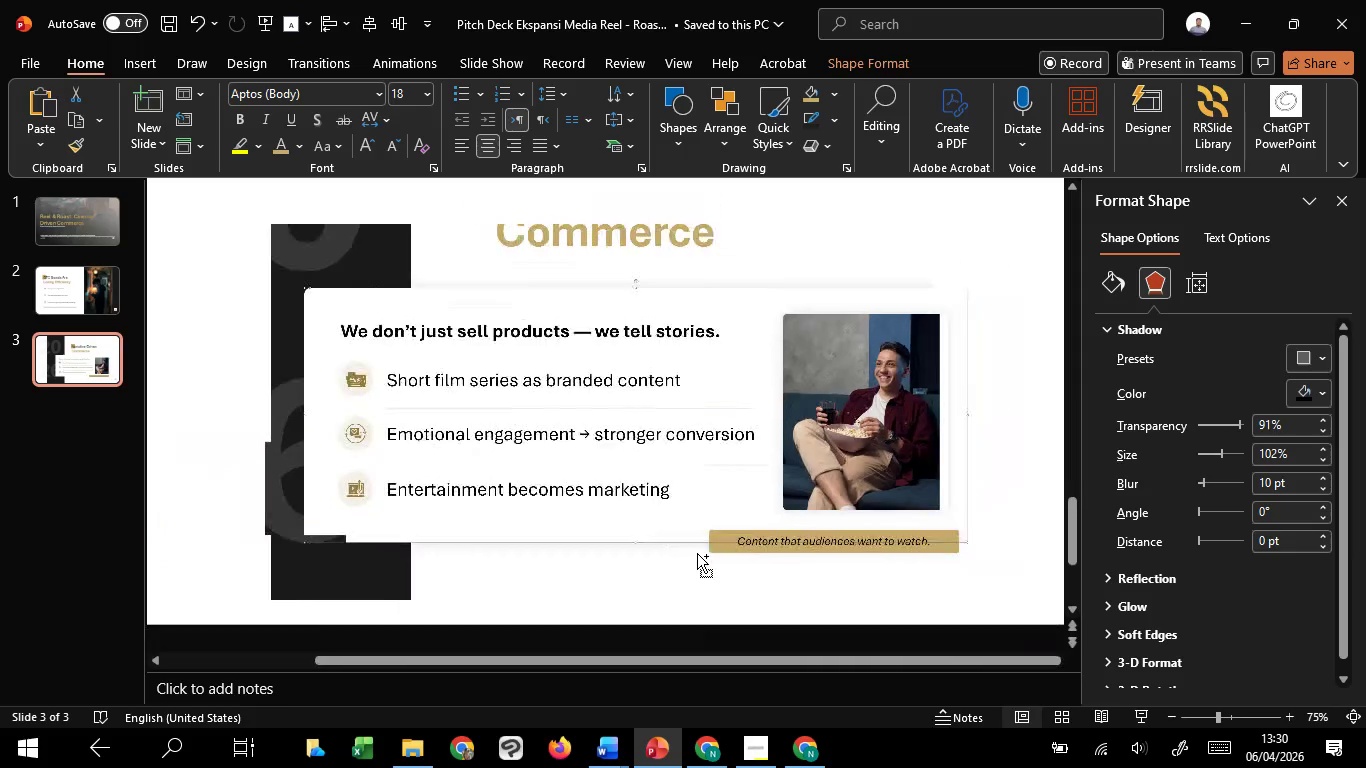 
hold_key(key=ControlLeft, duration=1.0)
 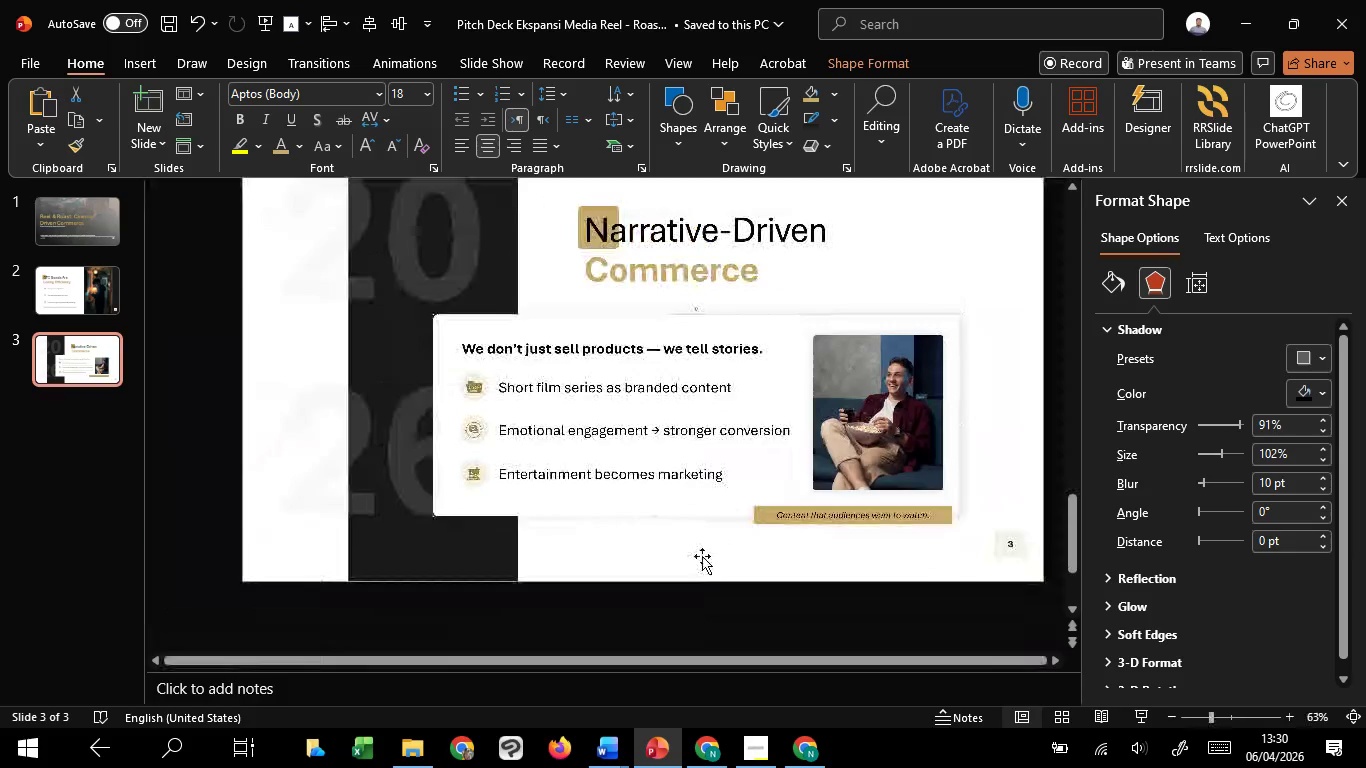 
scroll: coordinate [697, 553], scroll_direction: down, amount: 10.0
 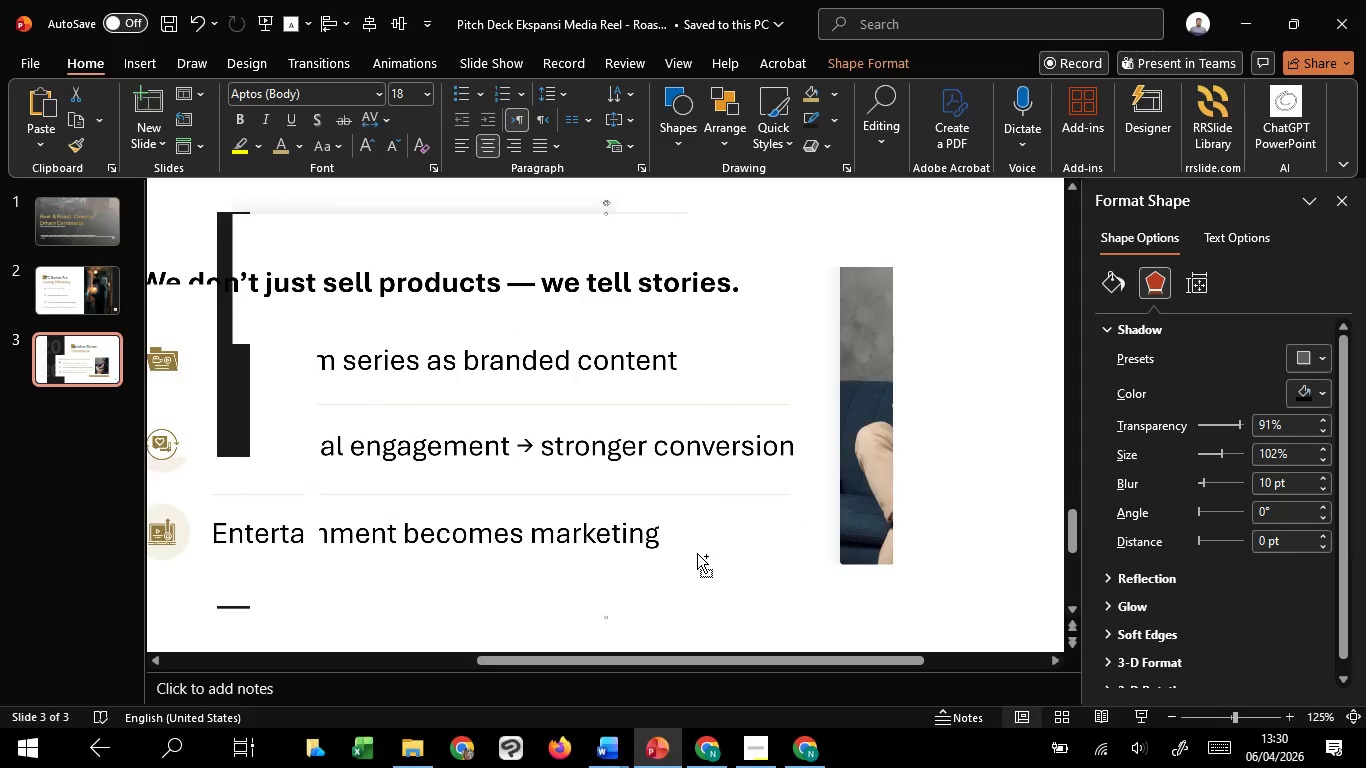 
left_click([702, 556])
 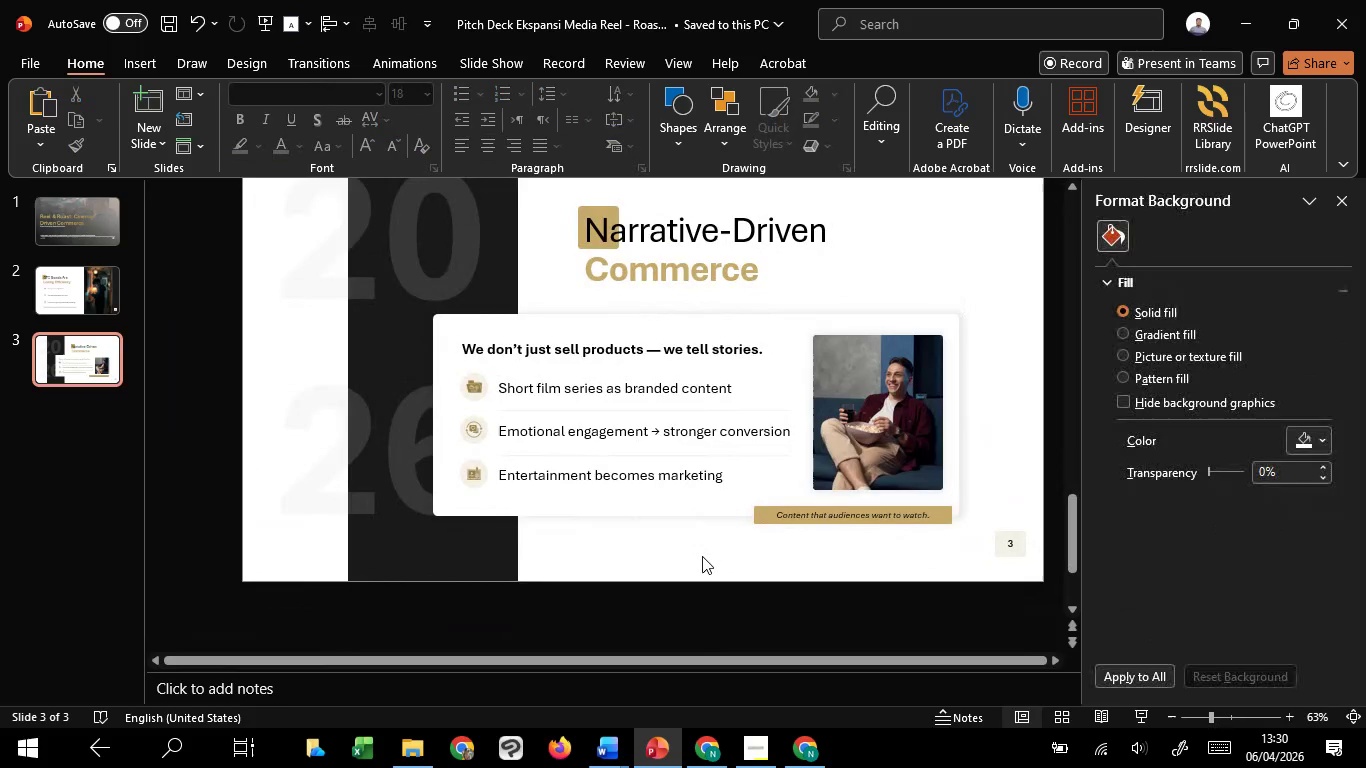 
hold_key(key=ControlLeft, duration=1.03)
scroll: coordinate [702, 556], scroll_direction: up, amount: 1.0
 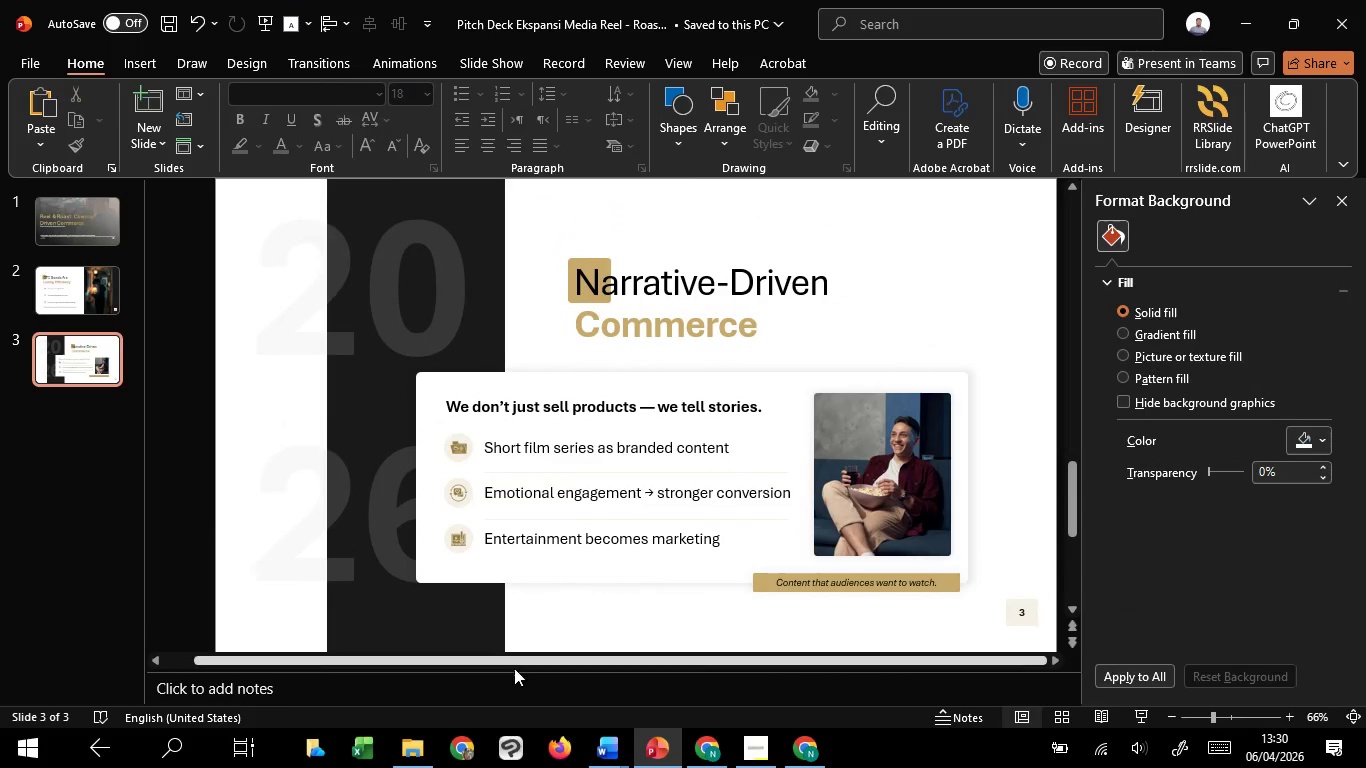 
mouse_move([612, 736])
 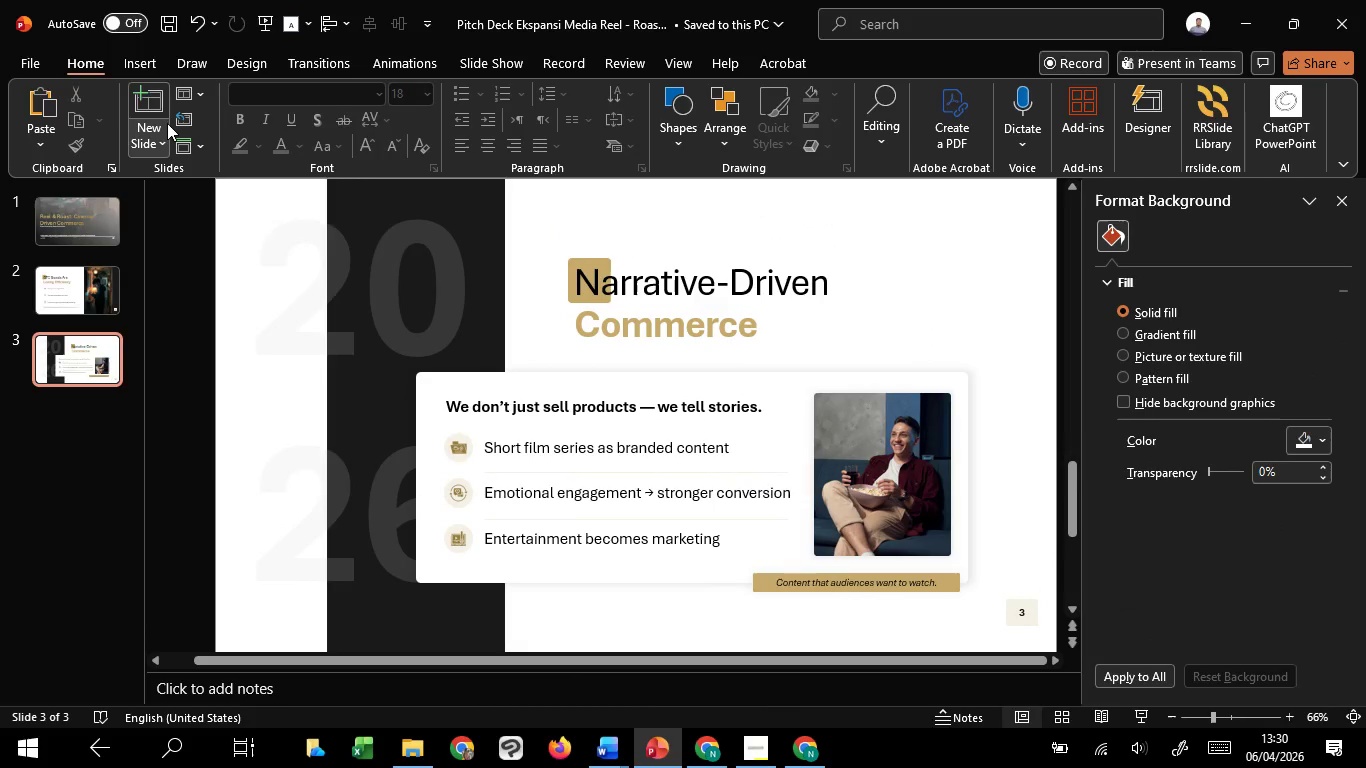 
left_click([167, 123])
 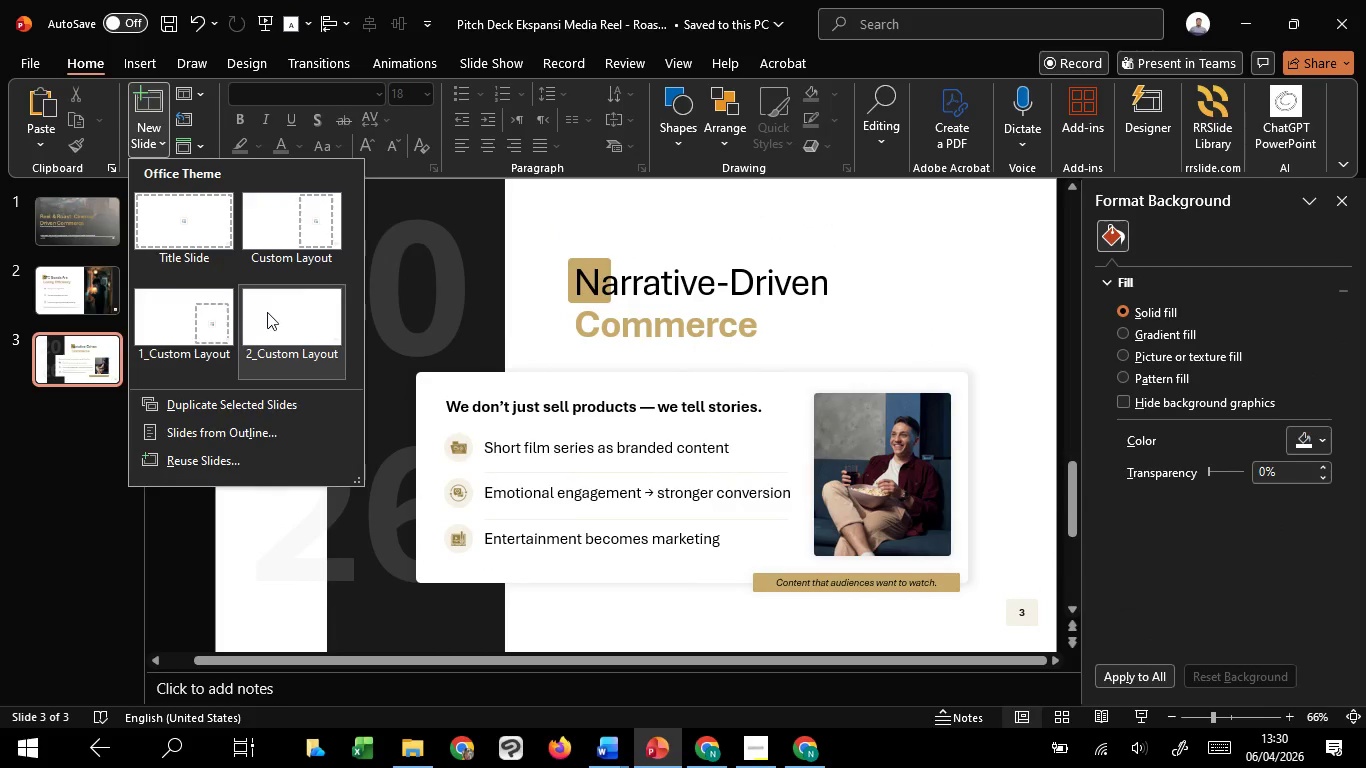 
left_click([267, 312])
 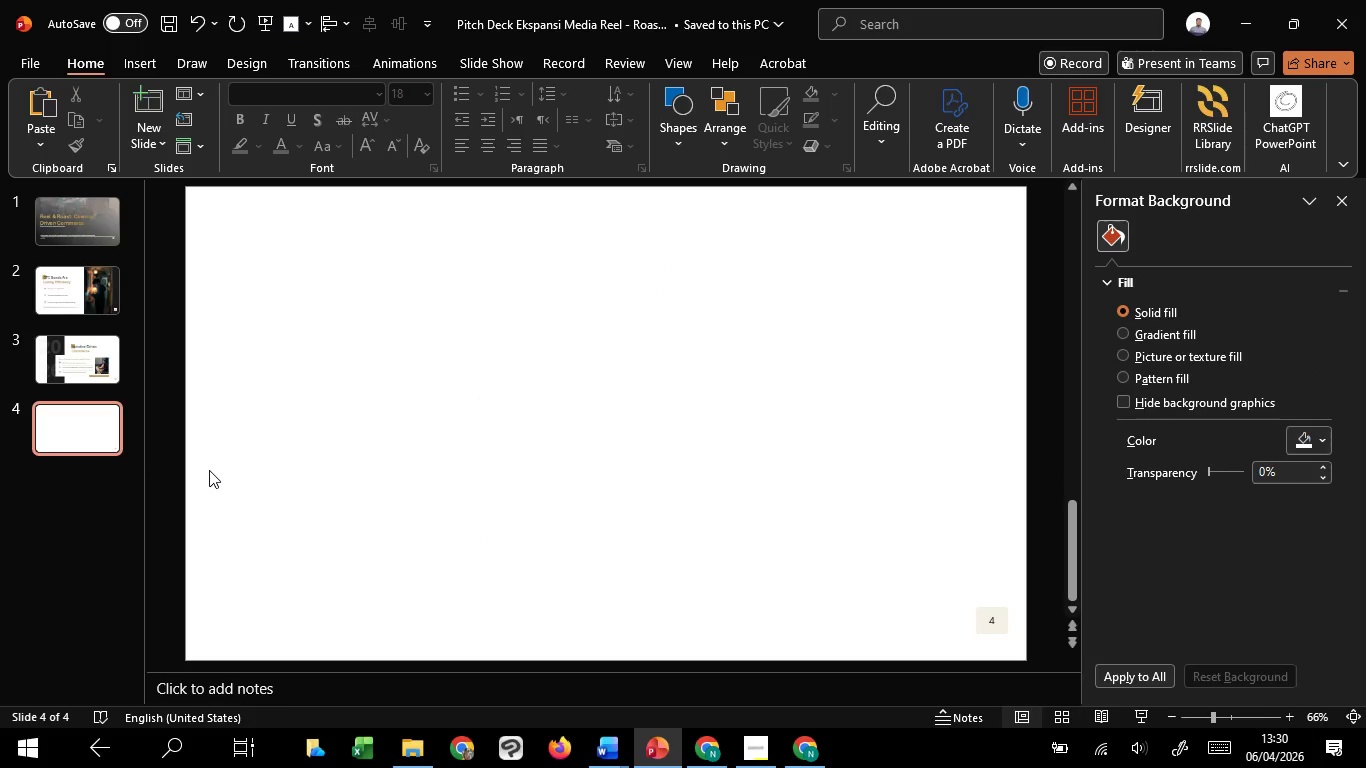 
wait(11.33)
 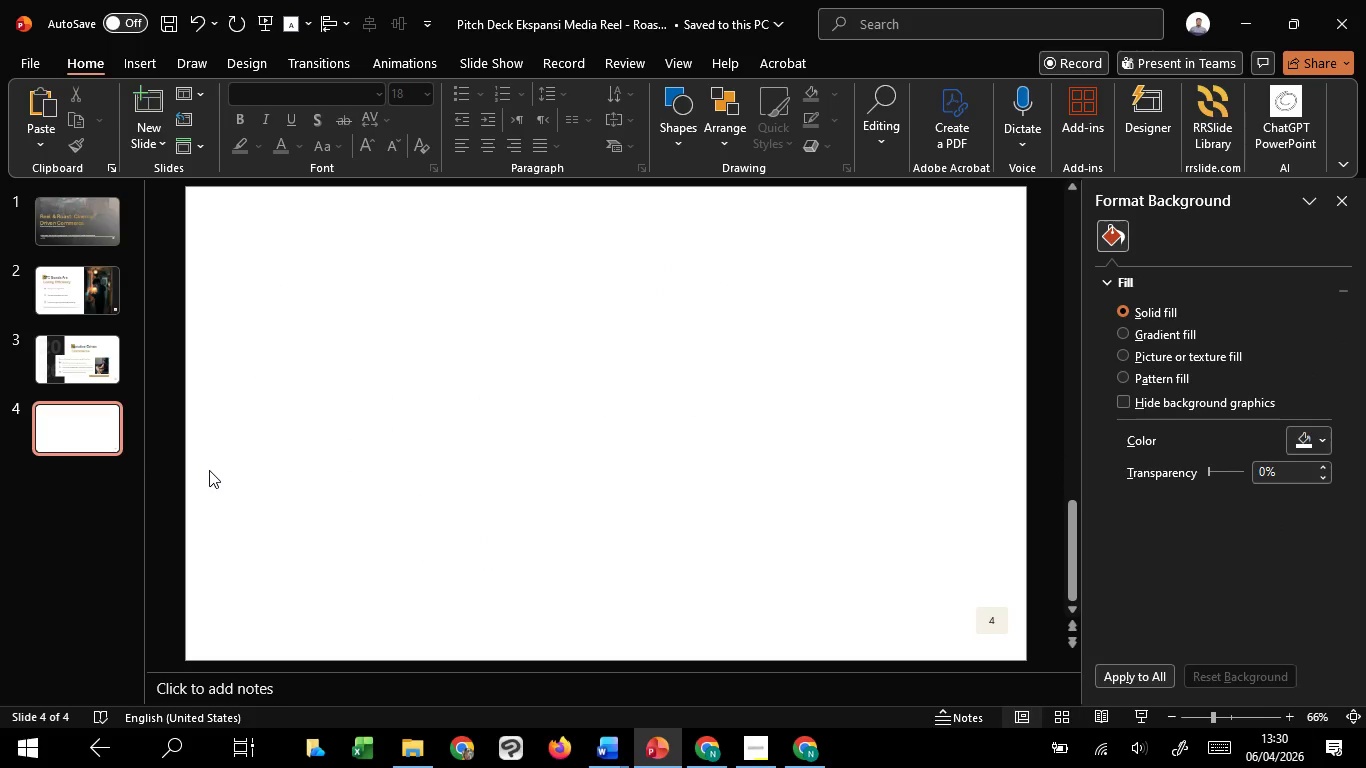 
scroll: coordinate [778, 421], scroll_direction: down, amount: 7.0
 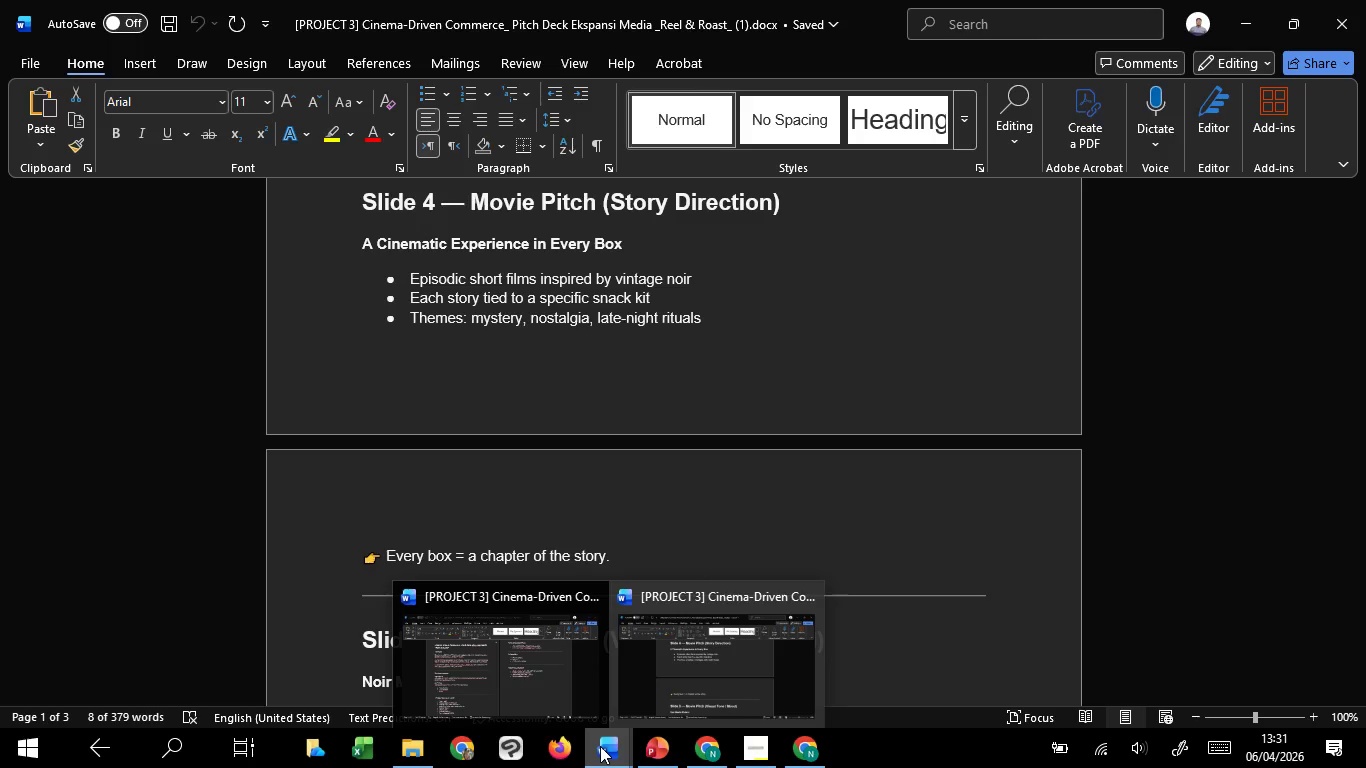 
wait(42.52)
 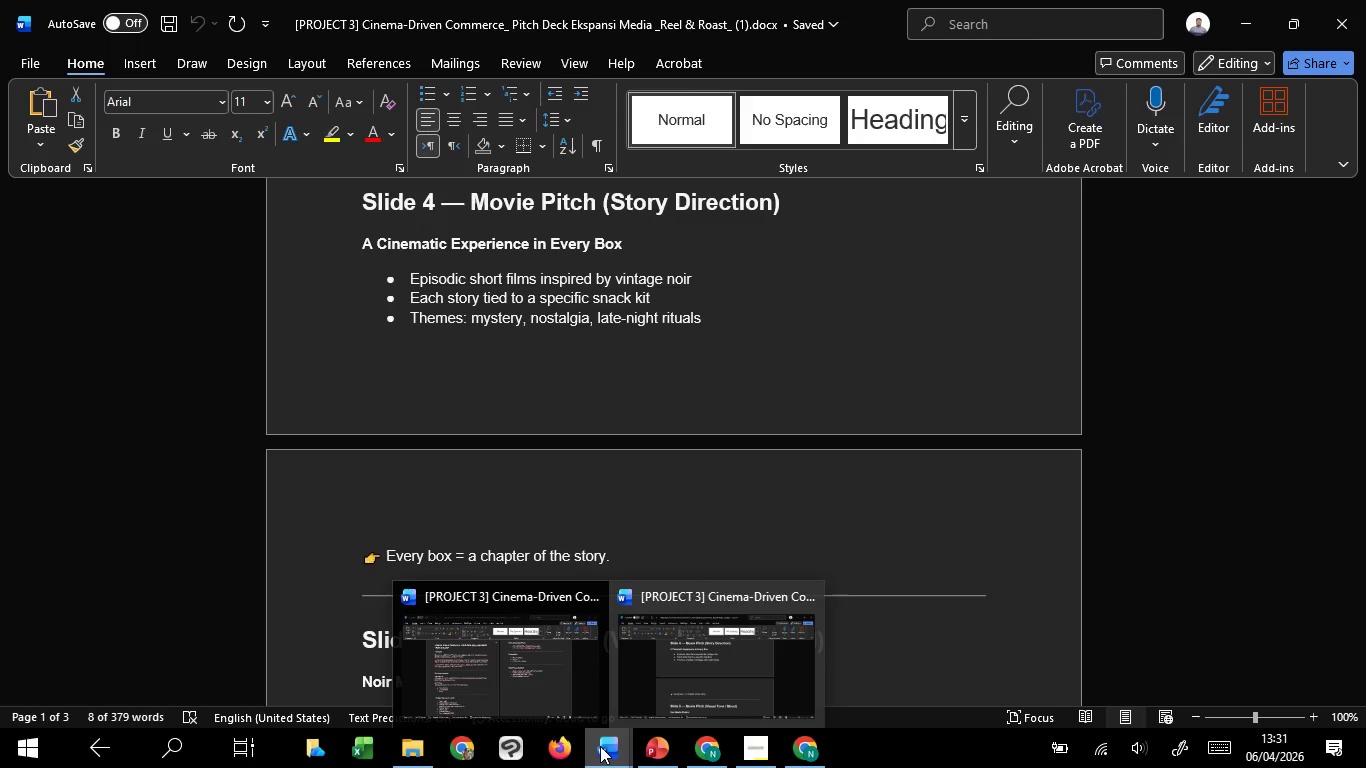 
mouse_move([681, 737])
 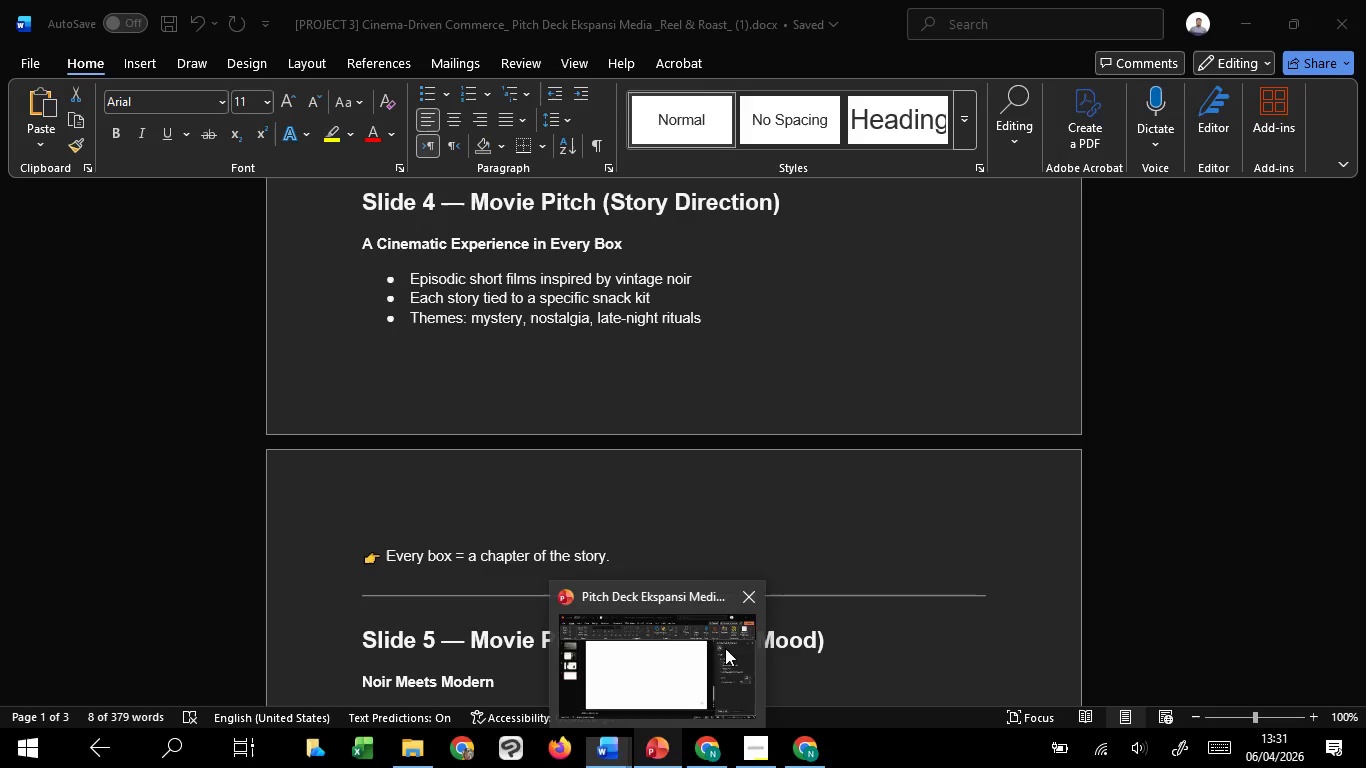 
left_click([725, 648])
 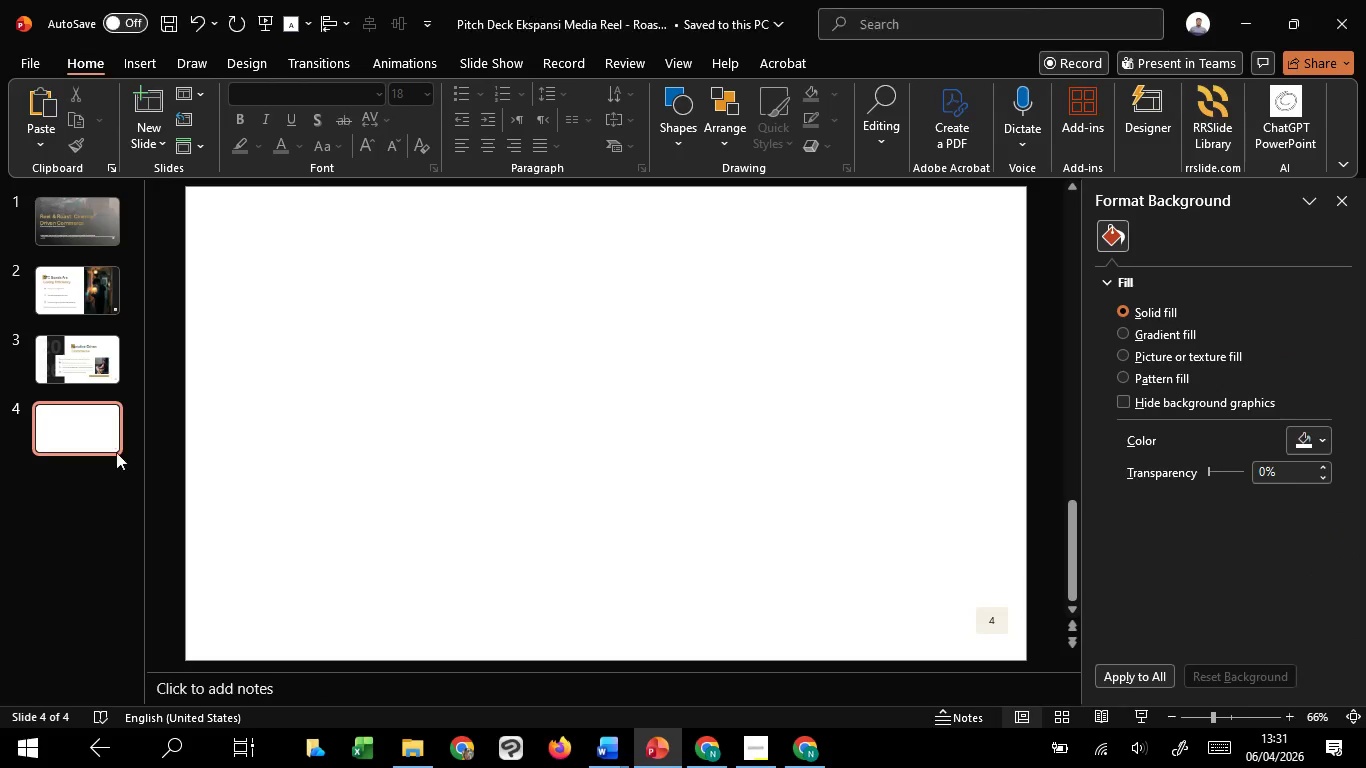 
left_click([89, 366])
 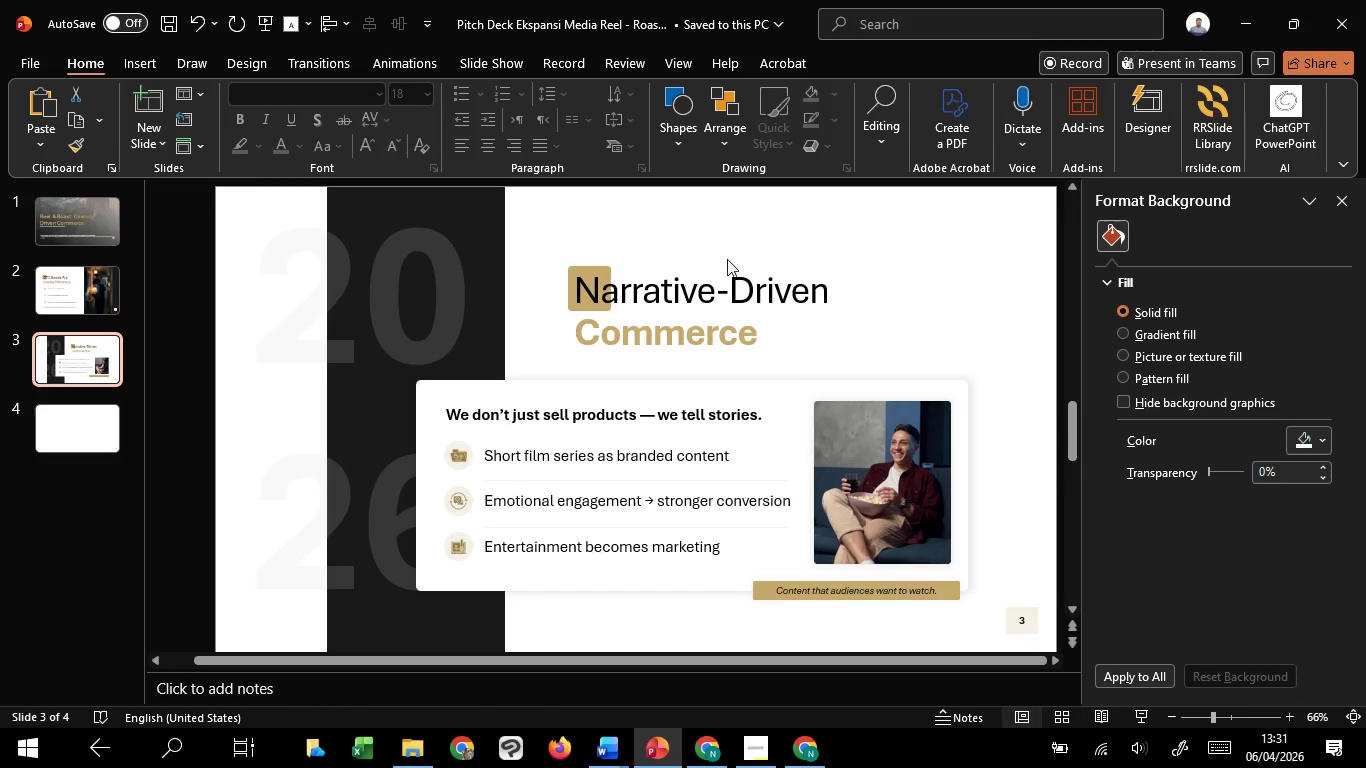 
left_click([728, 259])
 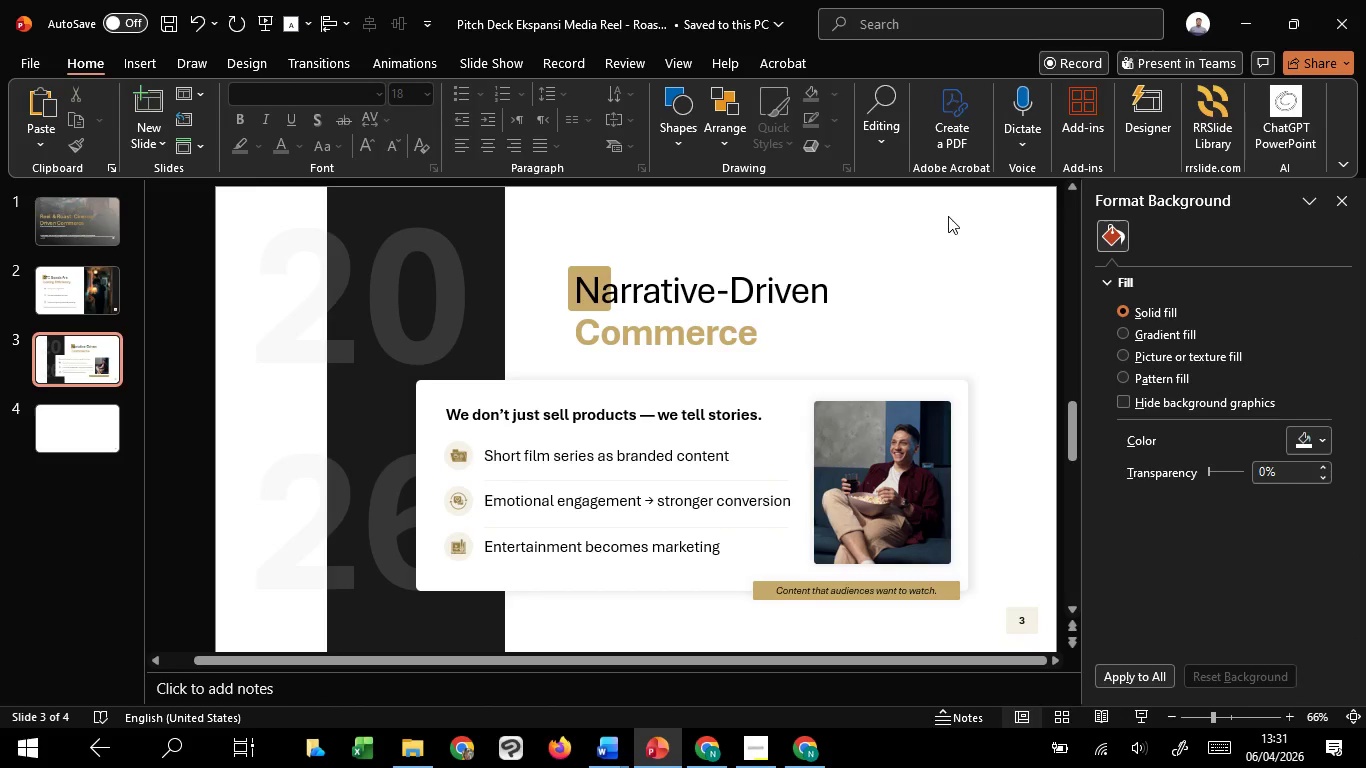 
left_click_drag(start_coordinate=[948, 216], to_coordinate=[440, 367])
 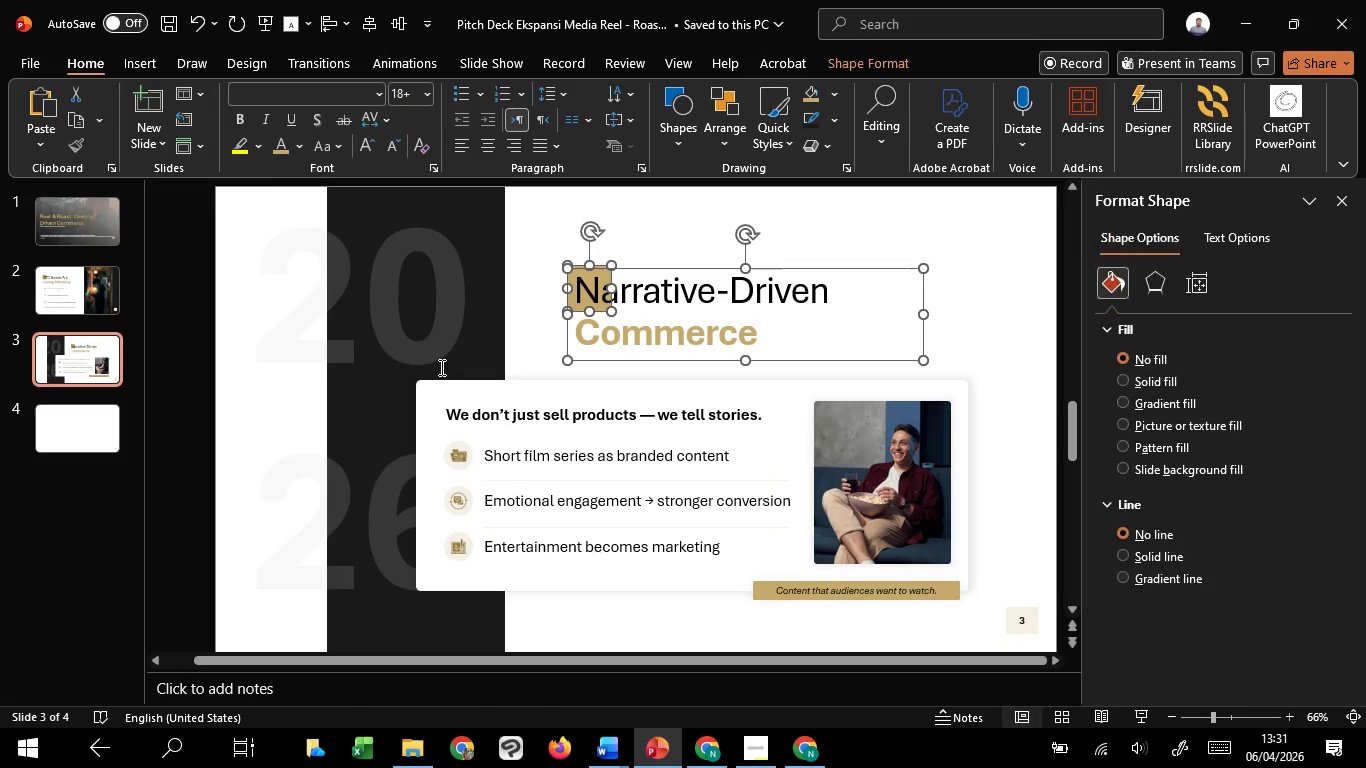 
key(Control+C)
 